 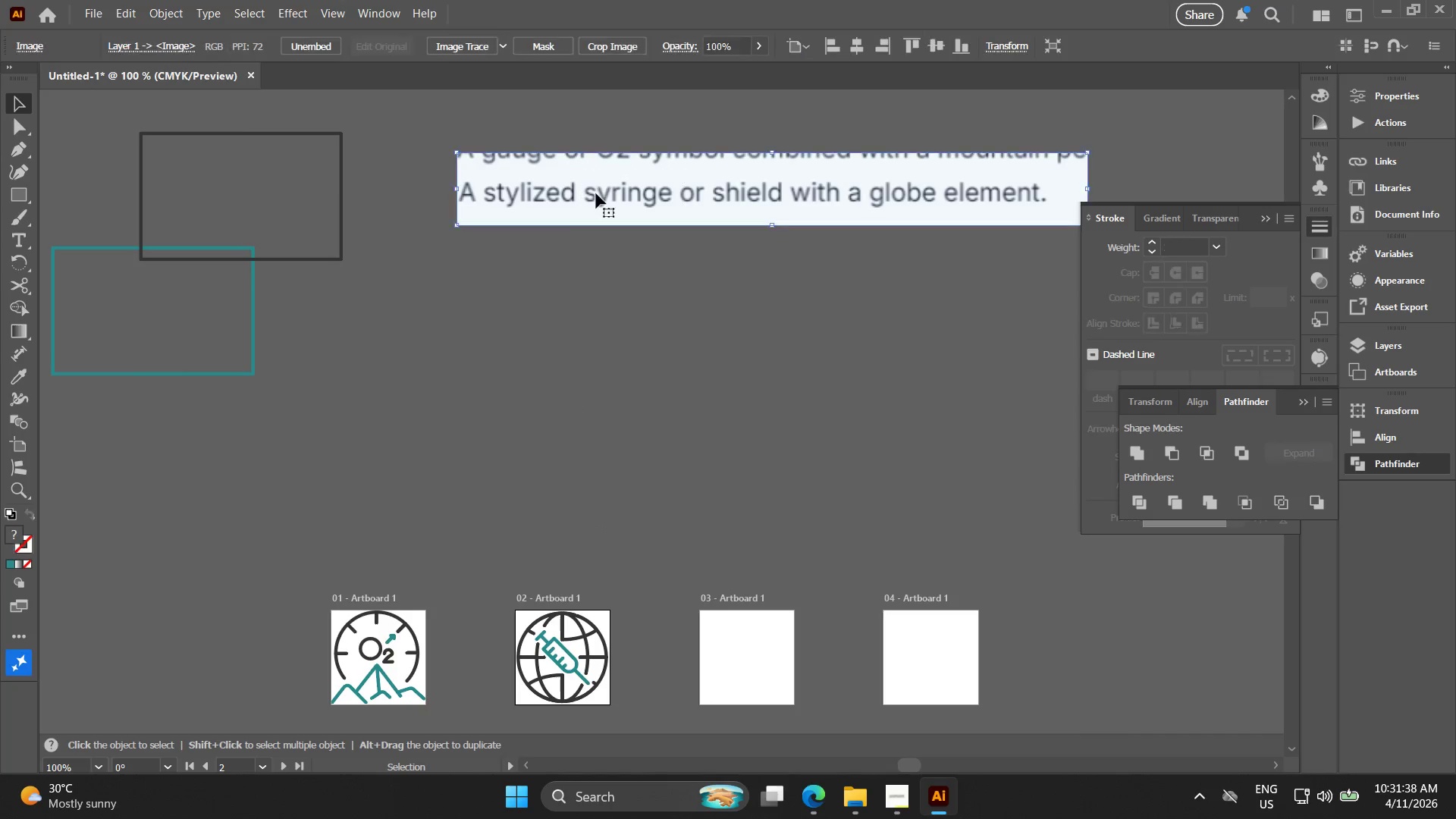 
left_click_drag(start_coordinate=[620, 303], to_coordinate=[629, 301])
 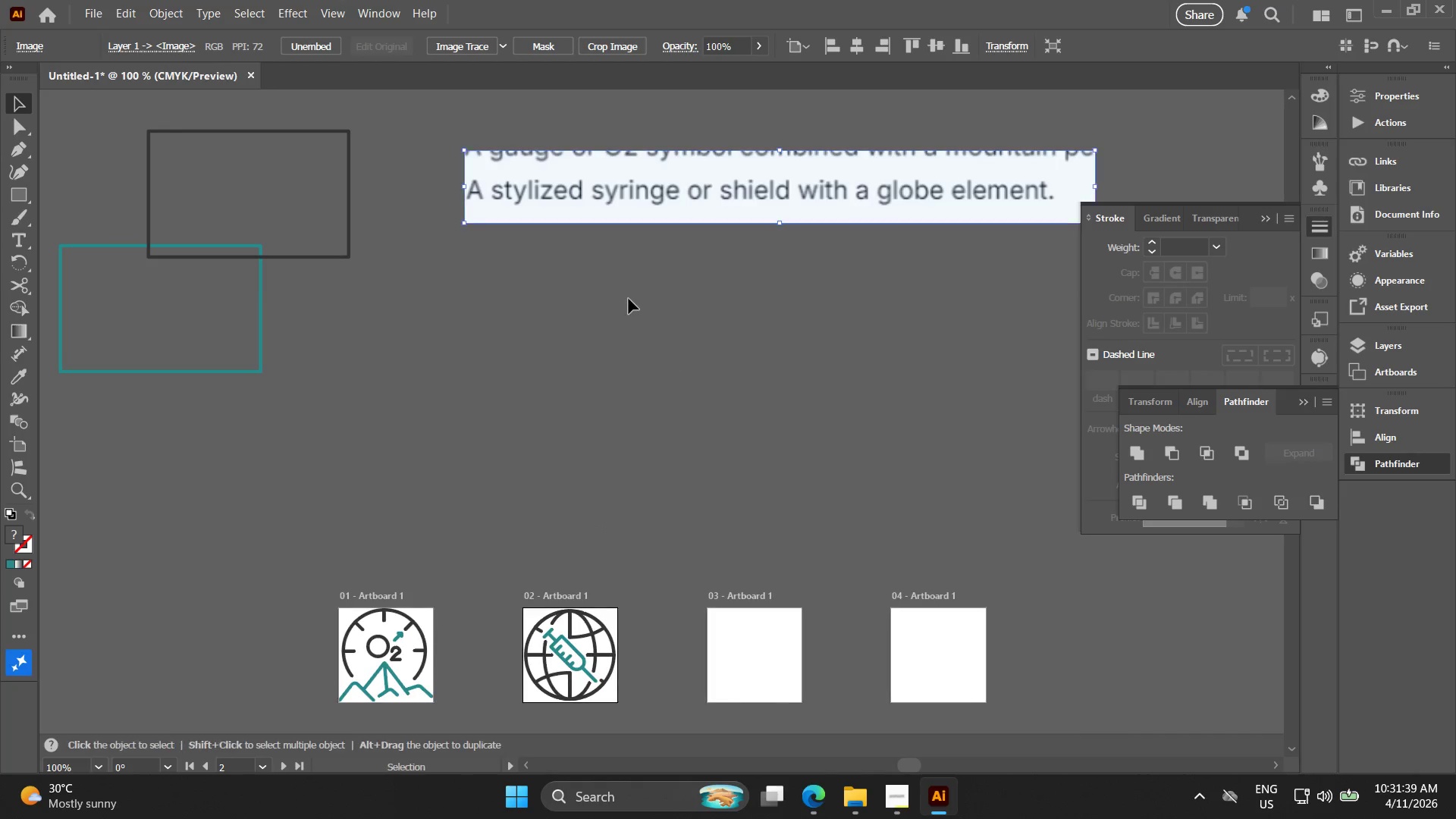 
double_click([629, 299])
 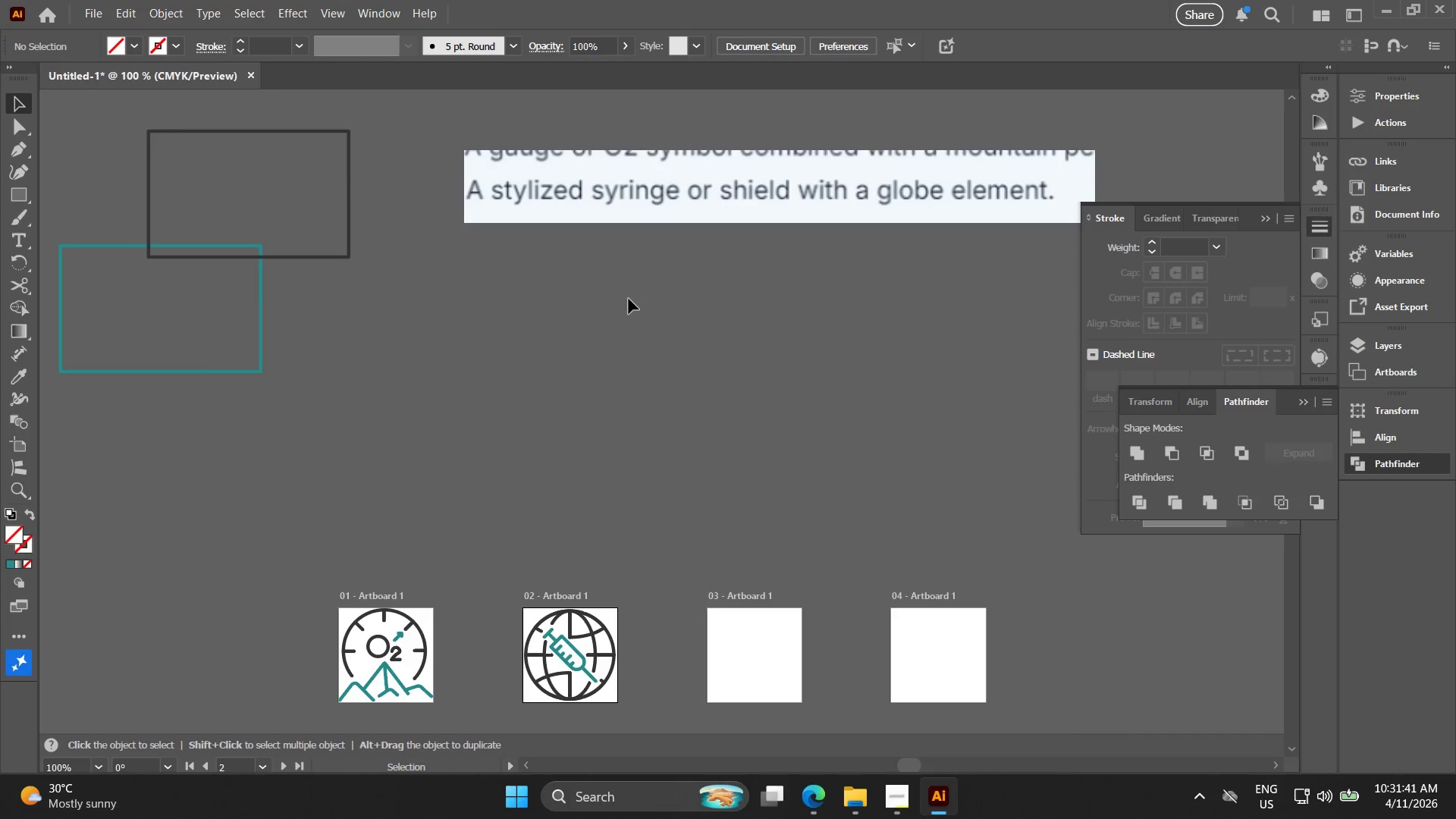 
left_click_drag(start_coordinate=[651, 315], to_coordinate=[566, 180])
 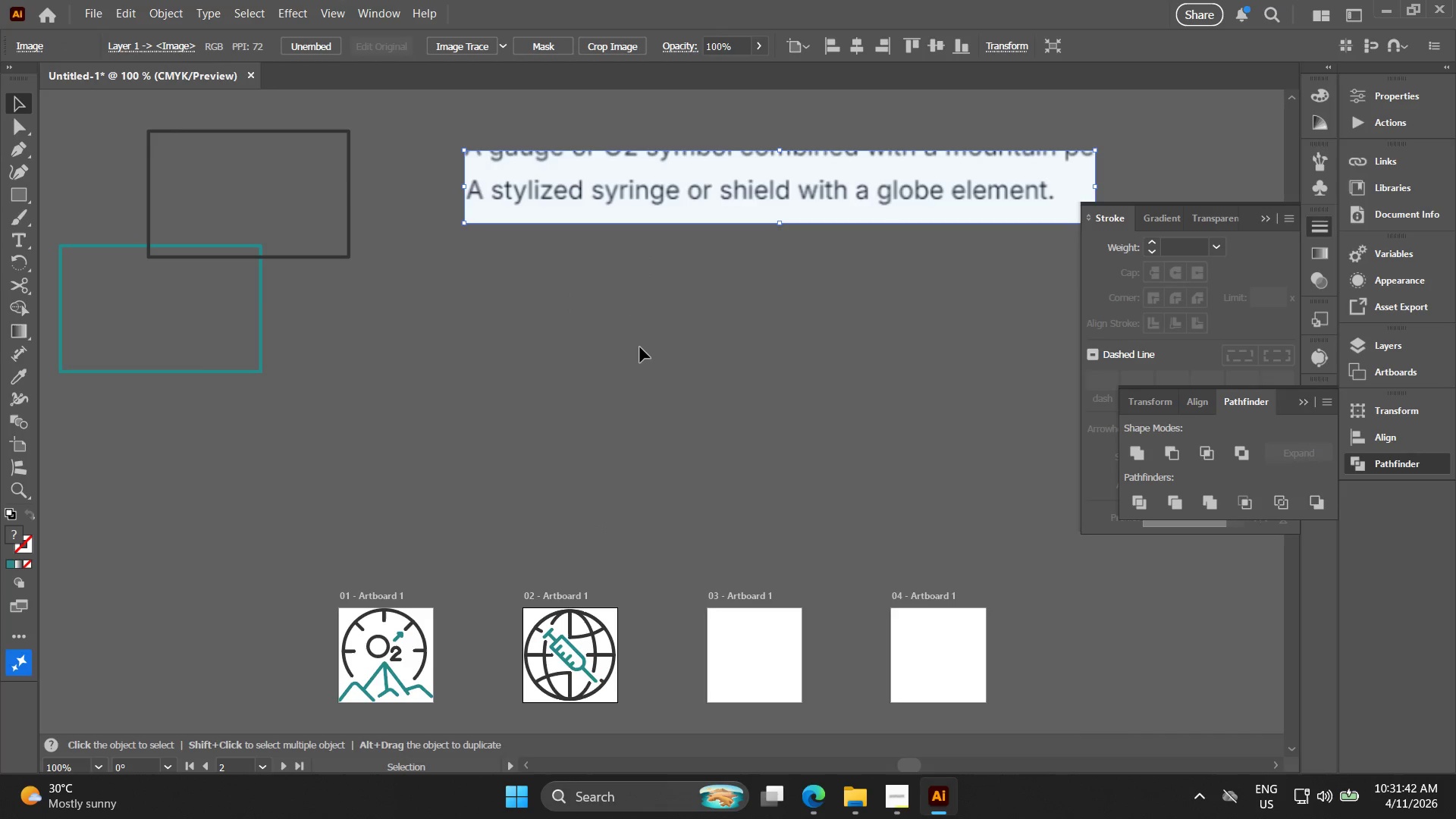 
left_click([641, 347])
 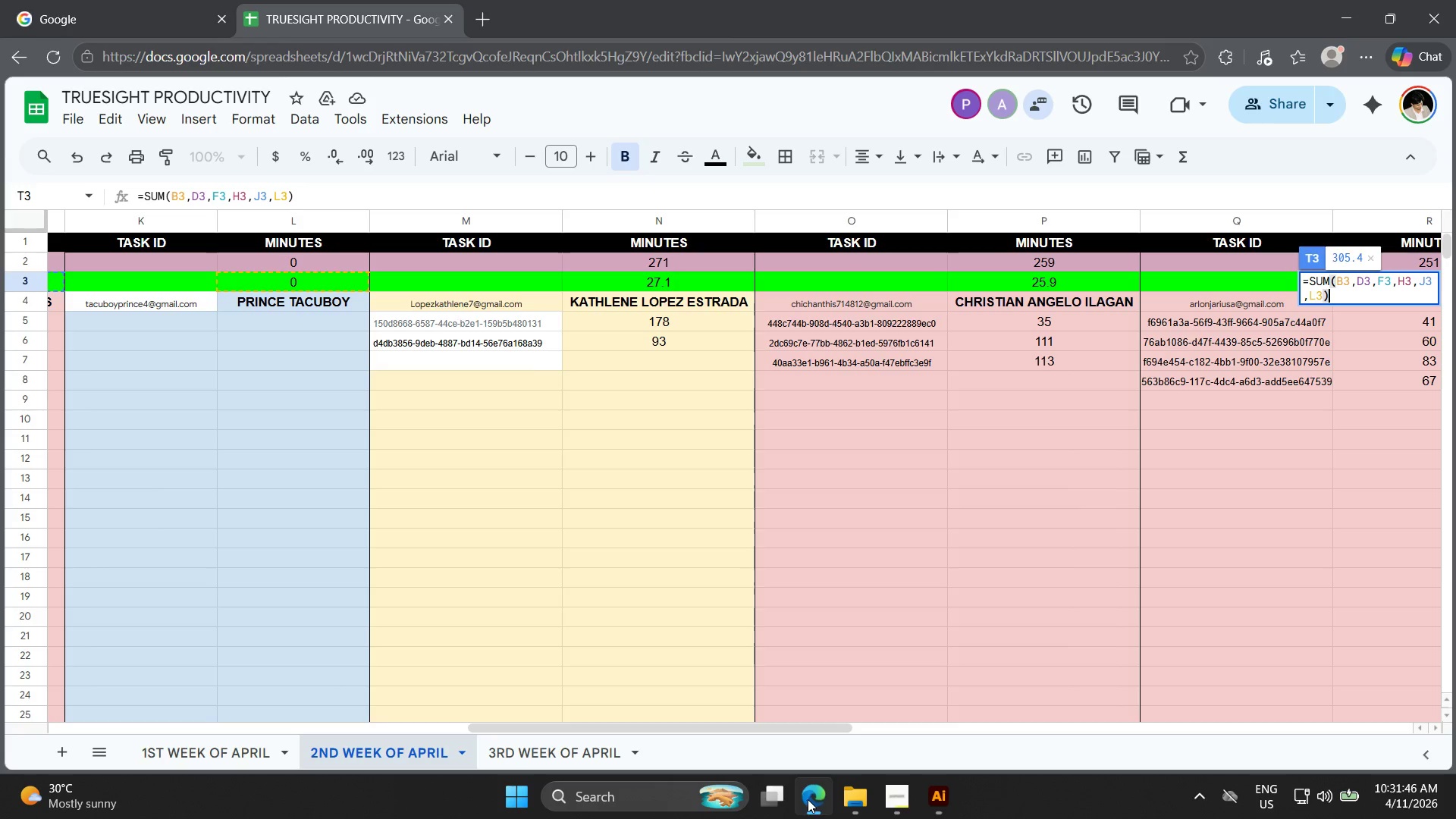 
left_click([709, 487])
 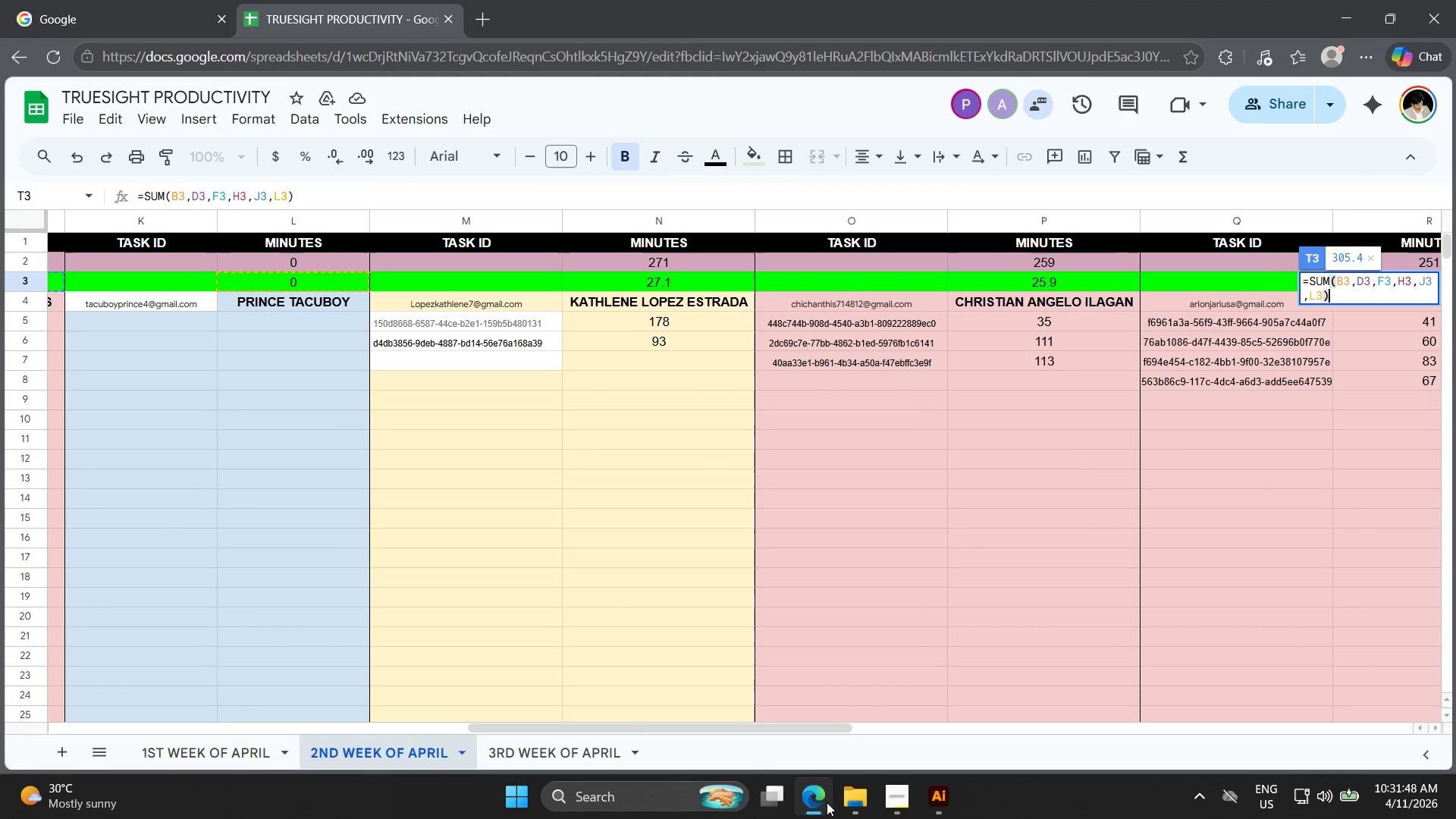 
double_click([824, 800])
 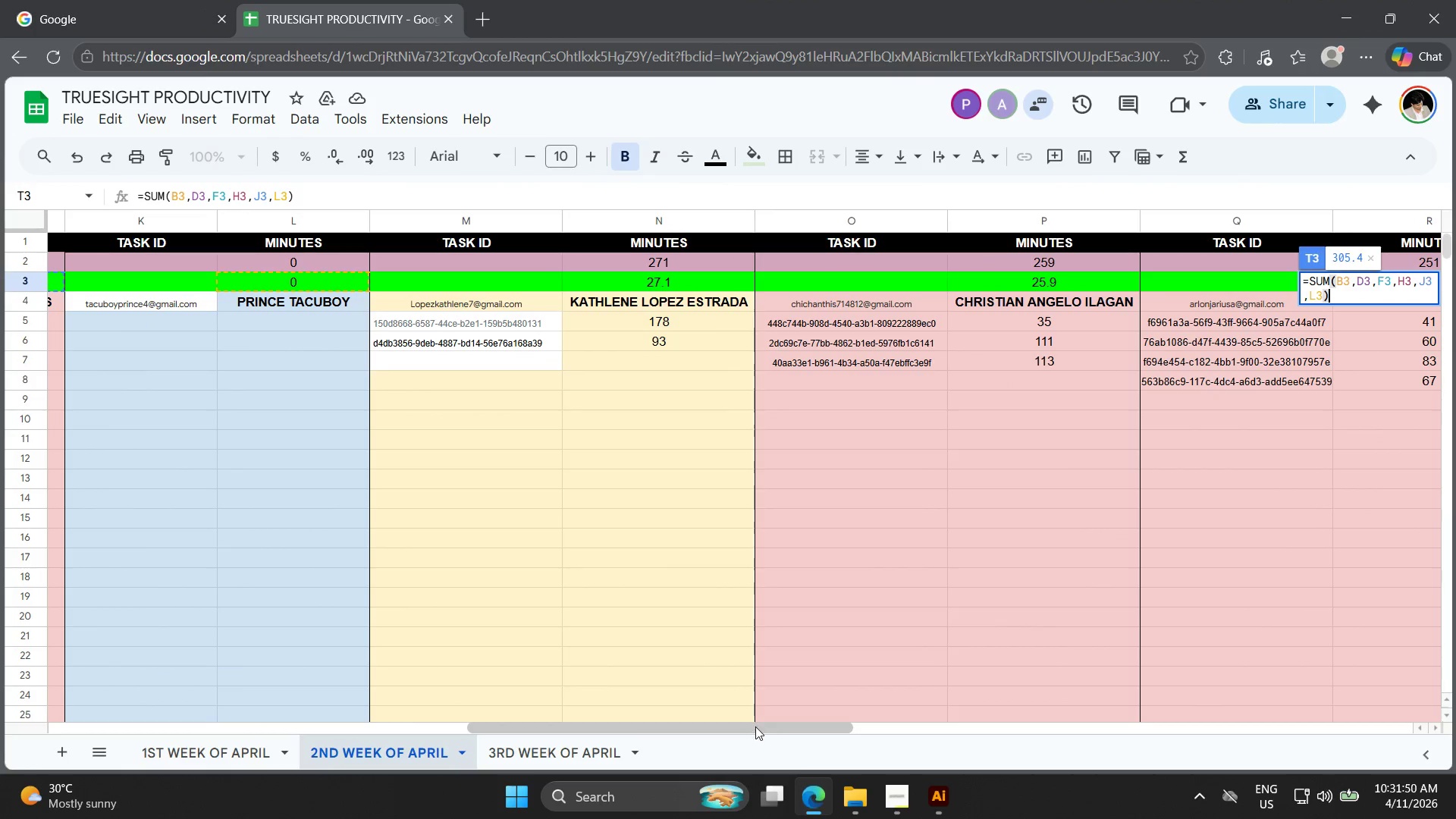 
left_click_drag(start_coordinate=[758, 726], to_coordinate=[1079, 692])
 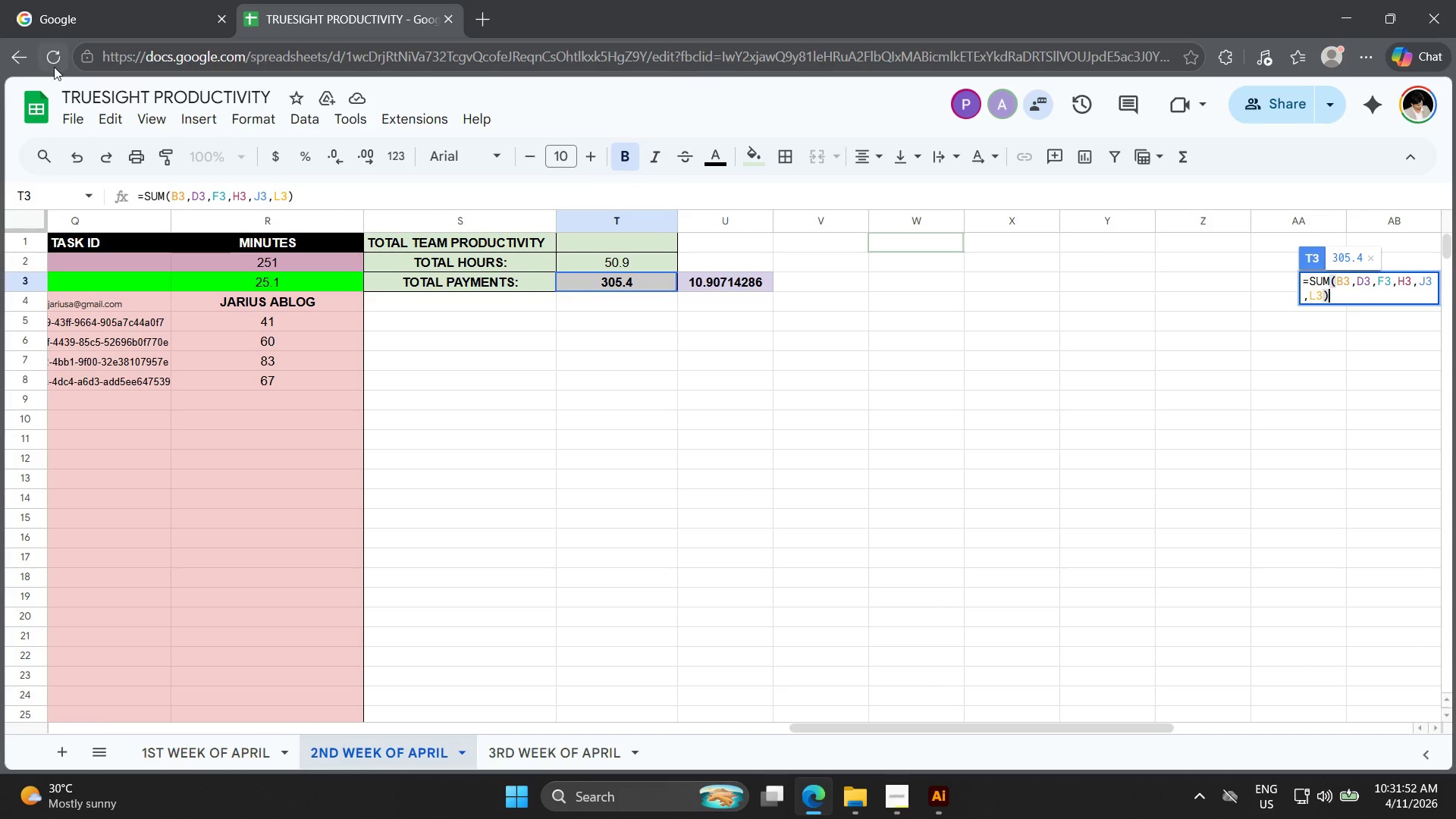 
left_click([55, 54])
 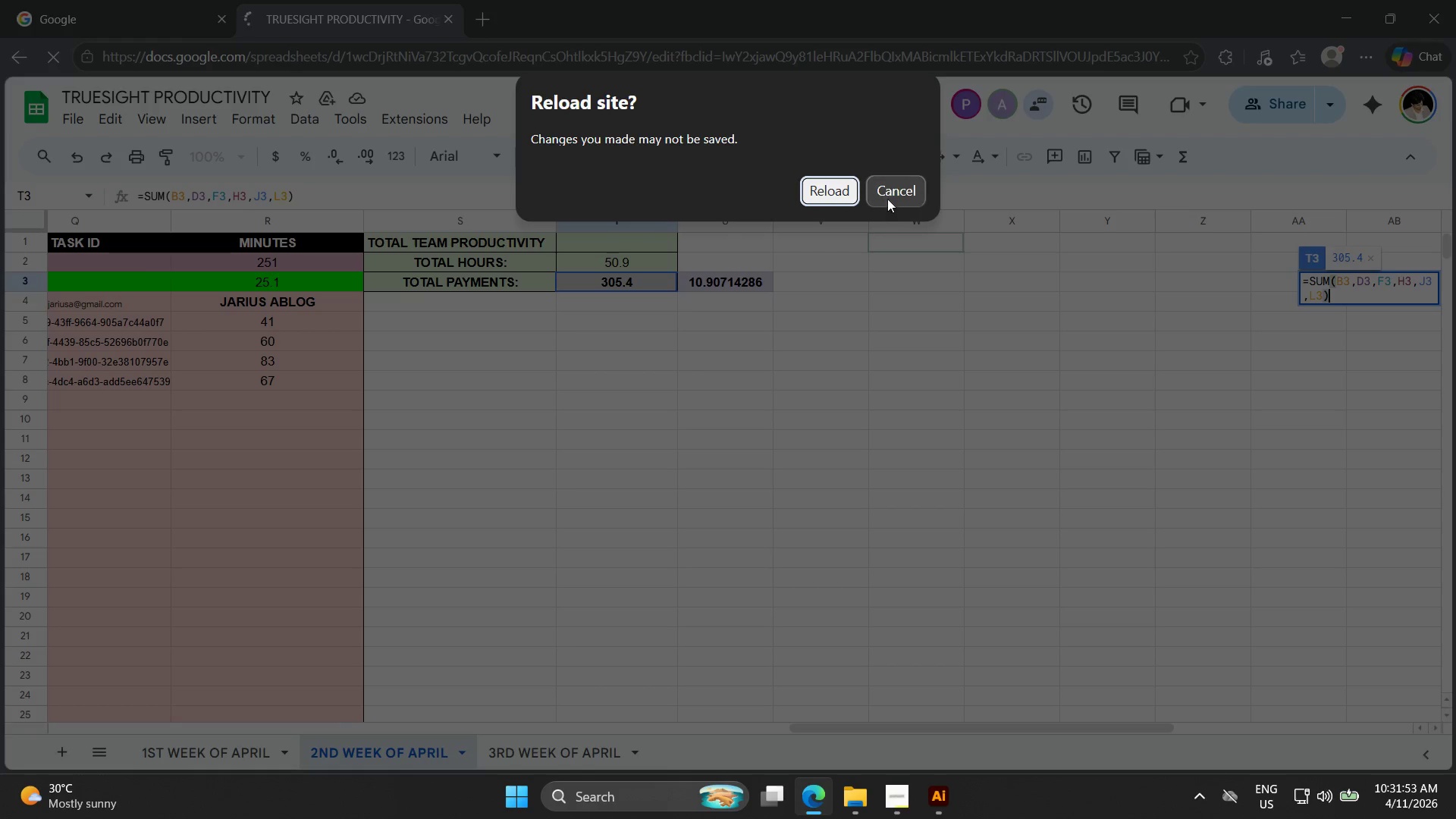 
left_click([816, 190])
 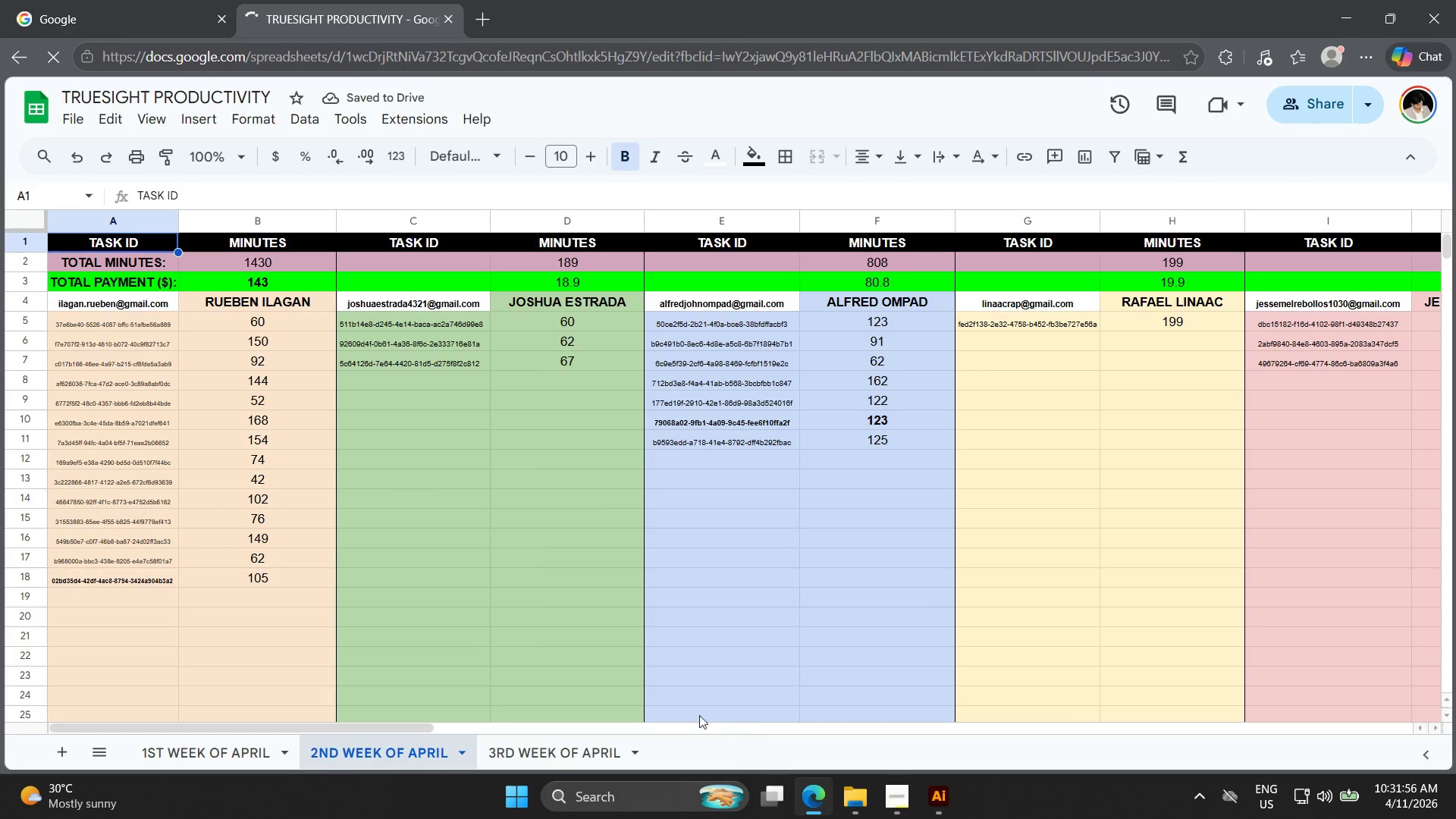 
left_click_drag(start_coordinate=[384, 725], to_coordinate=[1015, 702])
 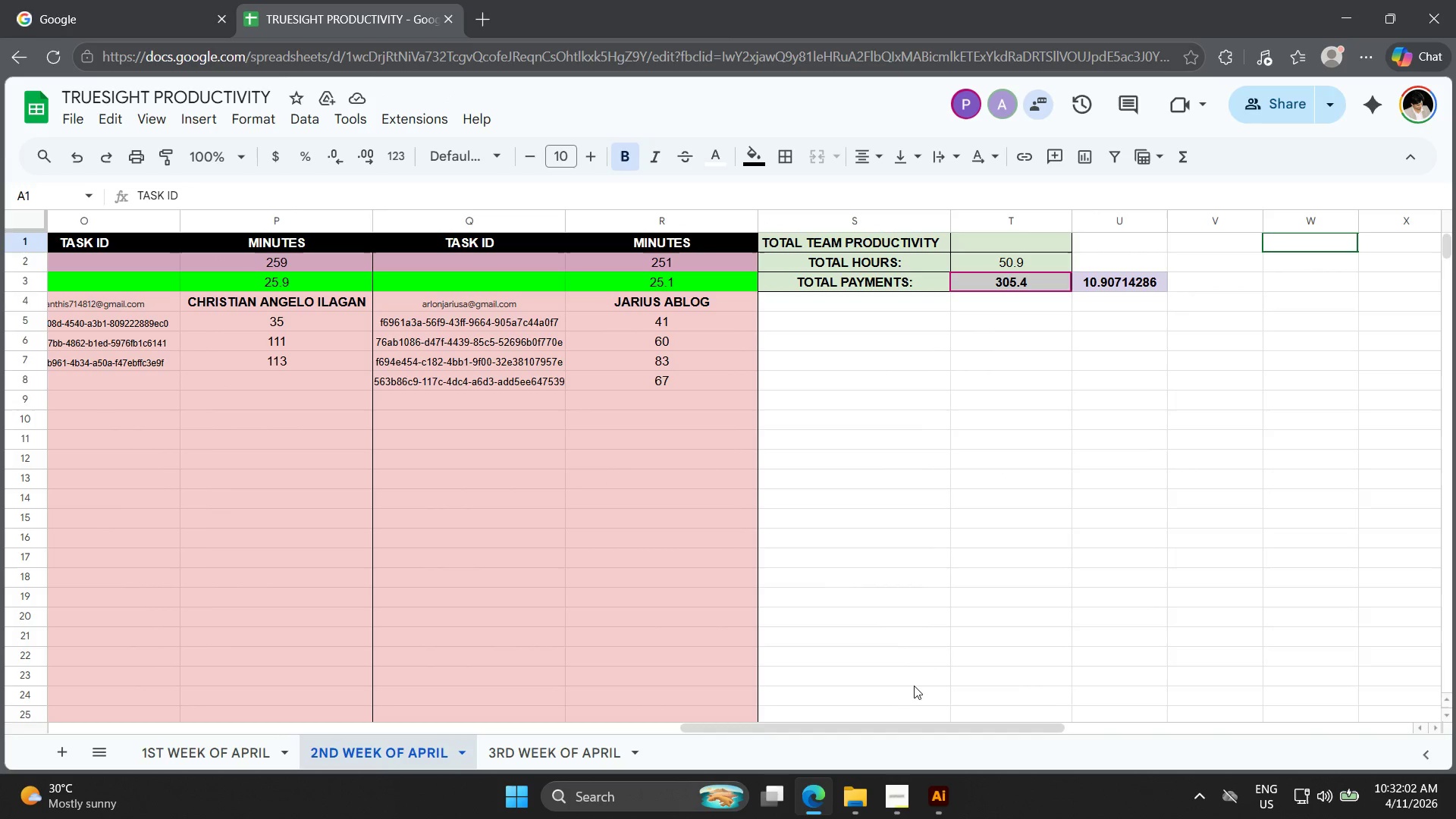 
left_click_drag(start_coordinate=[924, 726], to_coordinate=[814, 758])
 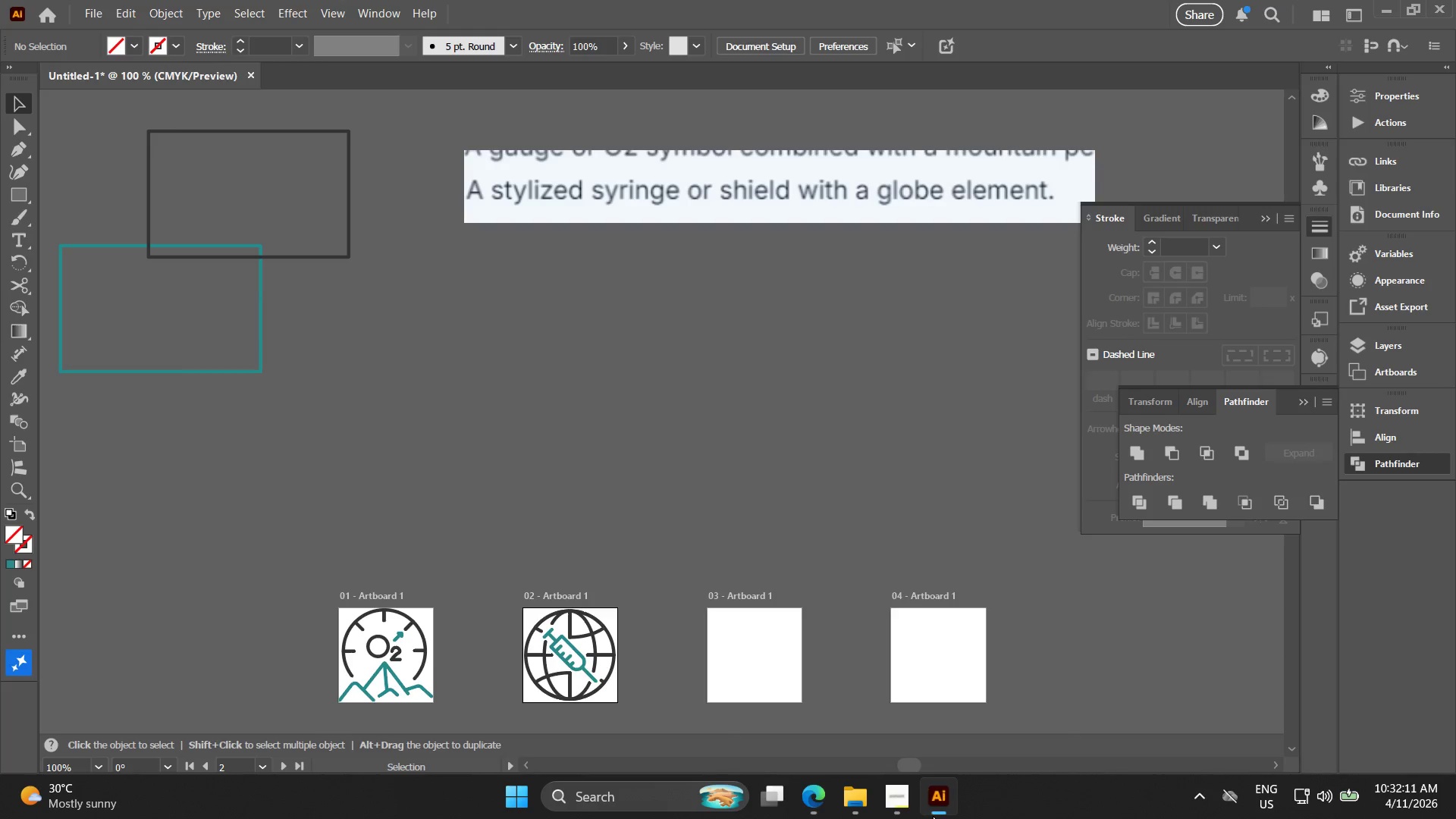 
left_click([740, 513])
 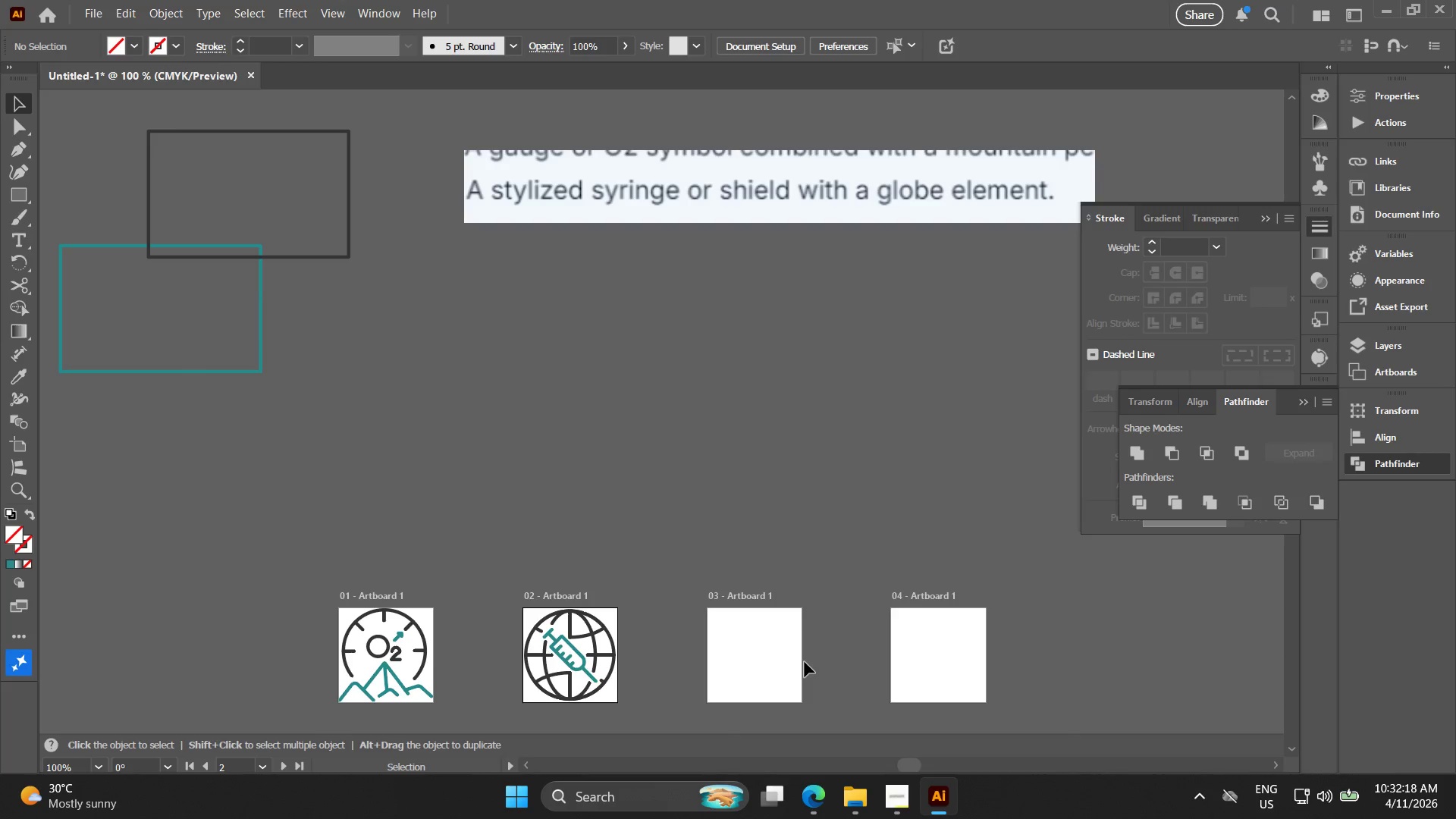 
wait(7.53)
 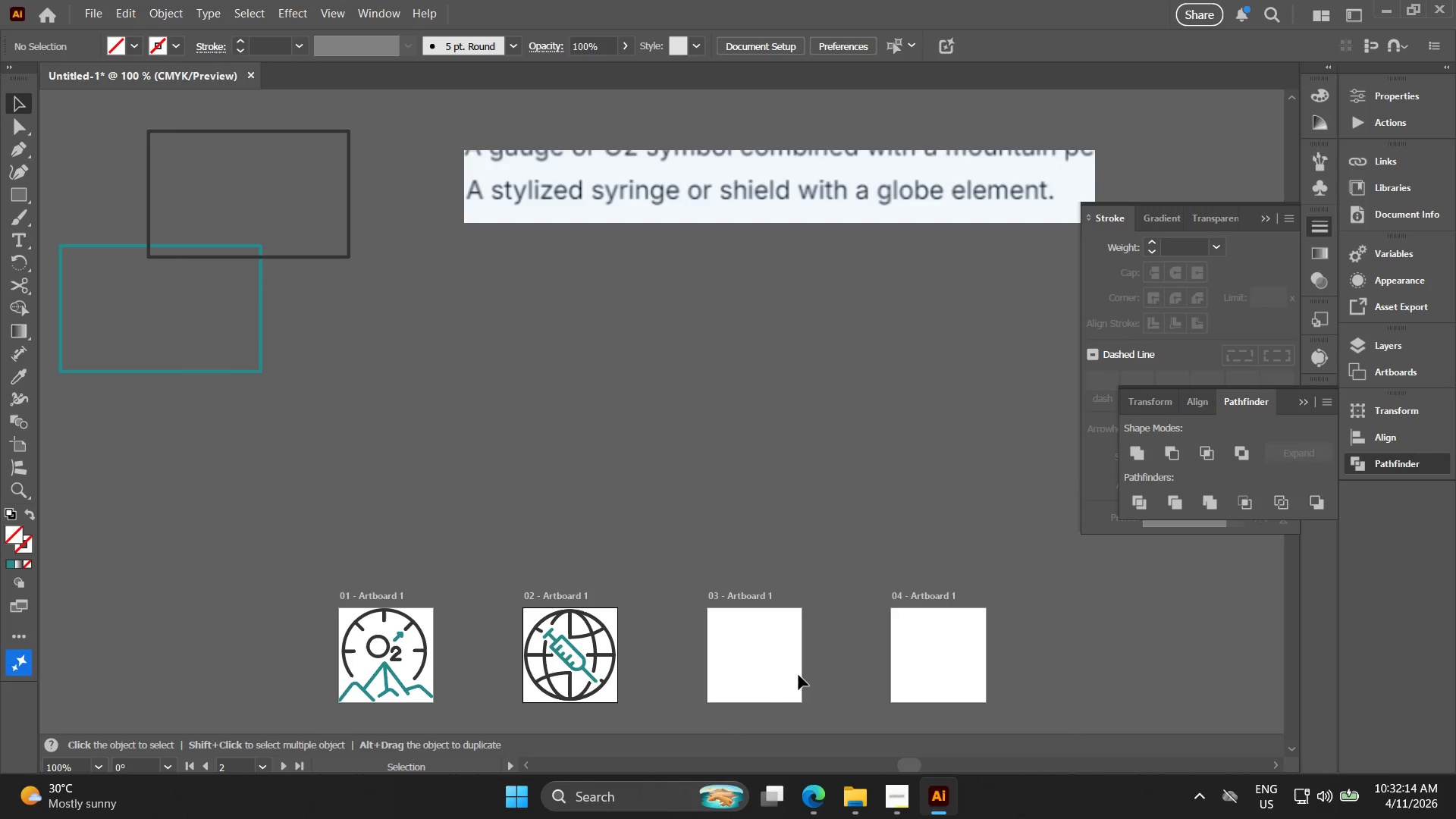 
key(Alt+AltLeft)
 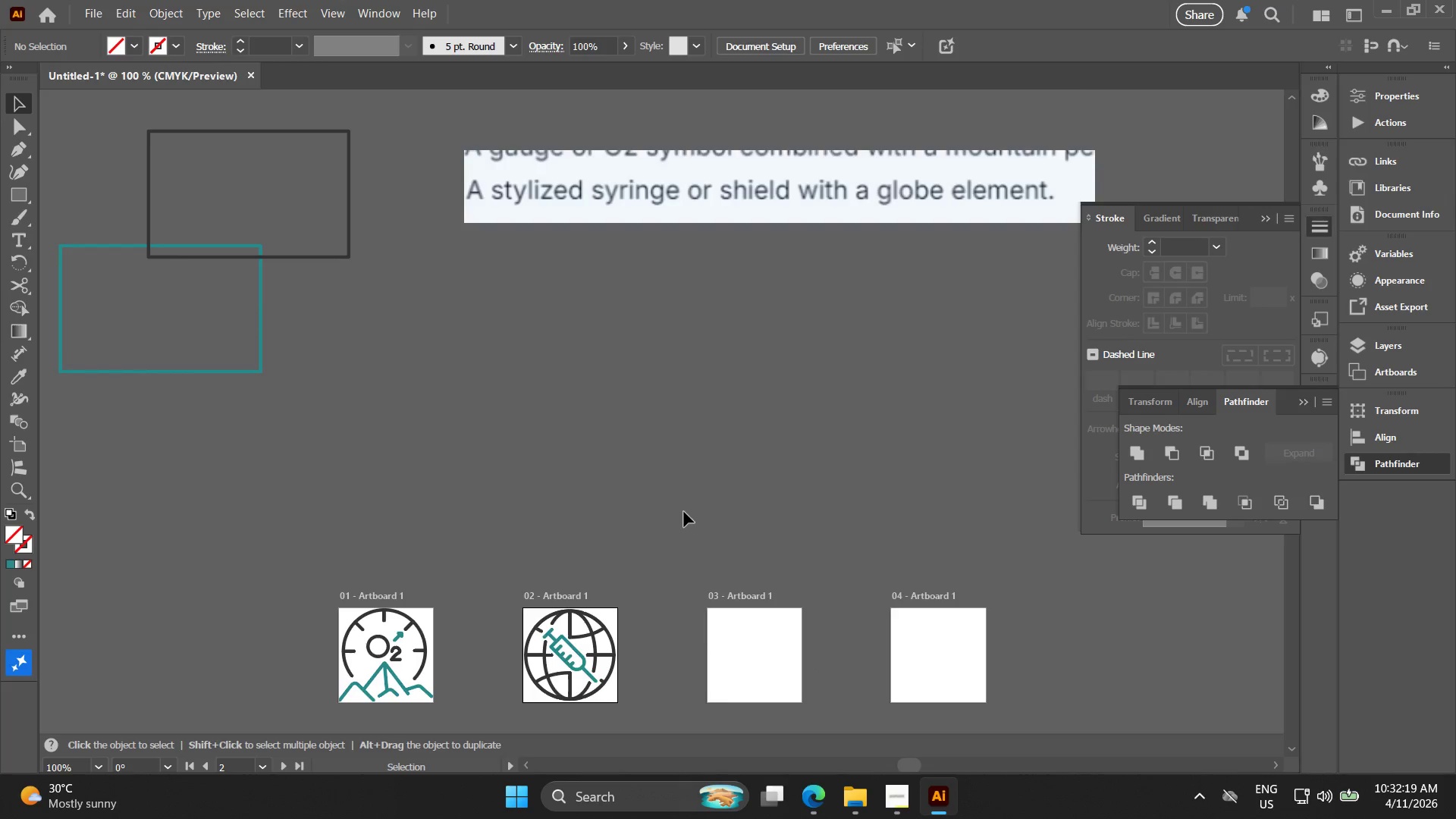 
hold_key(key=Space, duration=0.45)
 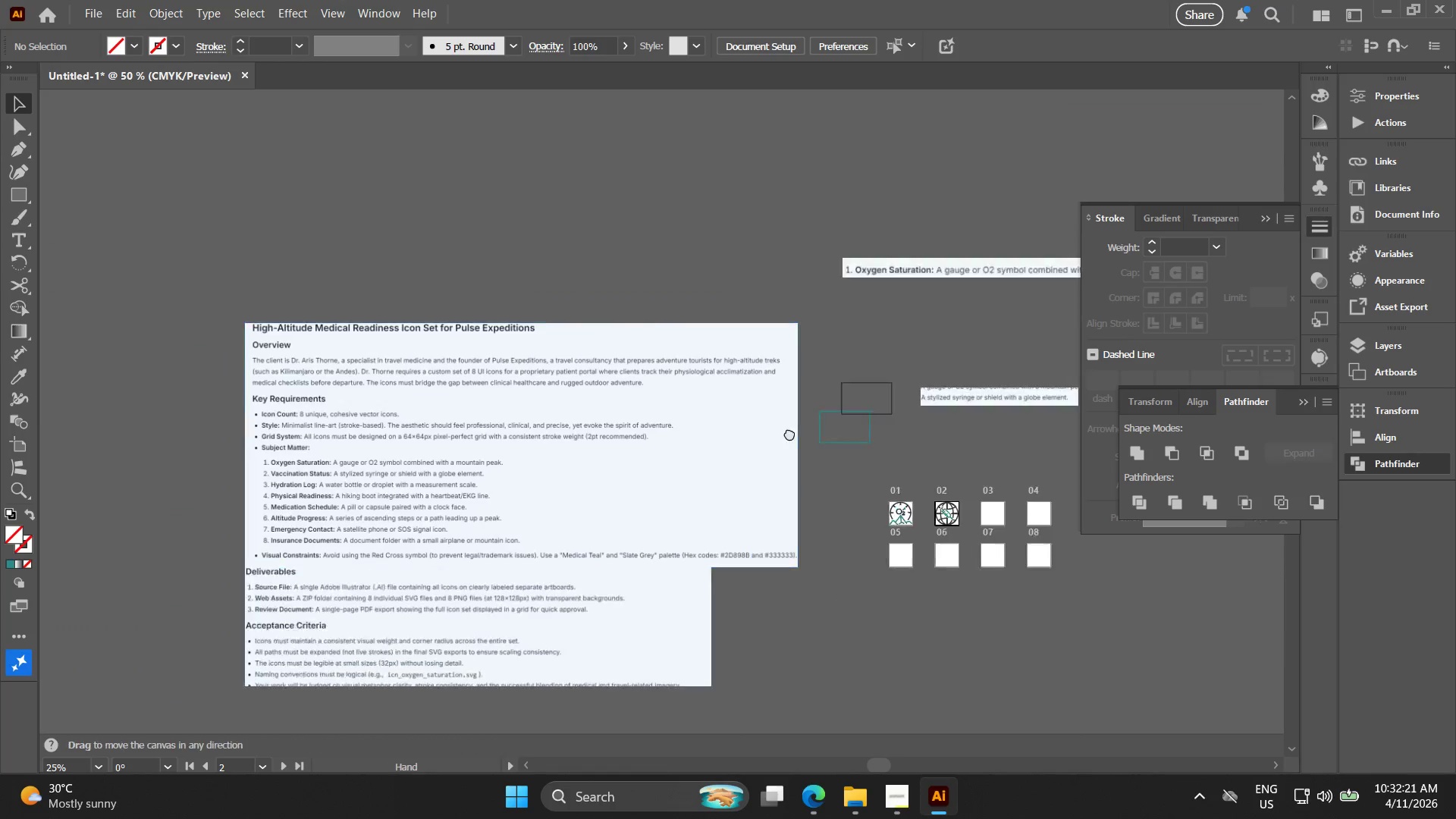 
left_click_drag(start_coordinate=[583, 460], to_coordinate=[1012, 476])
 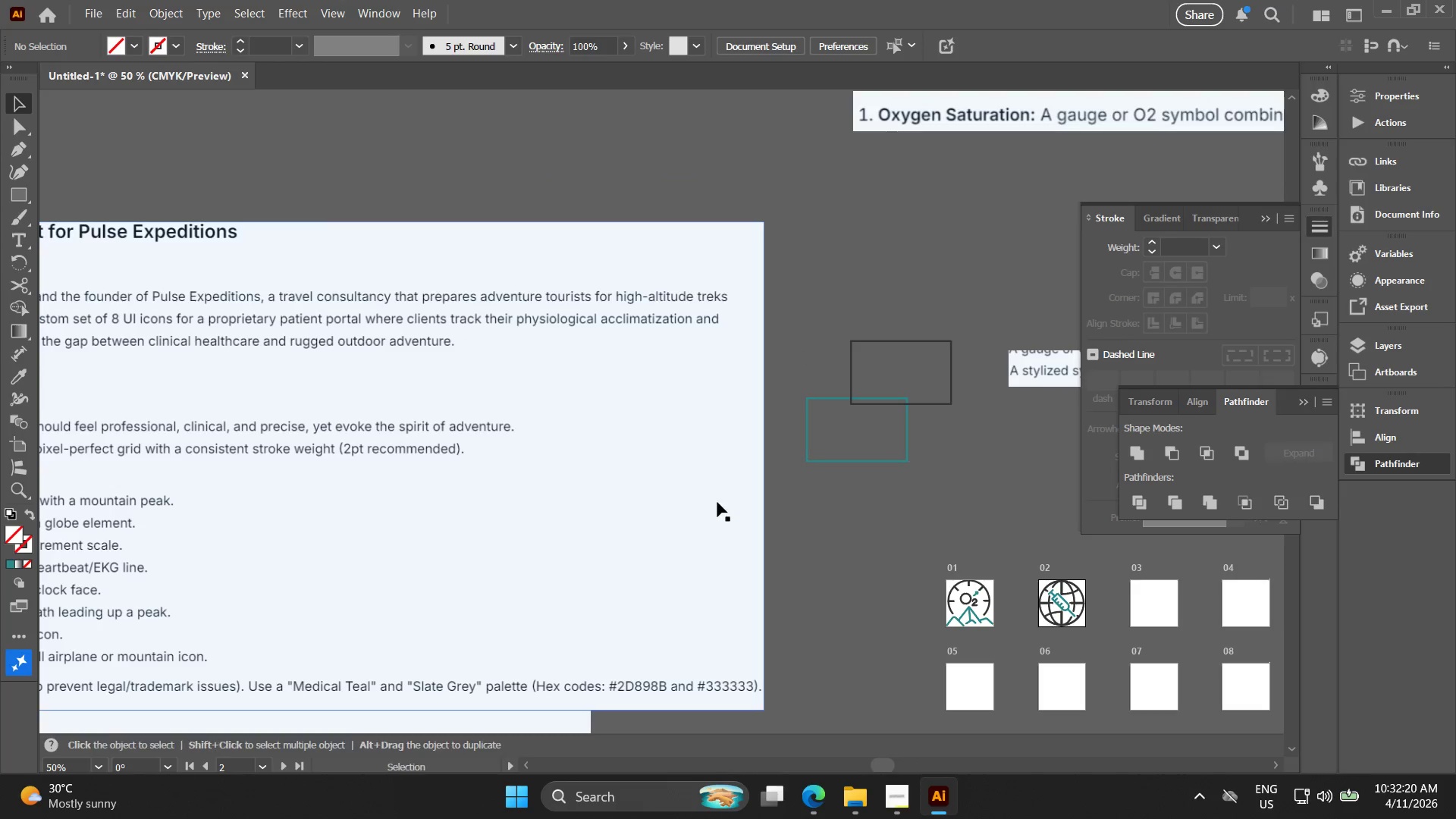 
scroll: coordinate [685, 514], scroll_direction: down, amount: 2.0
 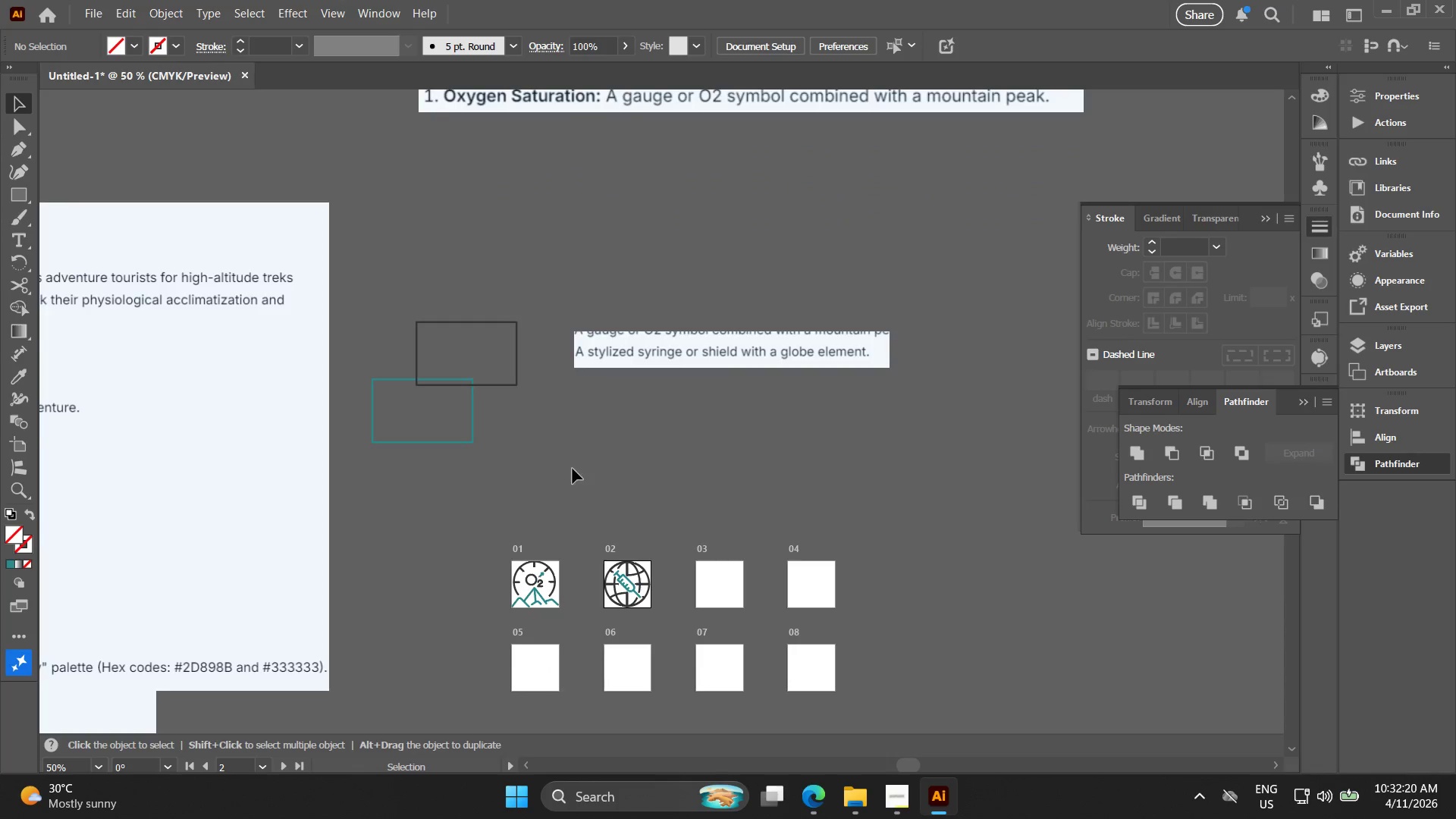 
key(Alt+AltLeft)
 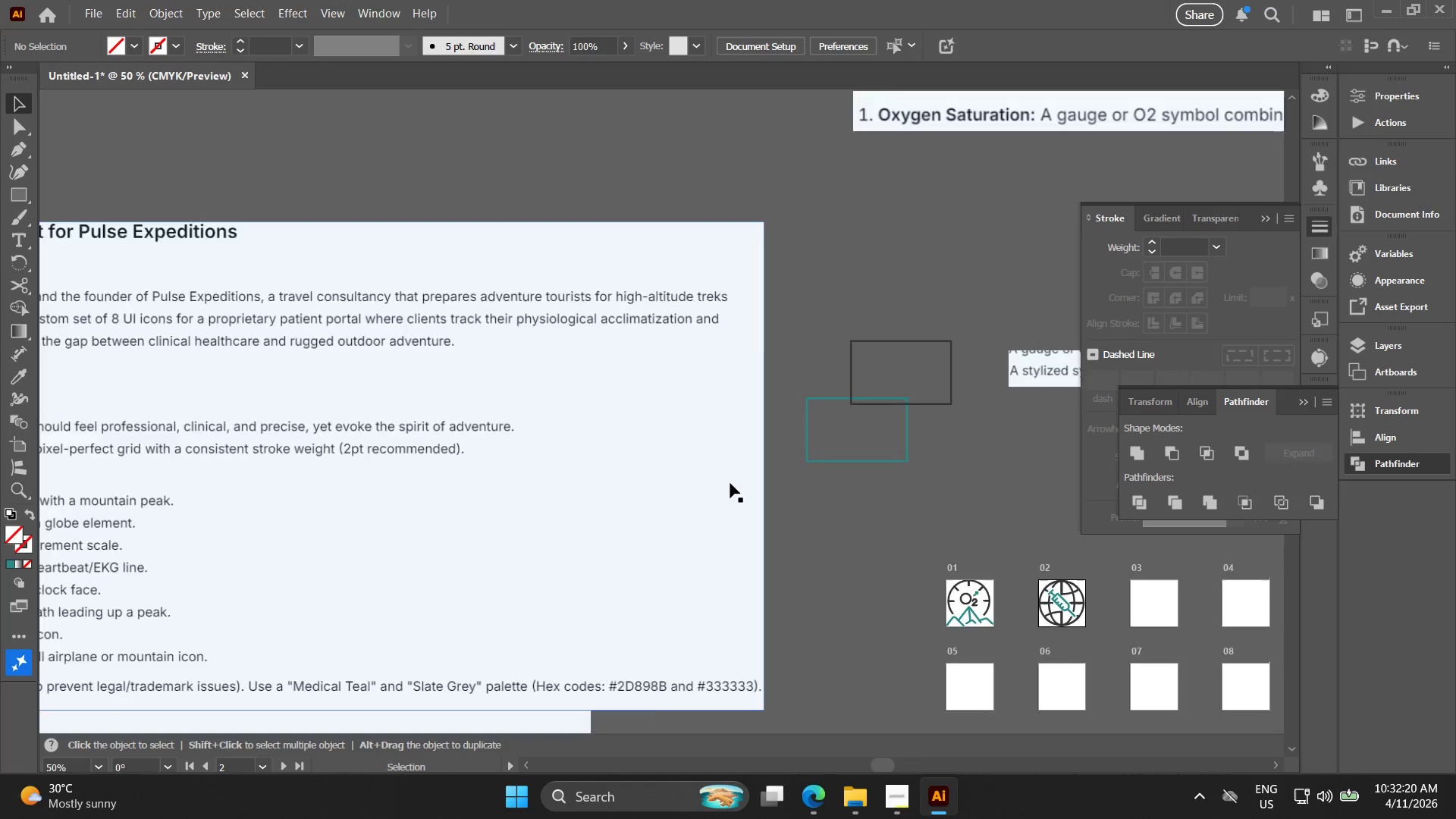 
hold_key(key=Space, duration=0.33)
 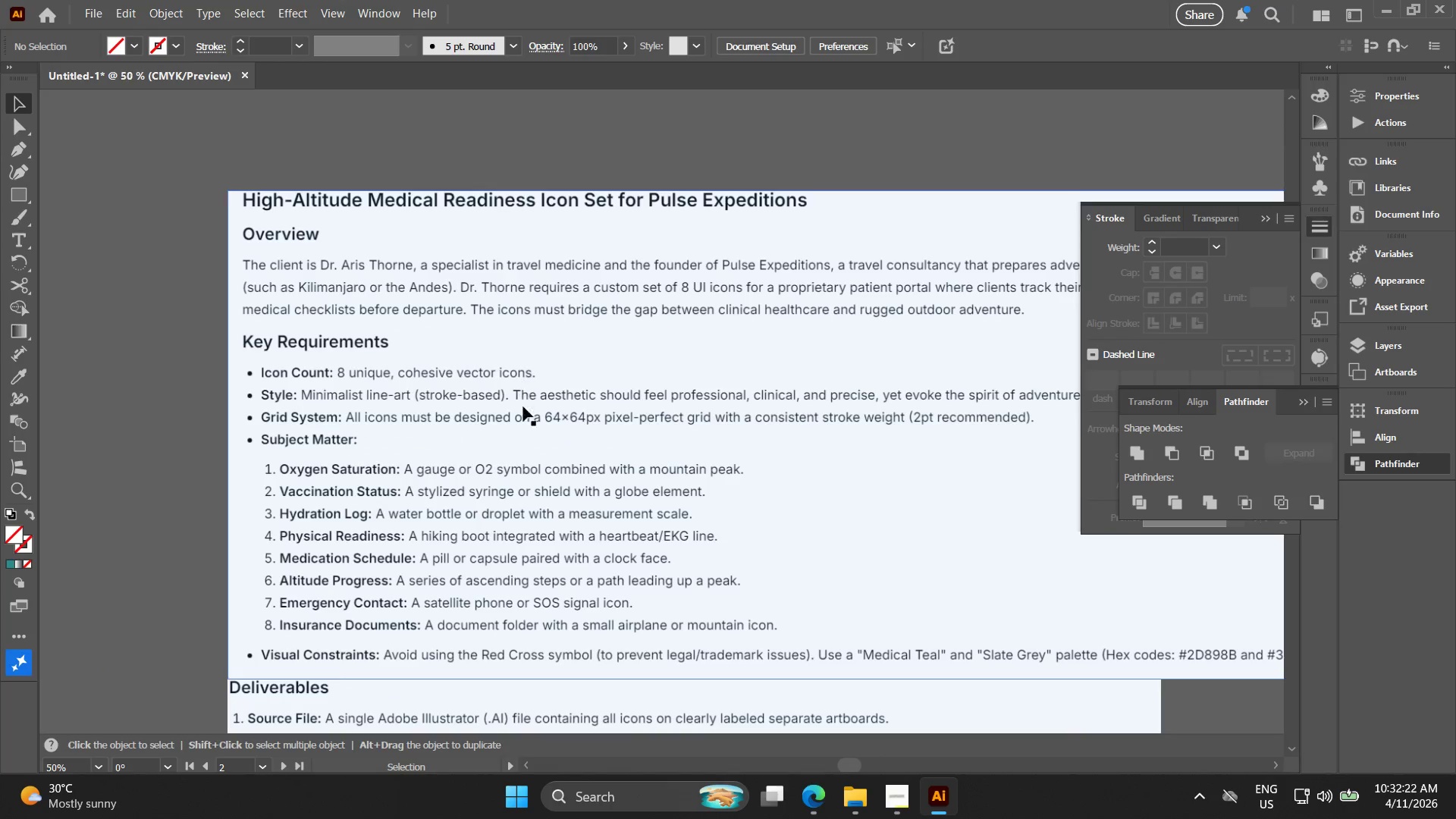 
left_click_drag(start_coordinate=[695, 483], to_coordinate=[873, 415])
 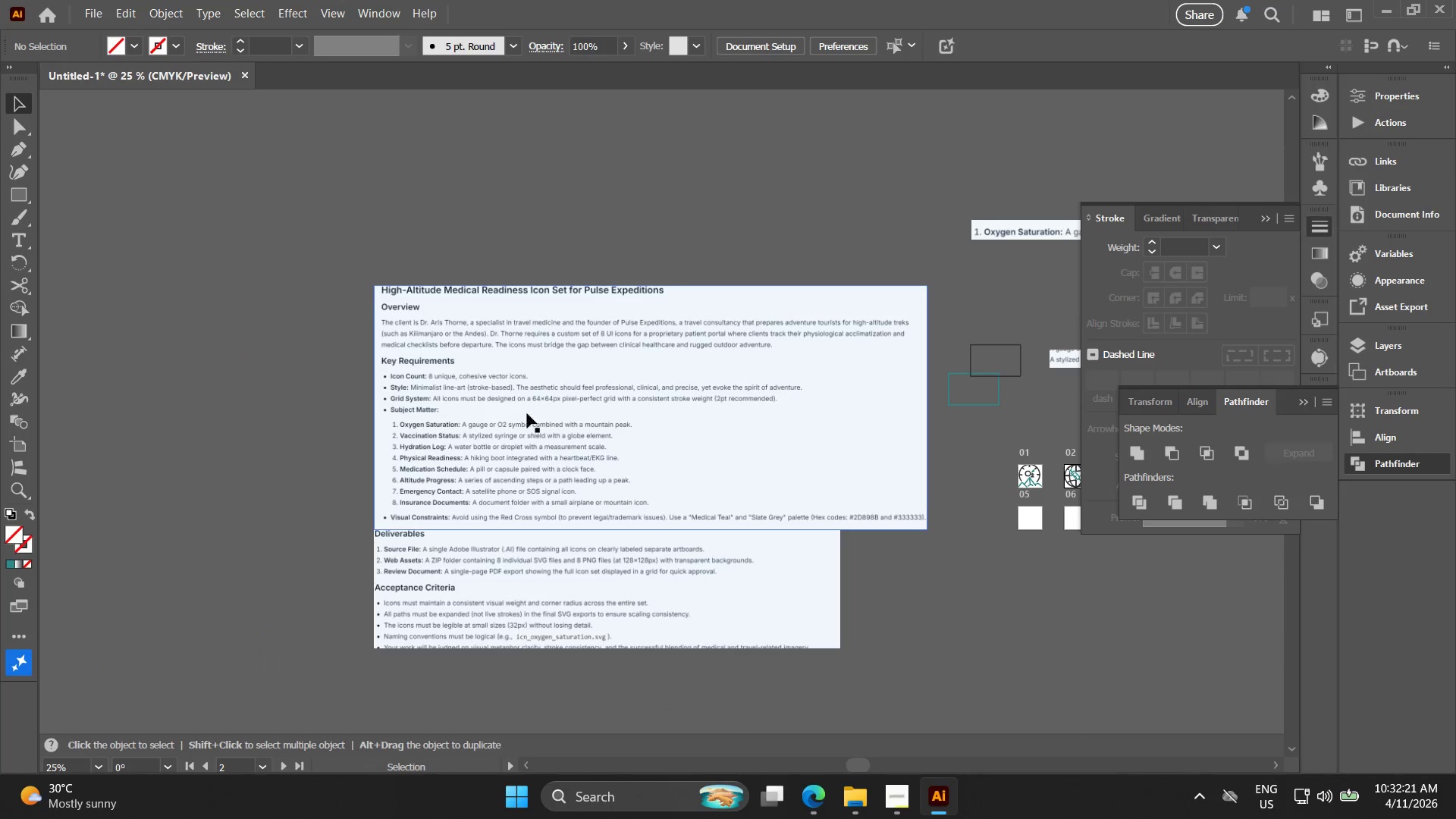 
scroll: coordinate [731, 484], scroll_direction: down, amount: 2.0
 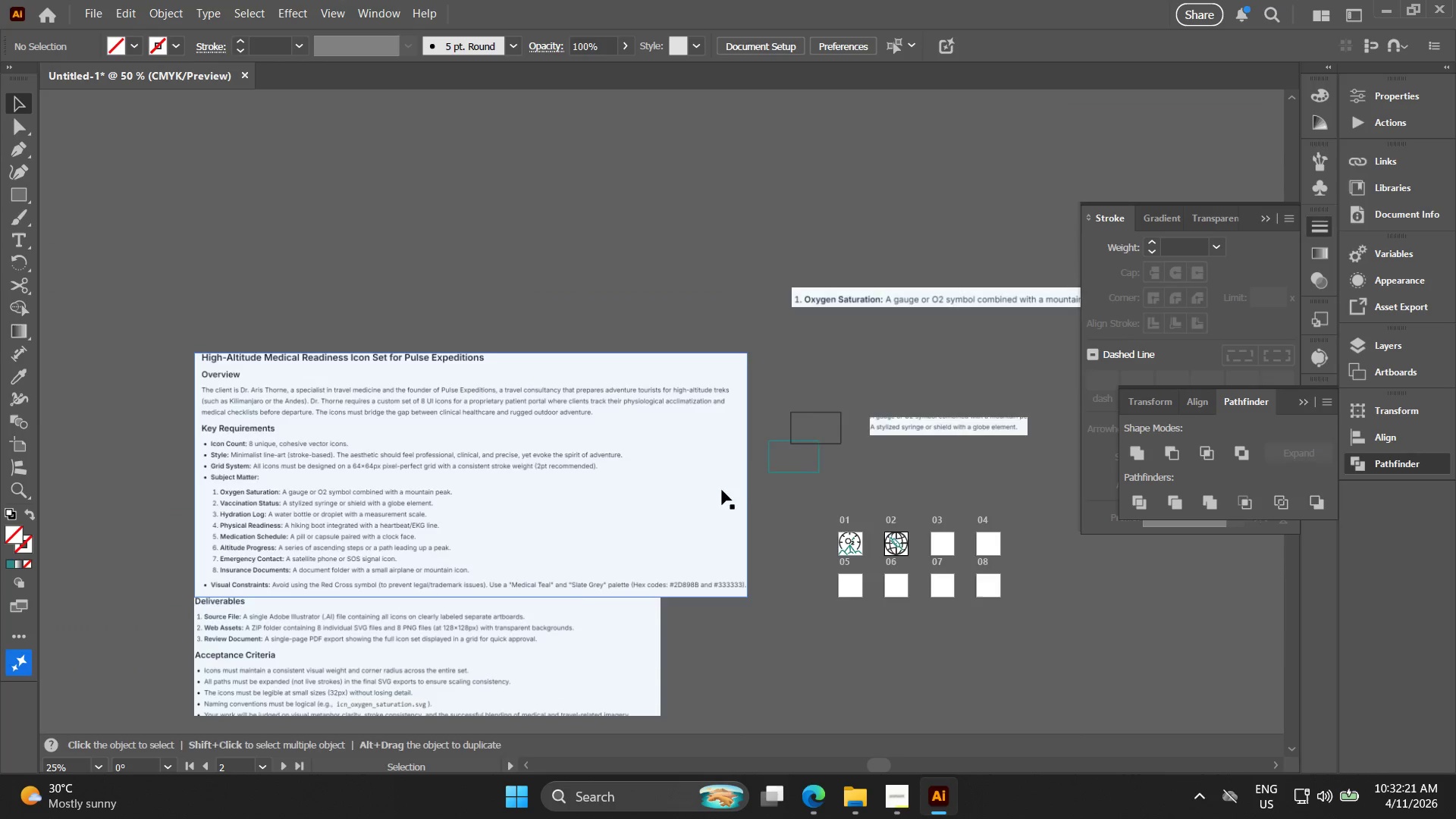 
key(Alt+AltLeft)
 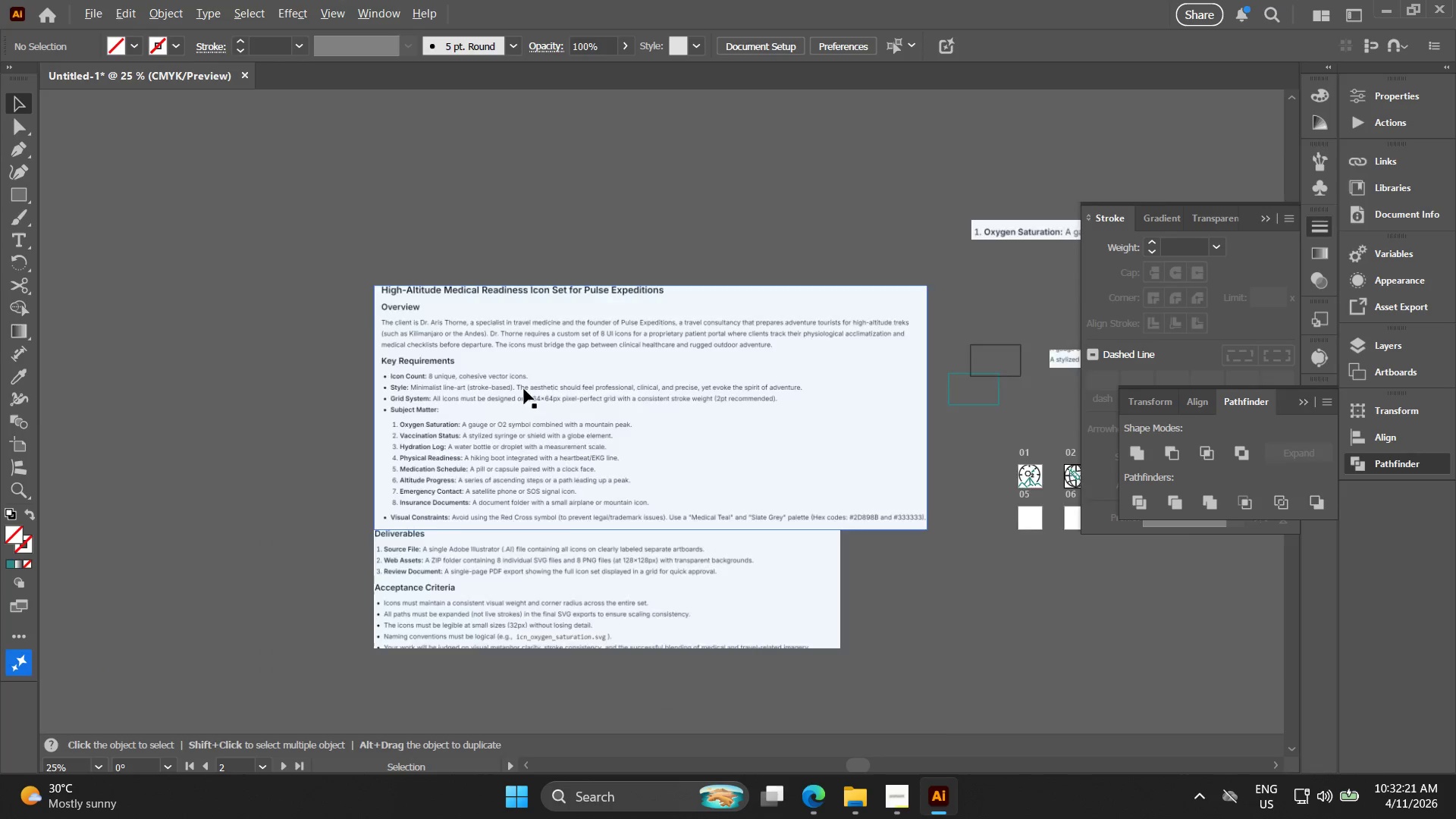 
scroll: coordinate [520, 380], scroll_direction: up, amount: 2.0
 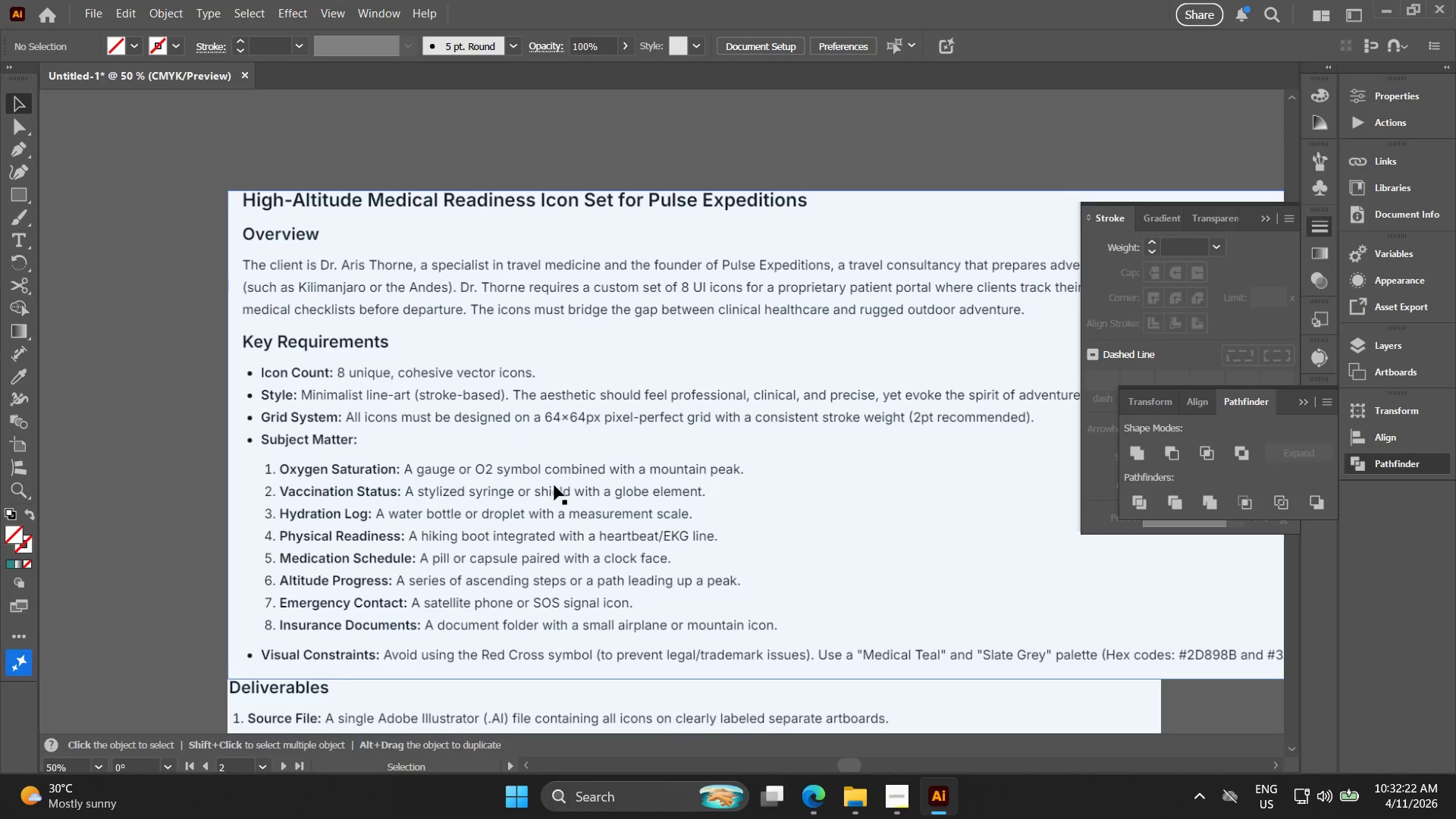 
hold_key(key=Space, duration=0.52)
 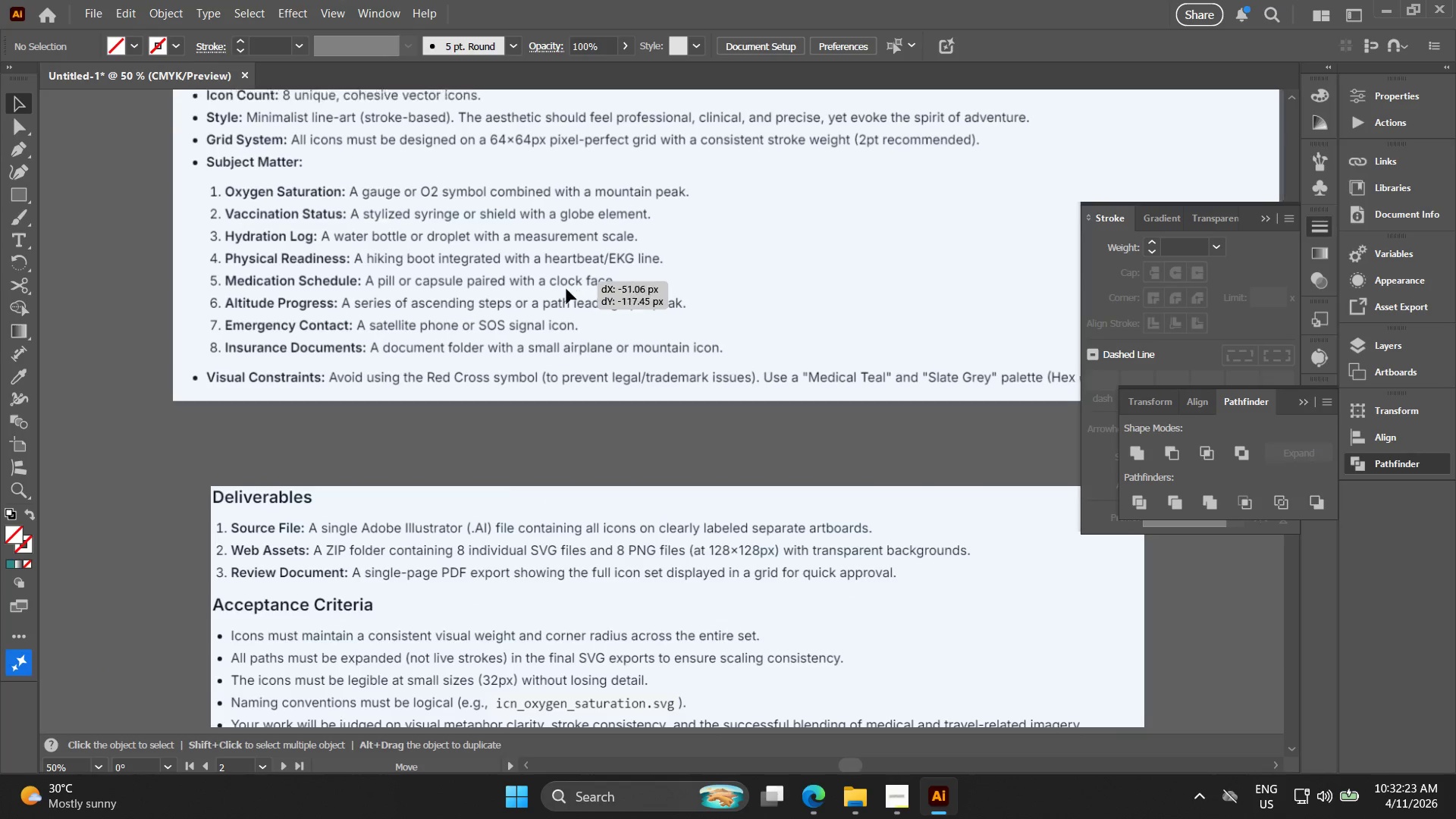 
left_click_drag(start_coordinate=[560, 486], to_coordinate=[542, 296])
 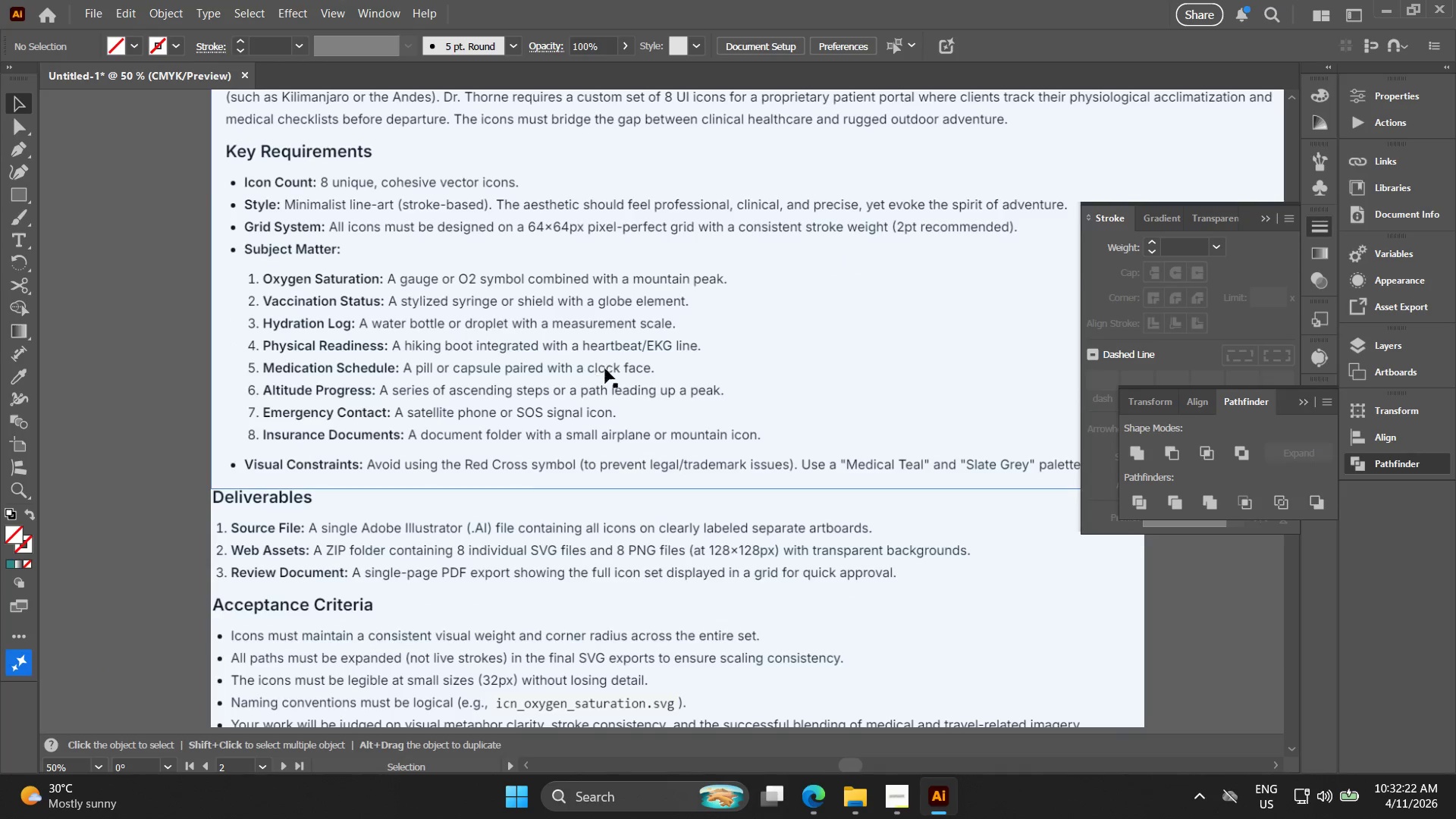 
left_click_drag(start_coordinate=[605, 369], to_coordinate=[571, 310])
 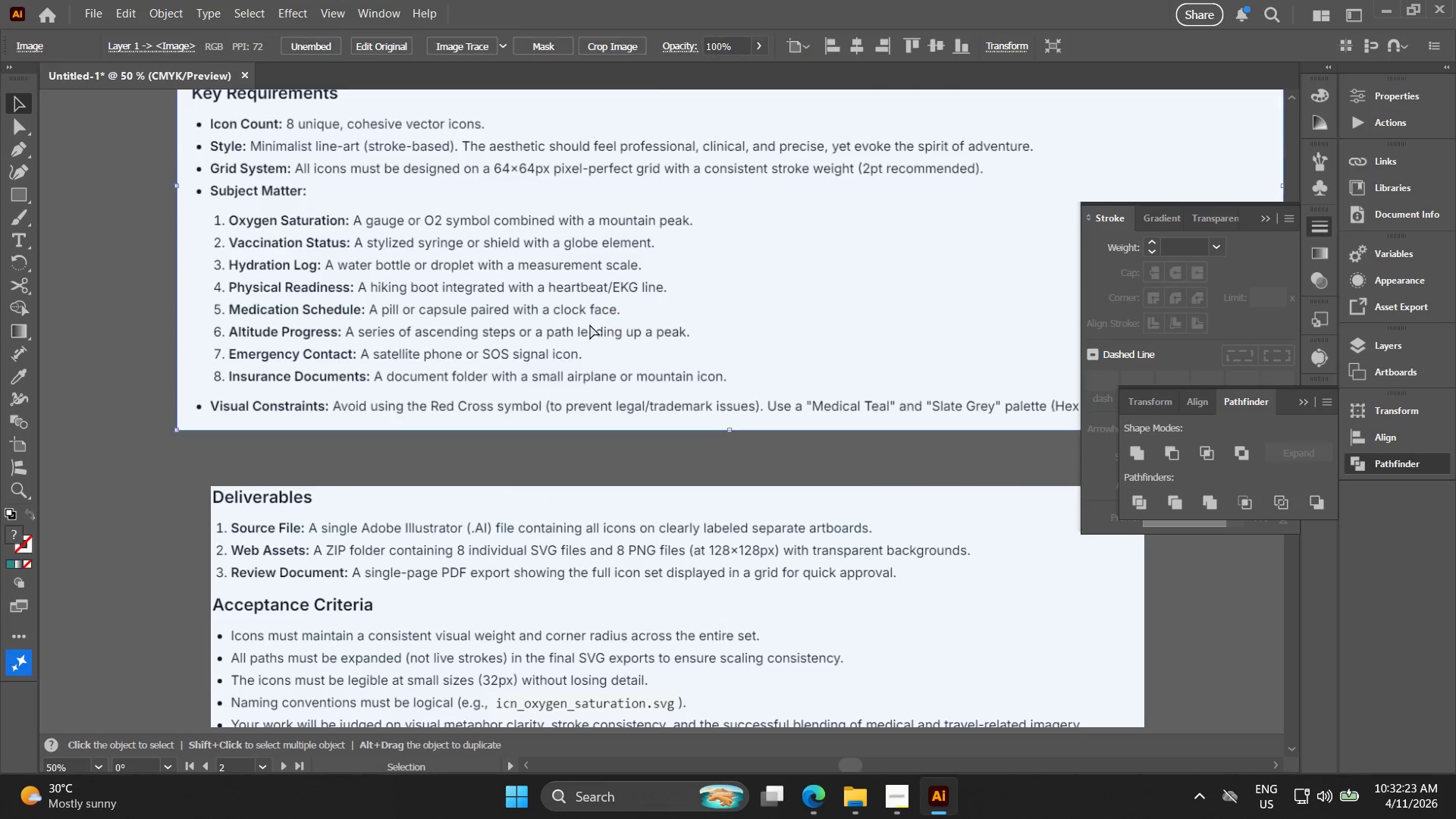 
key(Control+ControlLeft)
 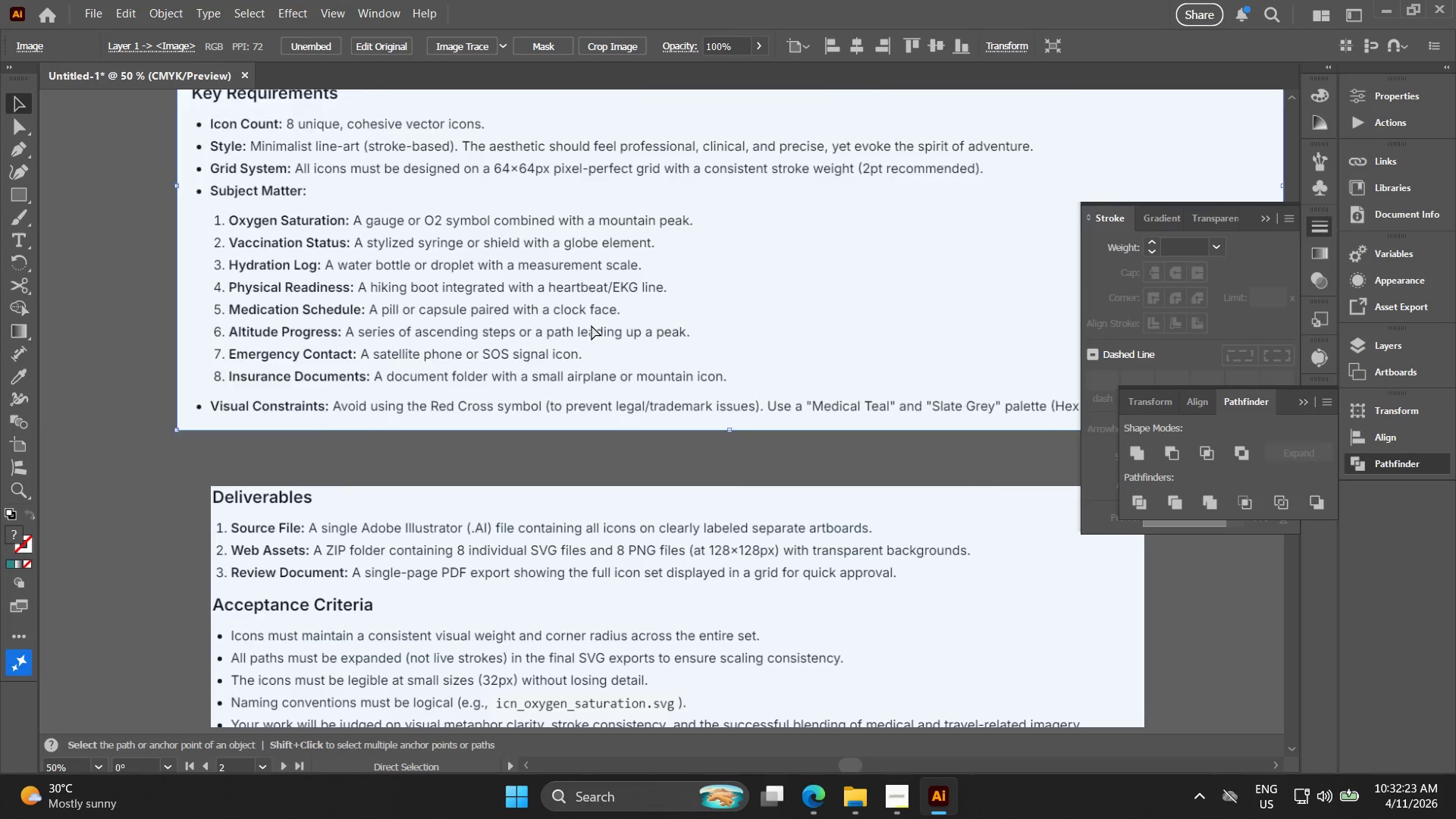 
key(Control+Z)
 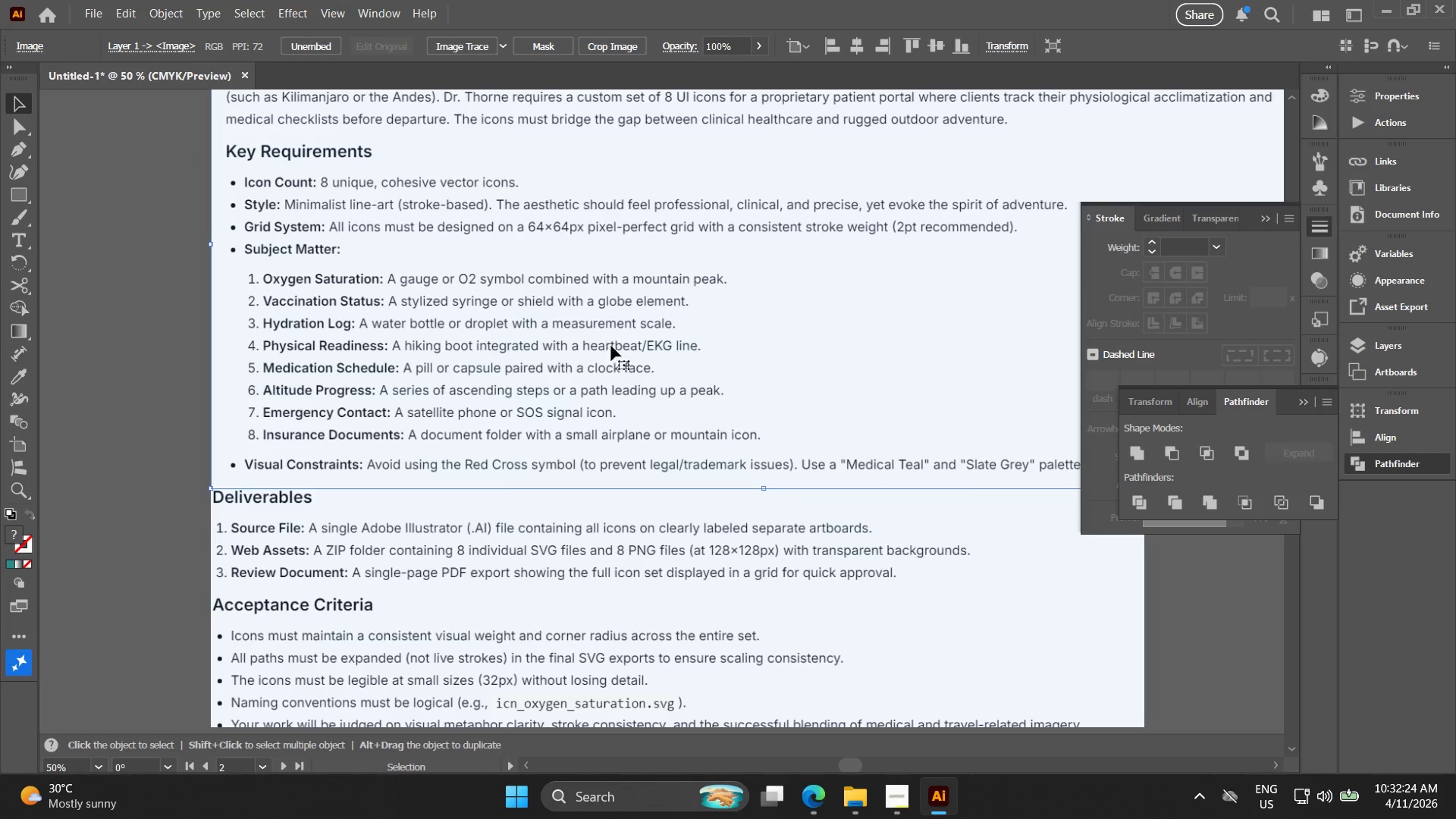 
key(Alt+AltLeft)
 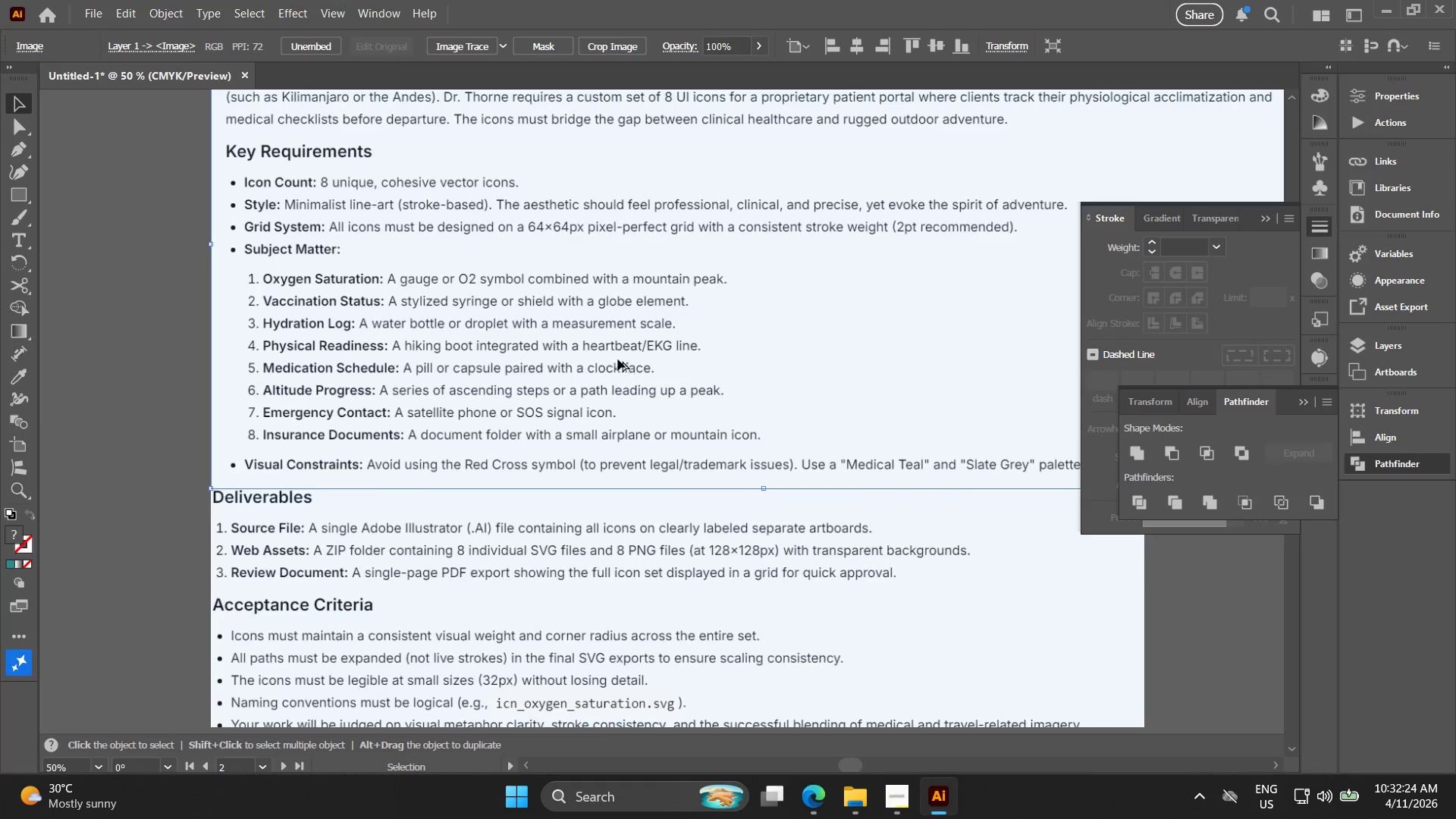 
hold_key(key=Space, duration=0.34)
 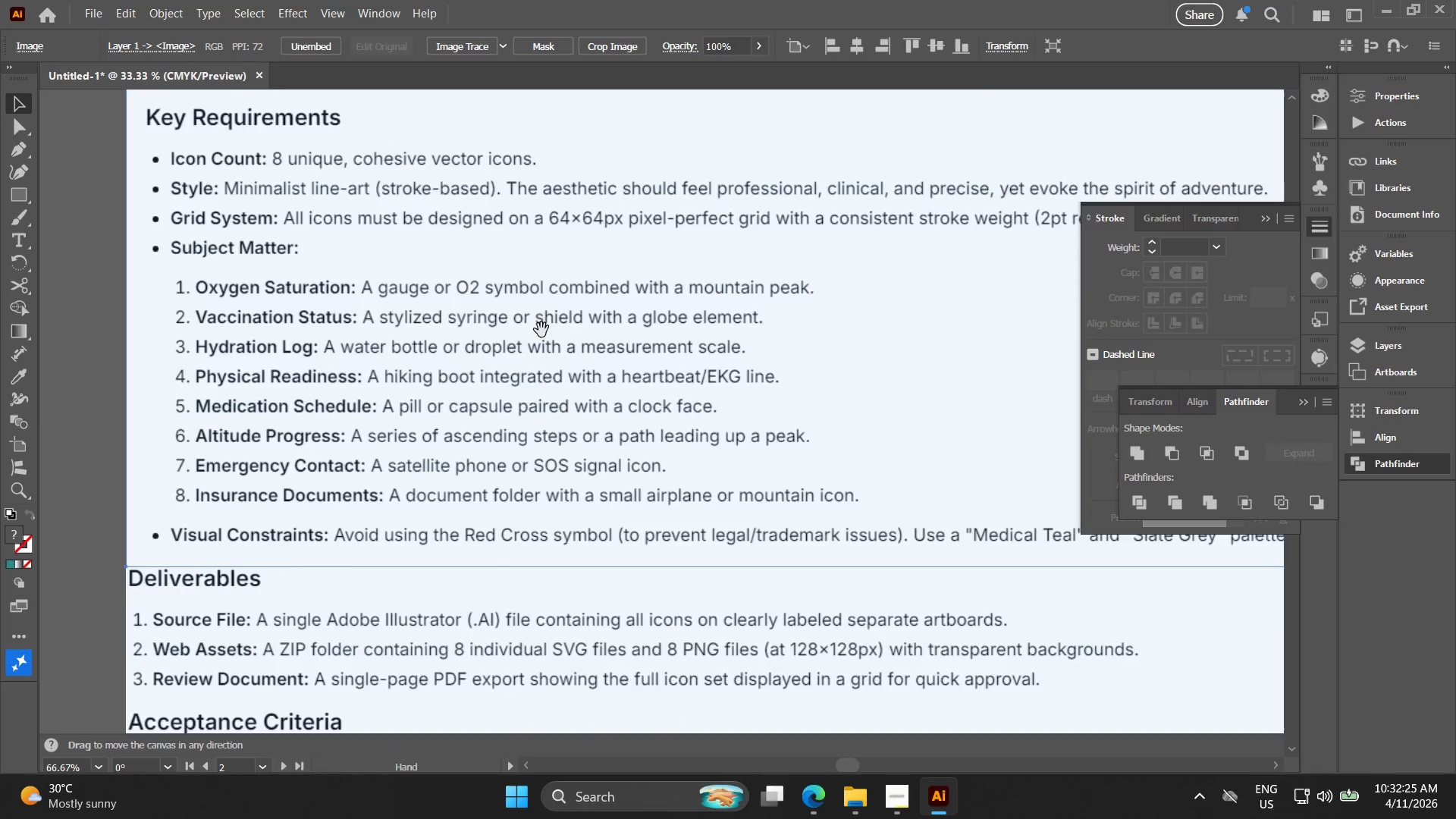 
left_click_drag(start_coordinate=[654, 406], to_coordinate=[634, 400])
 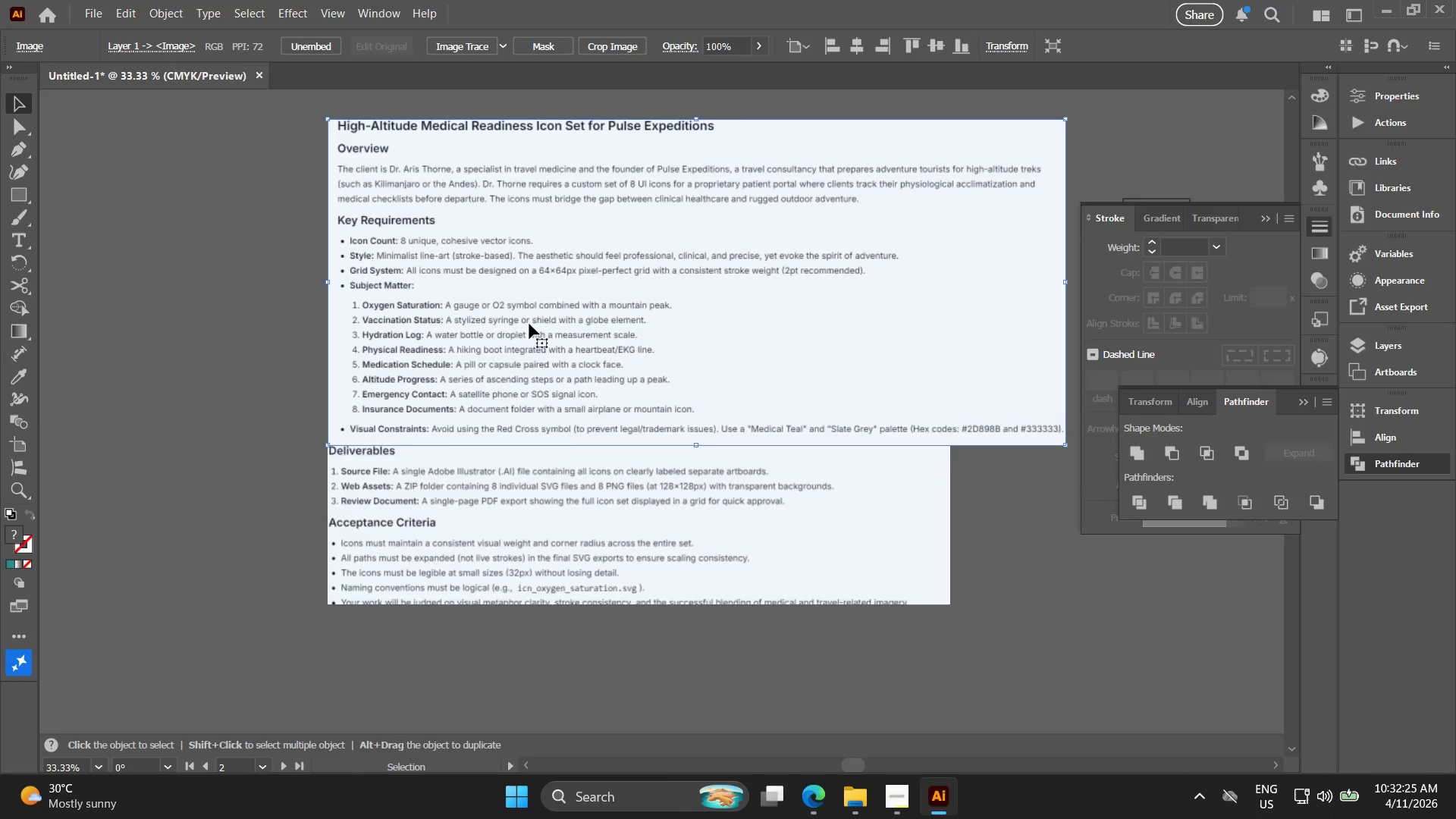 
scroll: coordinate [620, 374], scroll_direction: down, amount: 1.0
 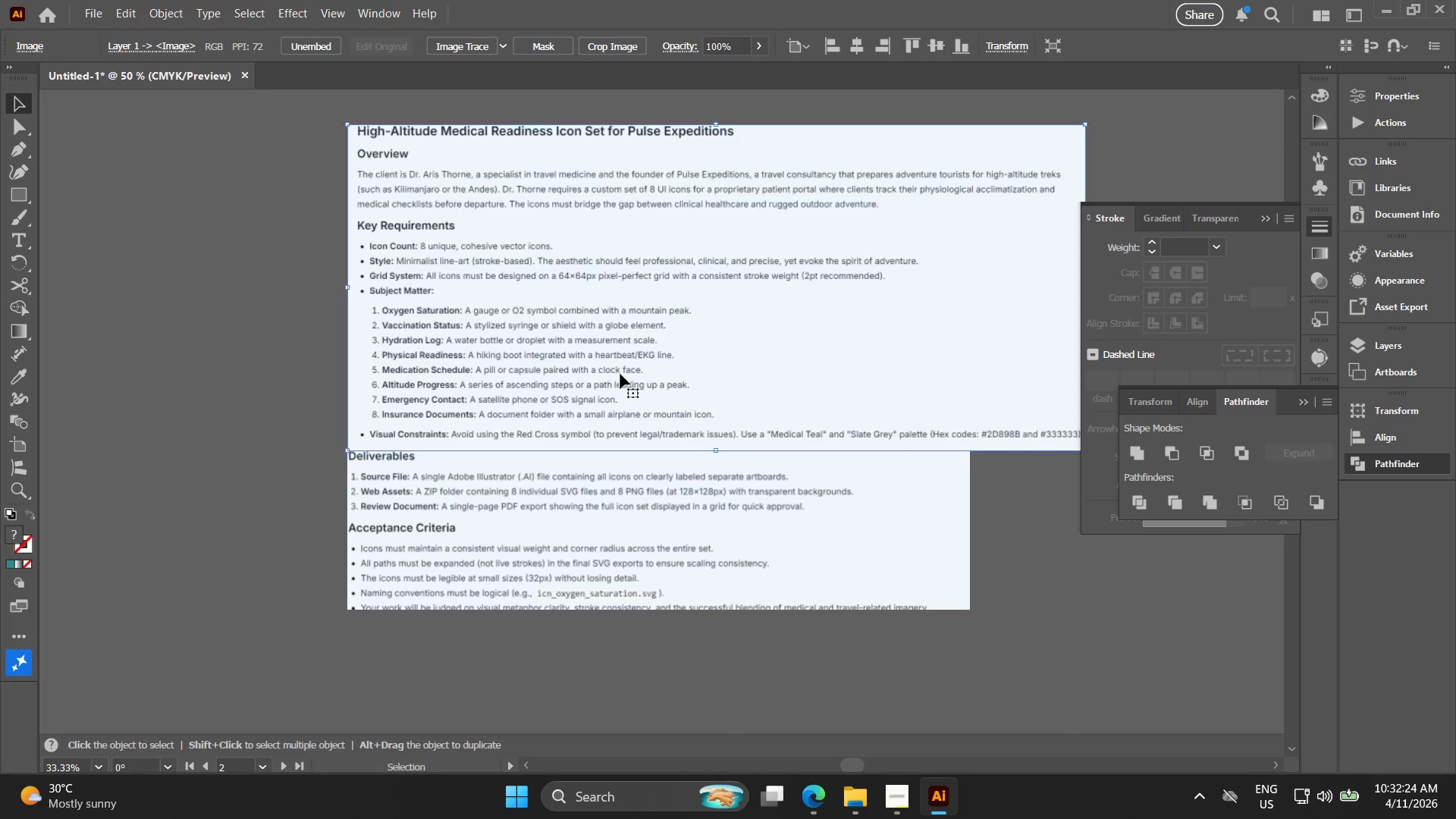 
key(Alt+AltLeft)
 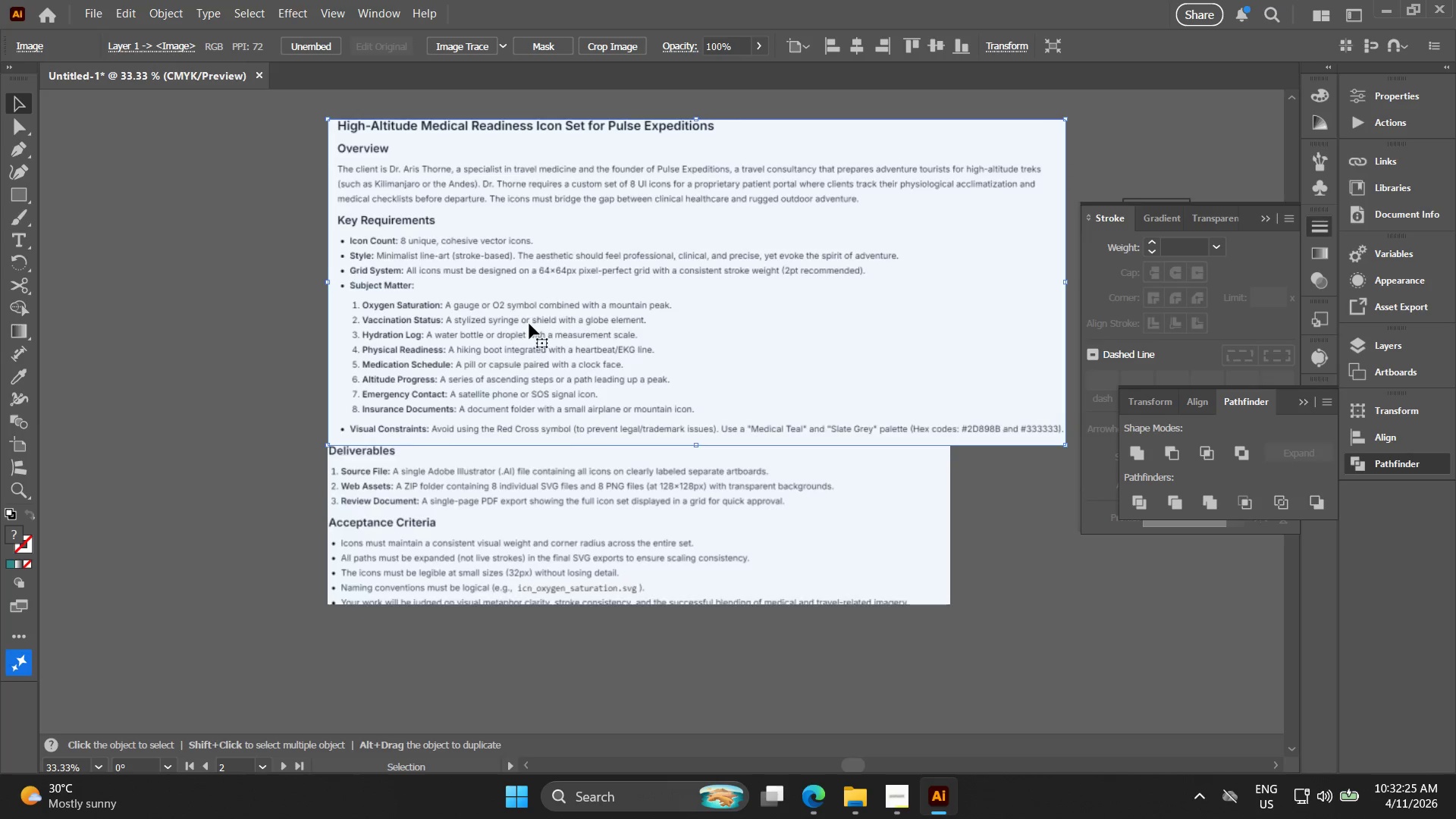 
hold_key(key=Space, duration=0.38)
 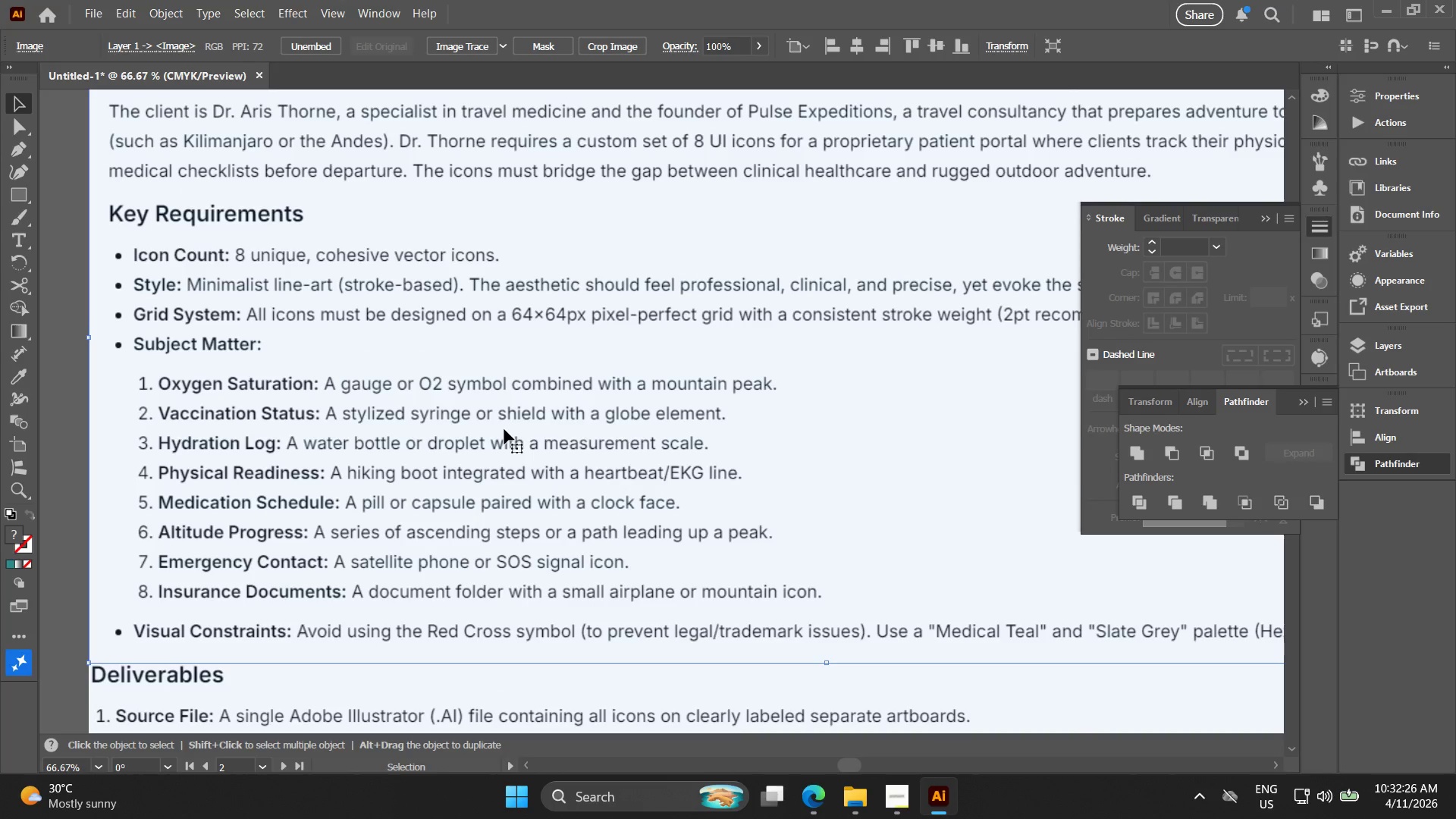 
left_click_drag(start_coordinate=[541, 333], to_coordinate=[504, 429])
 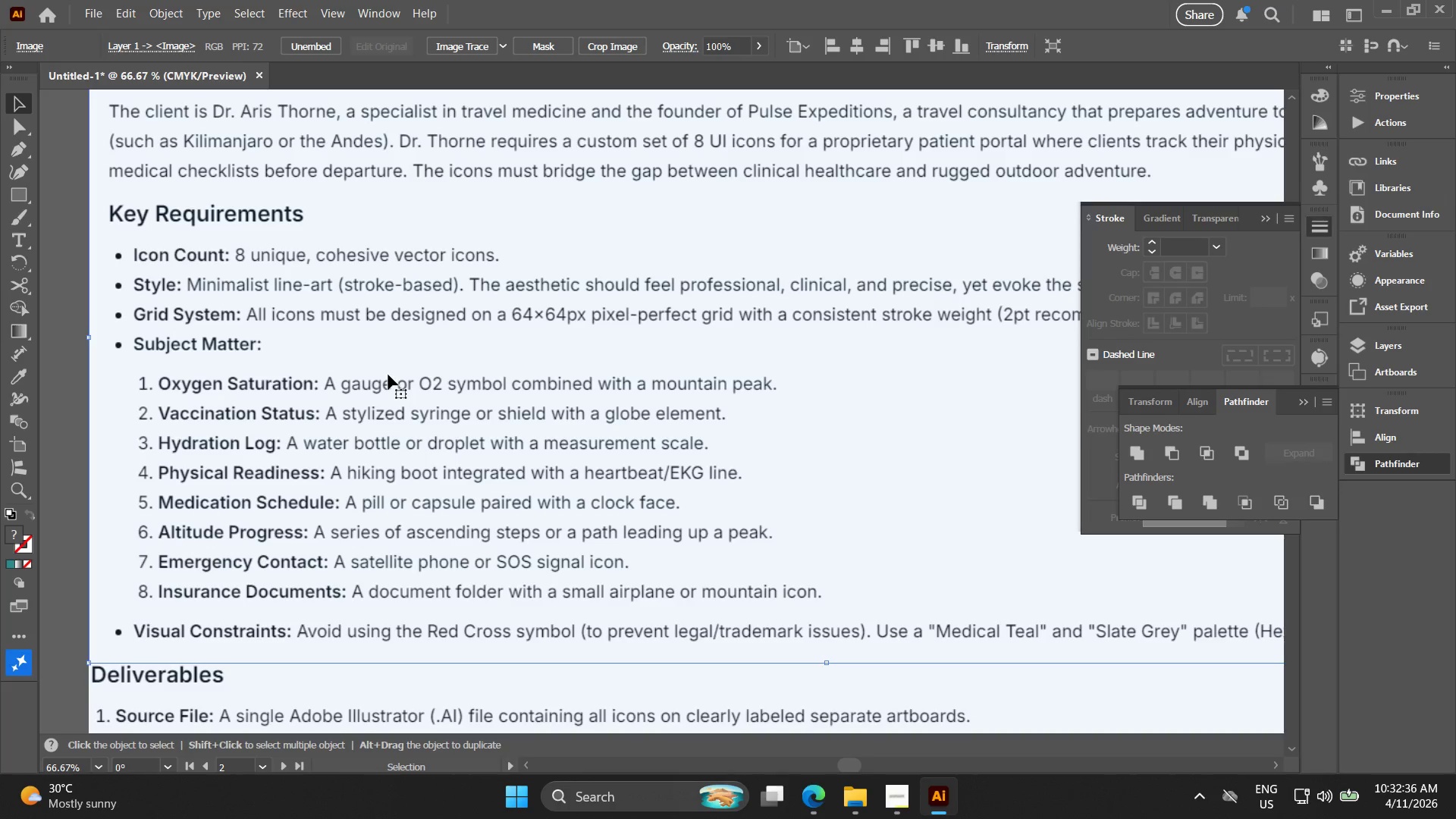 
scroll: coordinate [529, 323], scroll_direction: up, amount: 2.0
 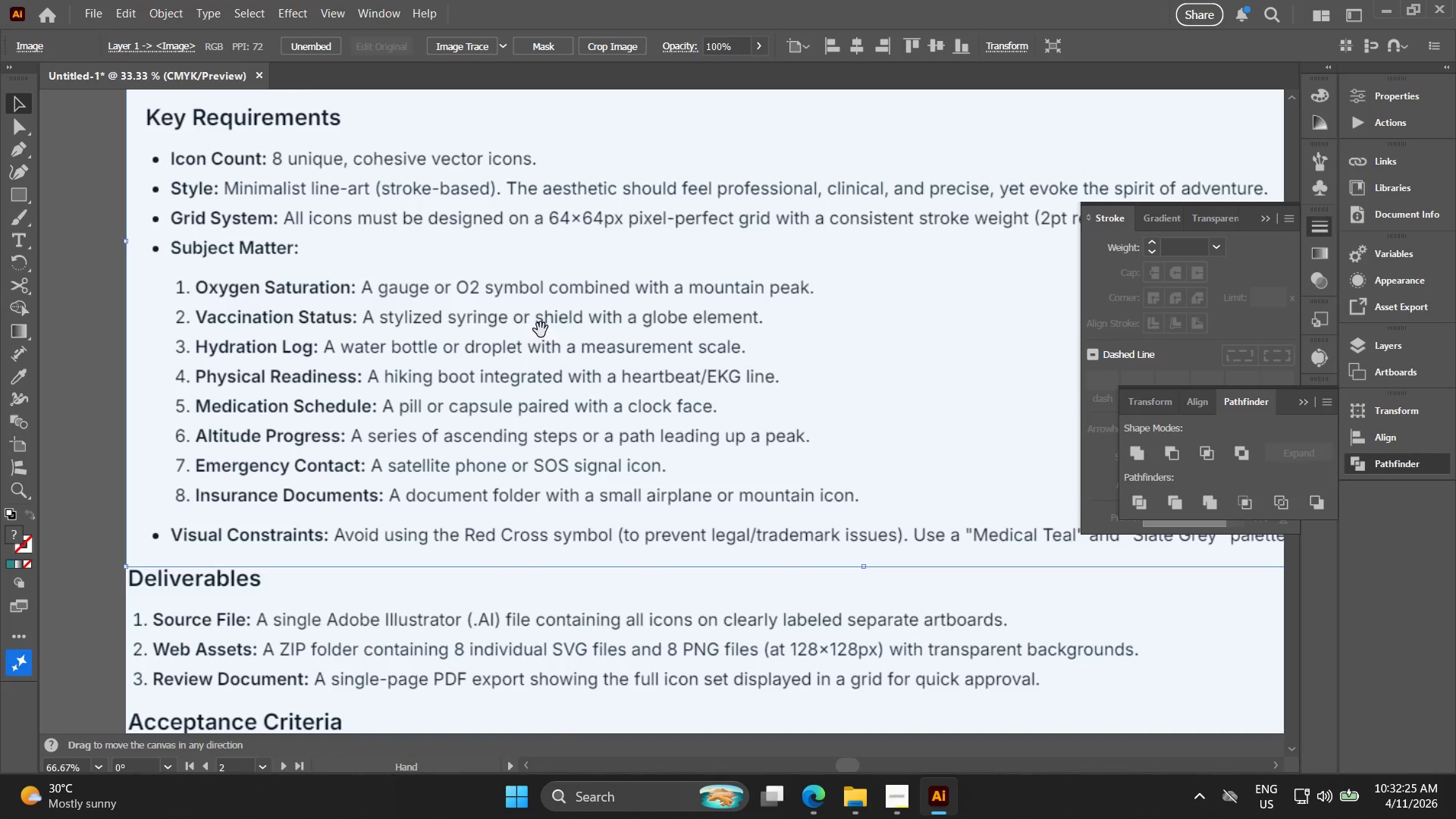 
wait(15.31)
 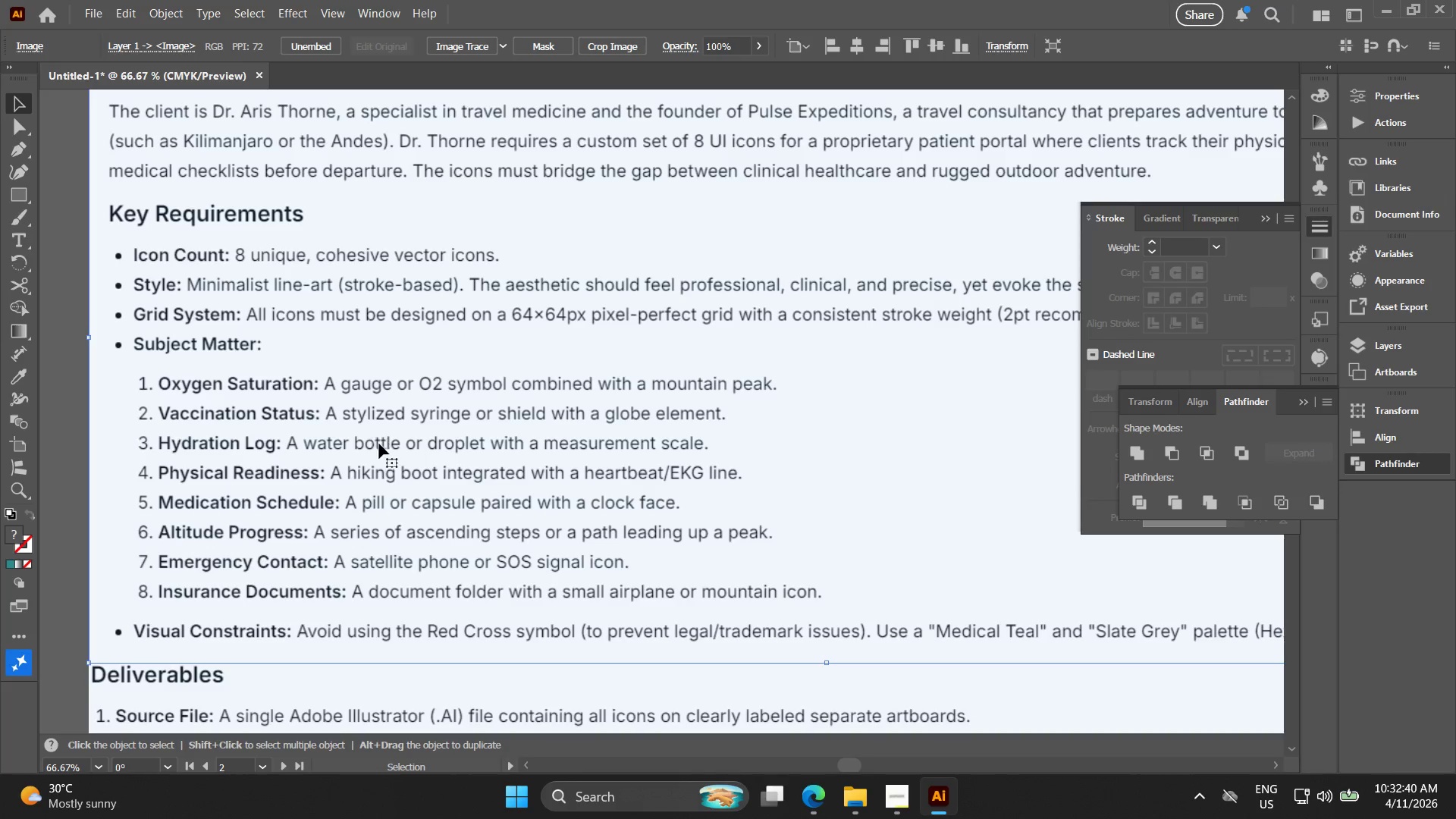 
key(Meta+Shift+S)
 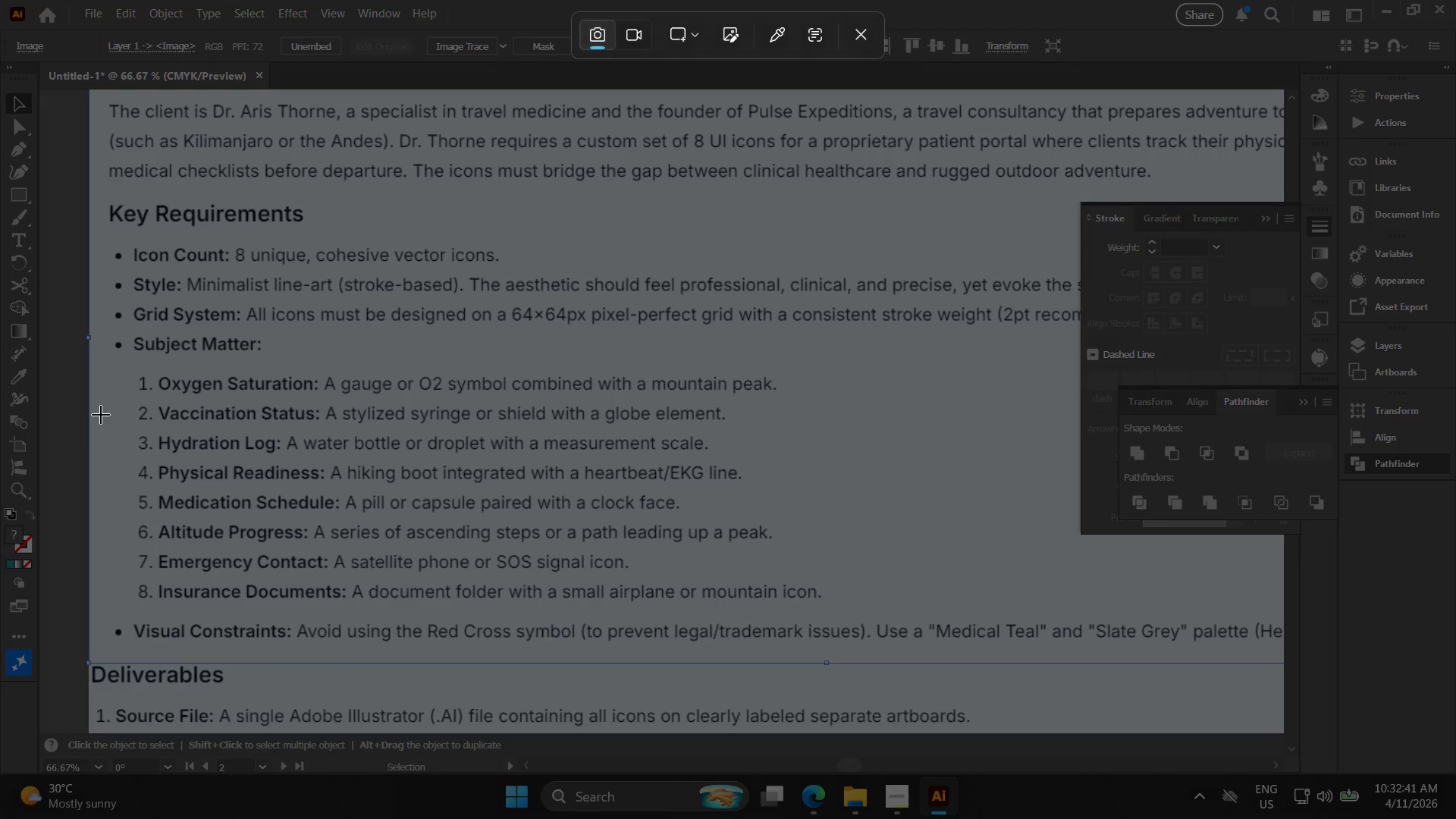 
left_click_drag(start_coordinate=[124, 422], to_coordinate=[753, 463])
 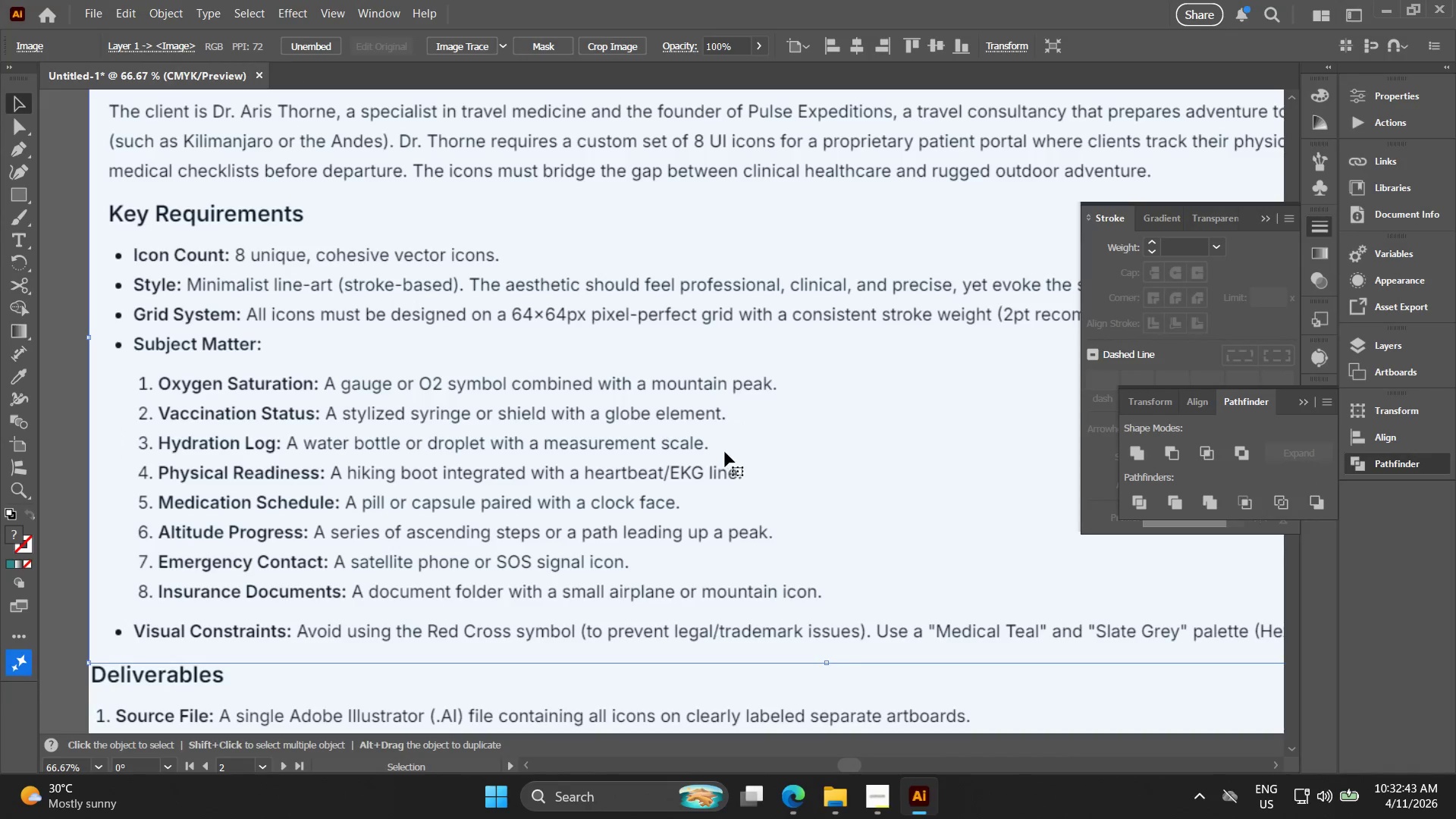 
key(Alt+AltLeft)
 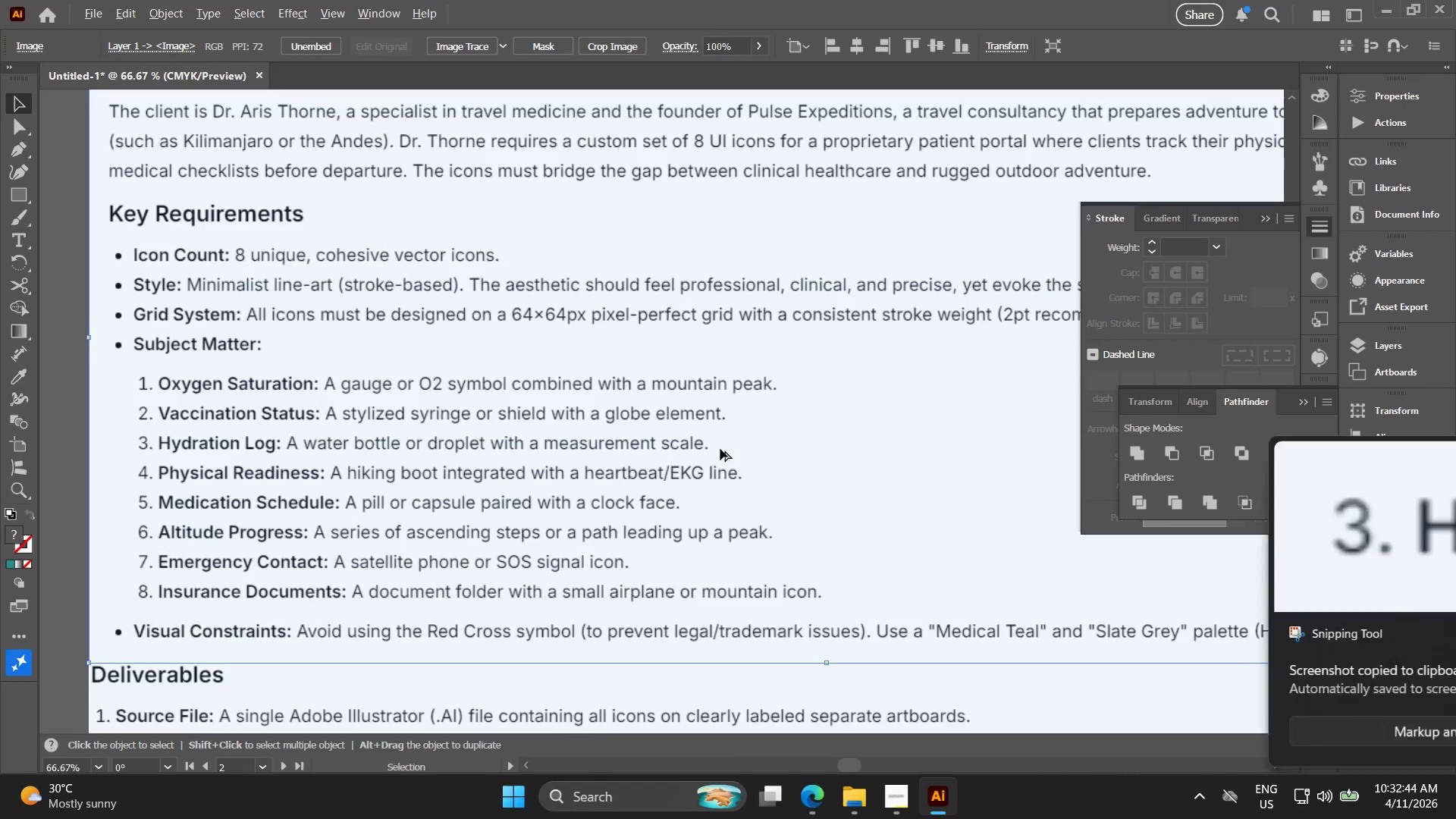 
hold_key(key=Space, duration=1.03)
 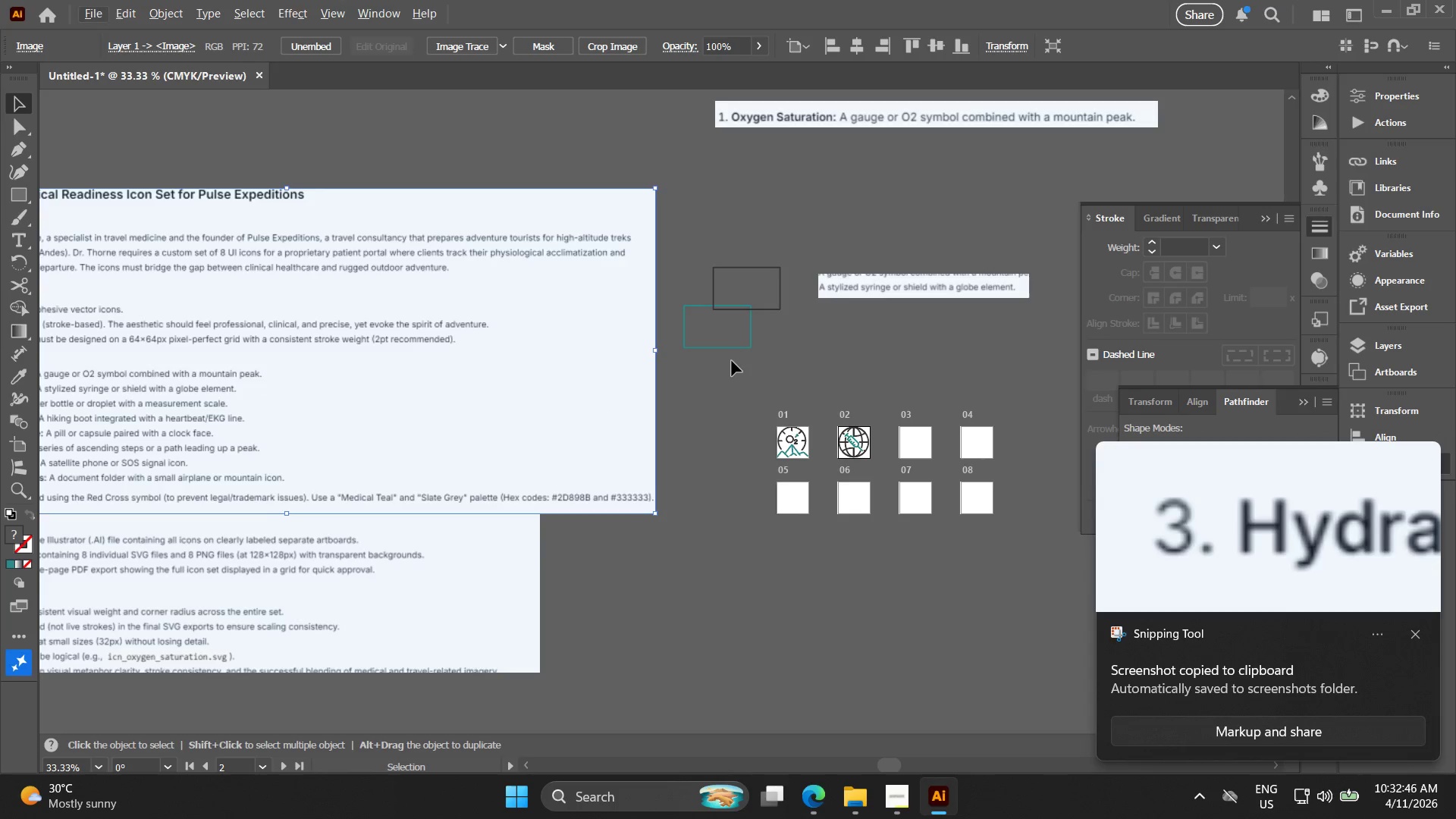 
left_click_drag(start_coordinate=[824, 471], to_coordinate=[555, 446])
 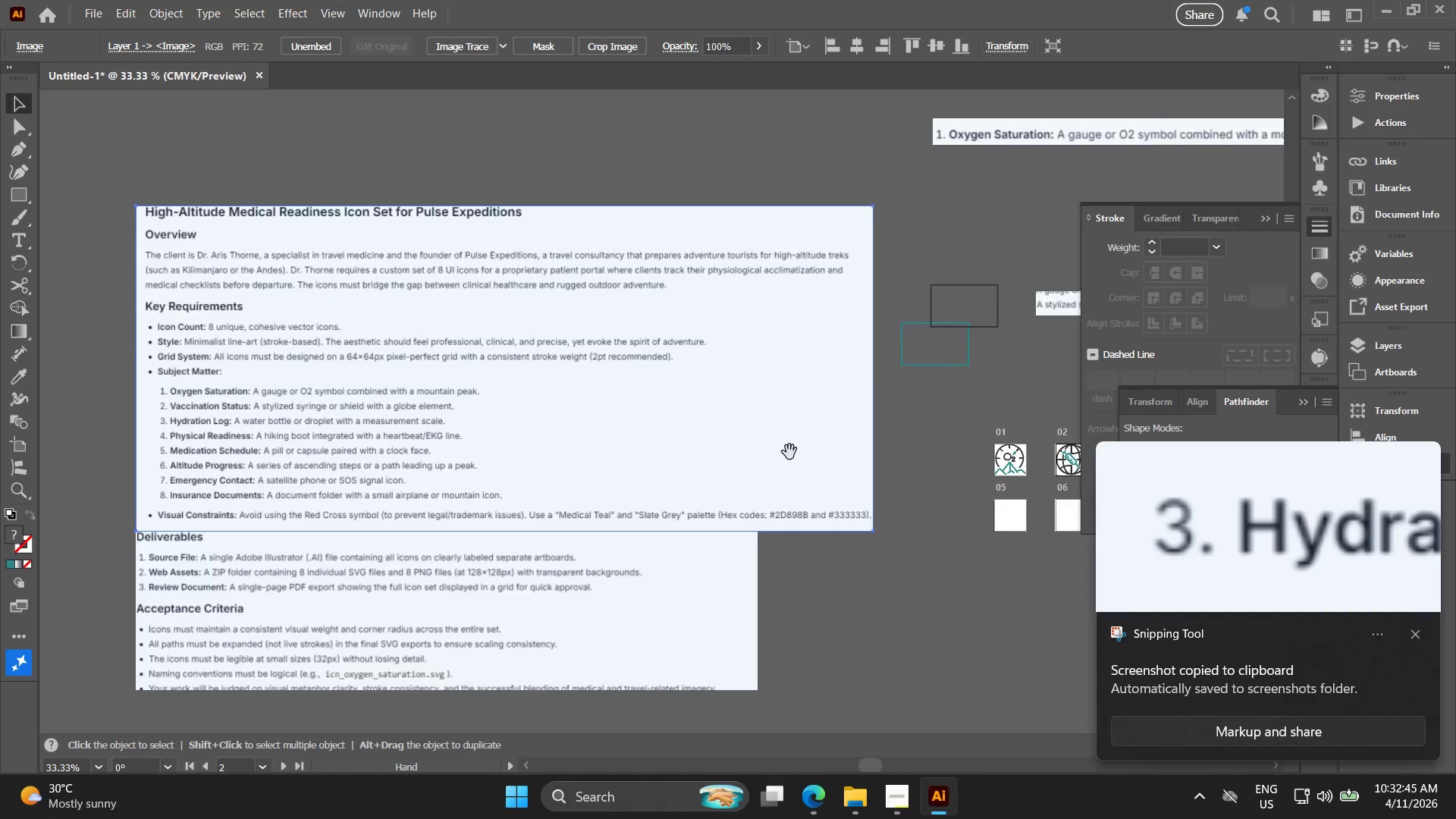 
scroll: coordinate [720, 449], scroll_direction: down, amount: 2.0
 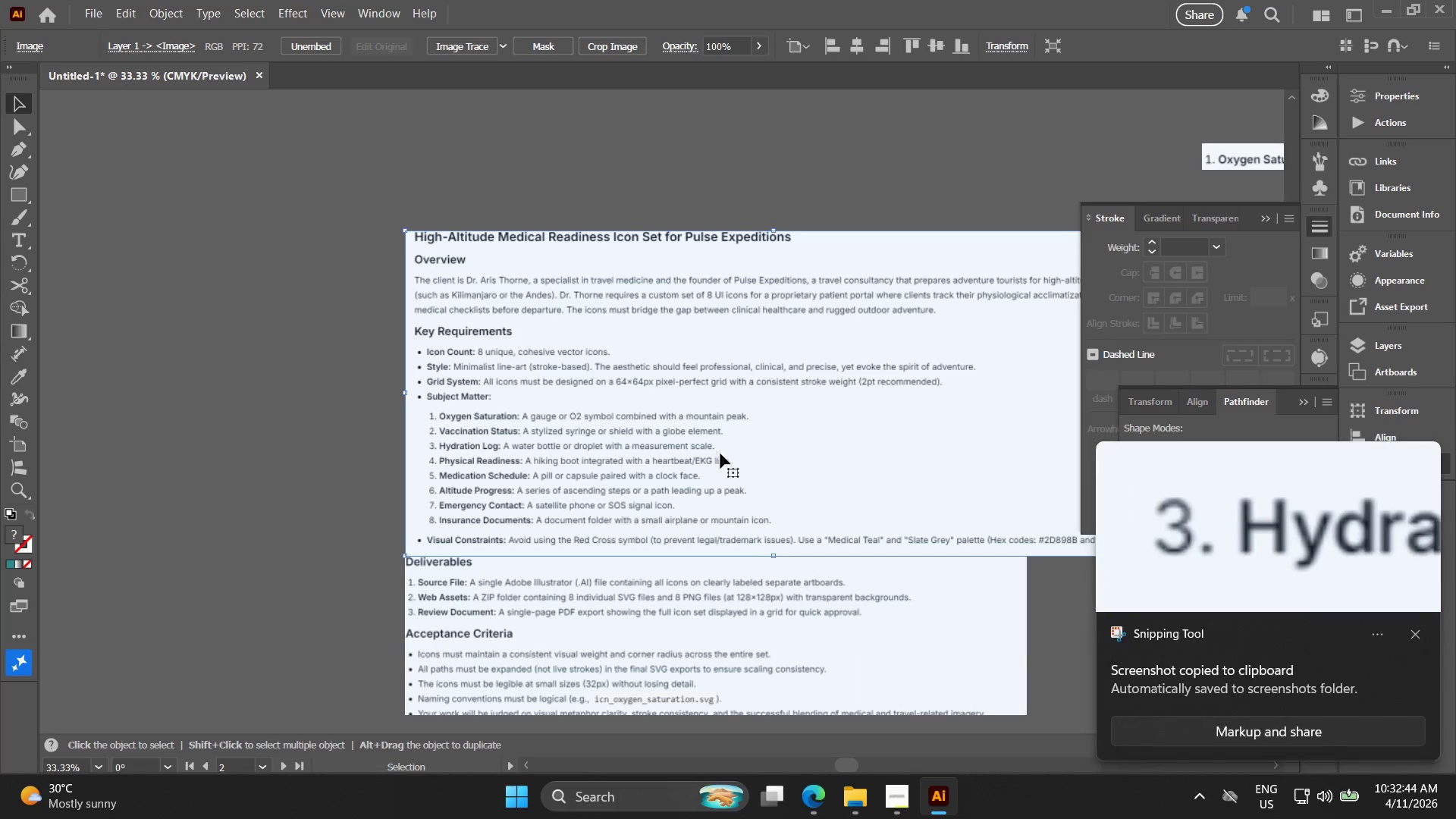 
left_click_drag(start_coordinate=[789, 452], to_coordinate=[573, 434])
 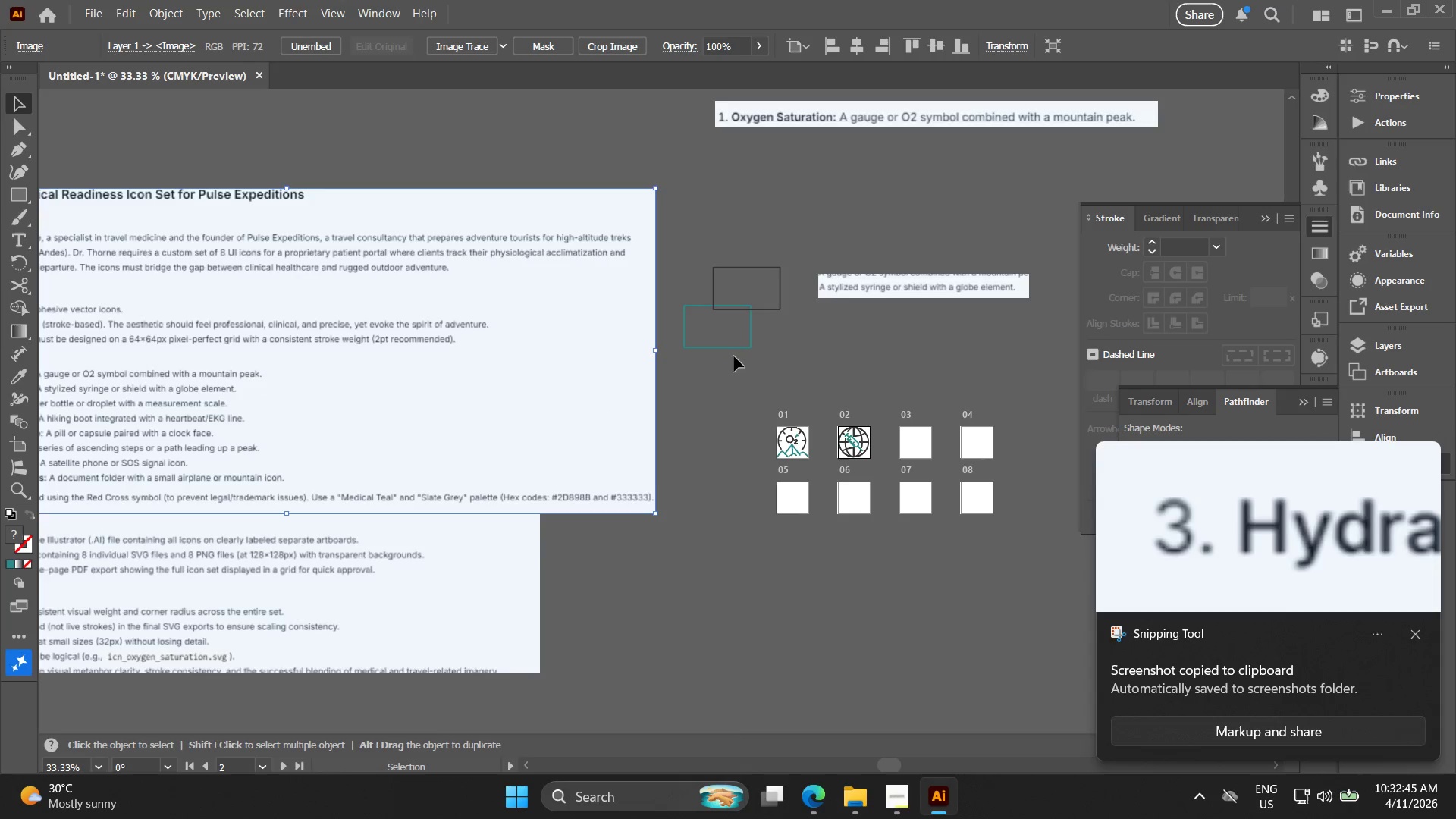 
key(Alt+AltLeft)
 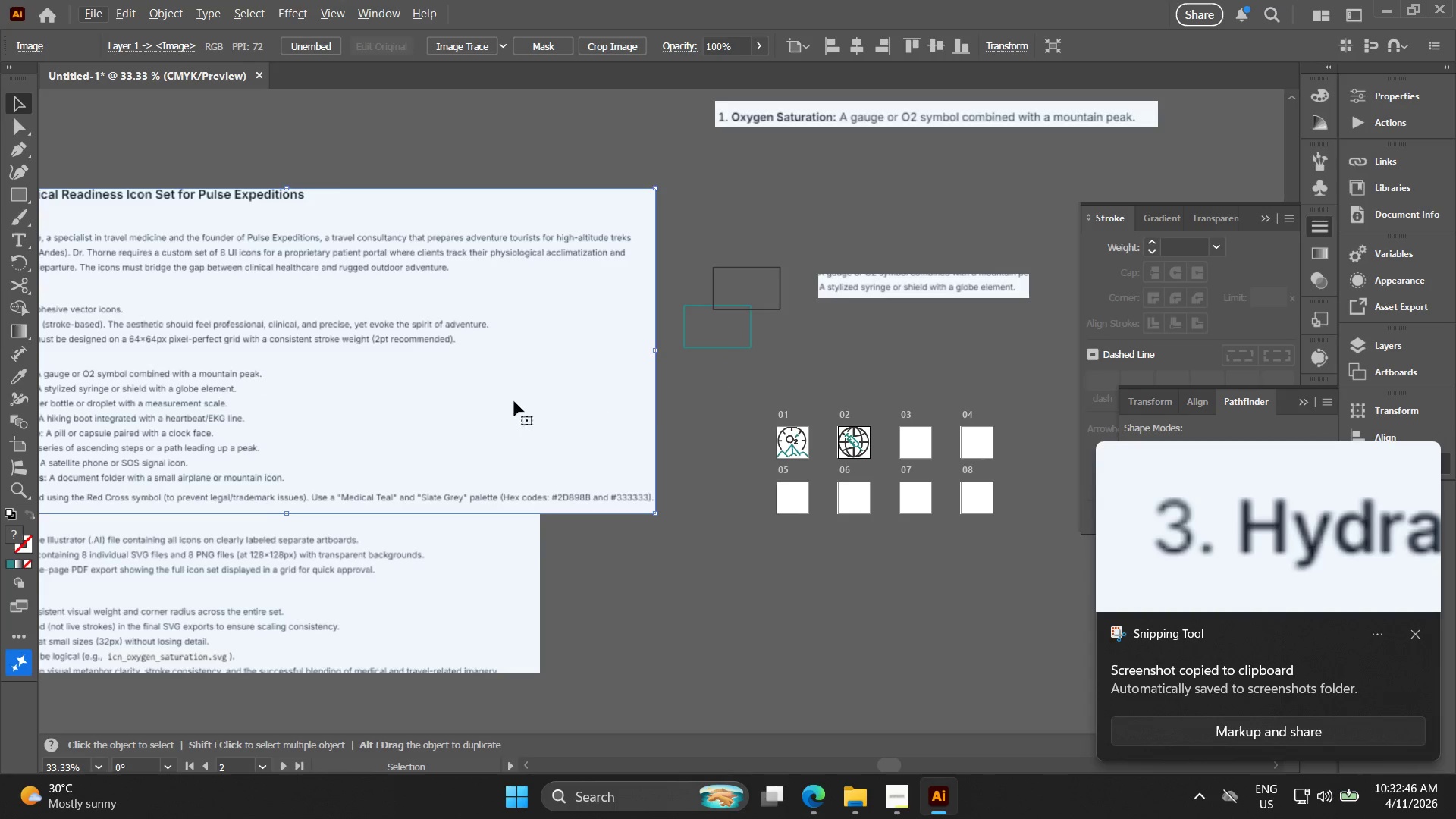 
hold_key(key=Space, duration=0.86)
 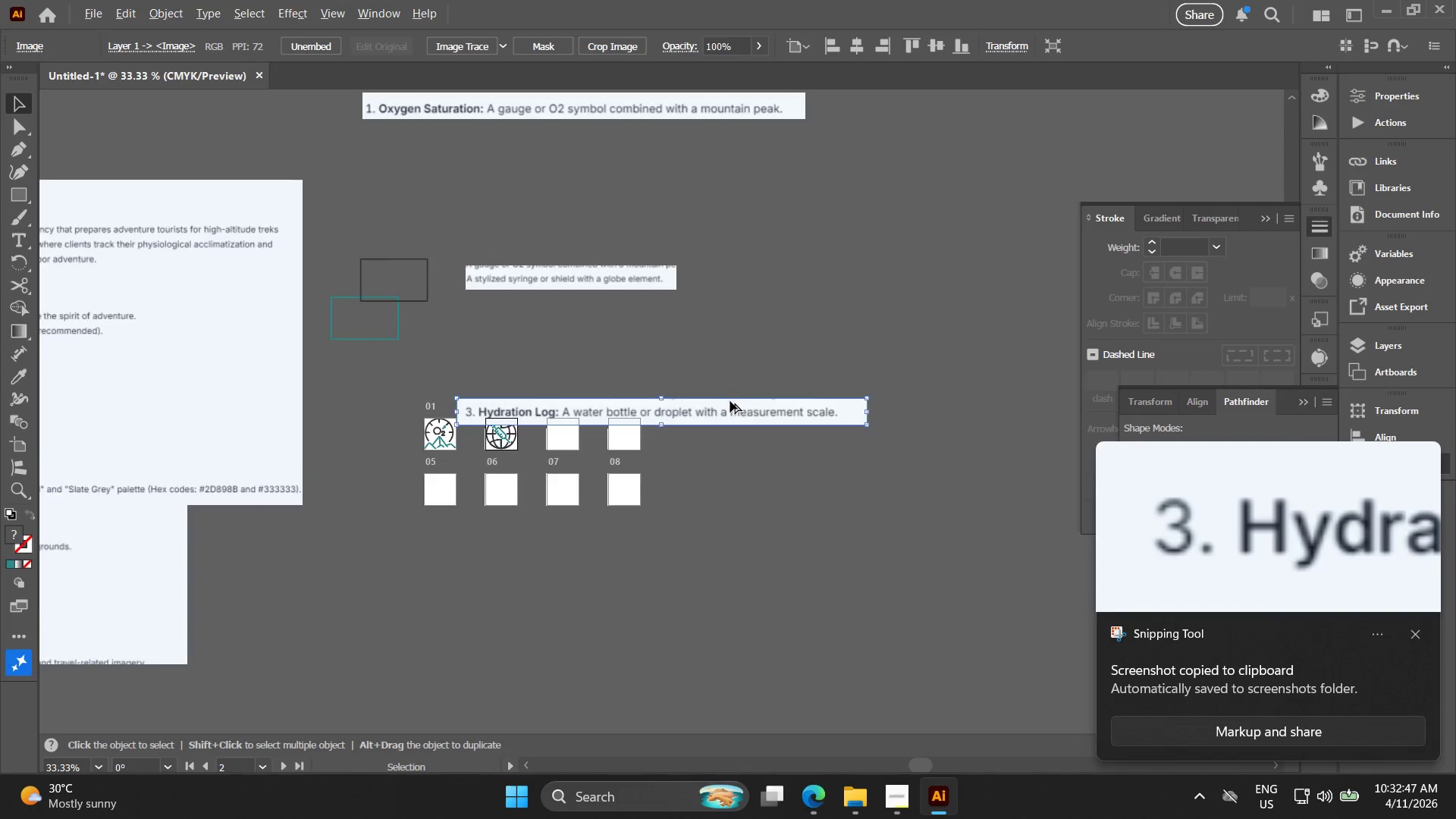 
left_click_drag(start_coordinate=[767, 375], to_coordinate=[558, 366])
 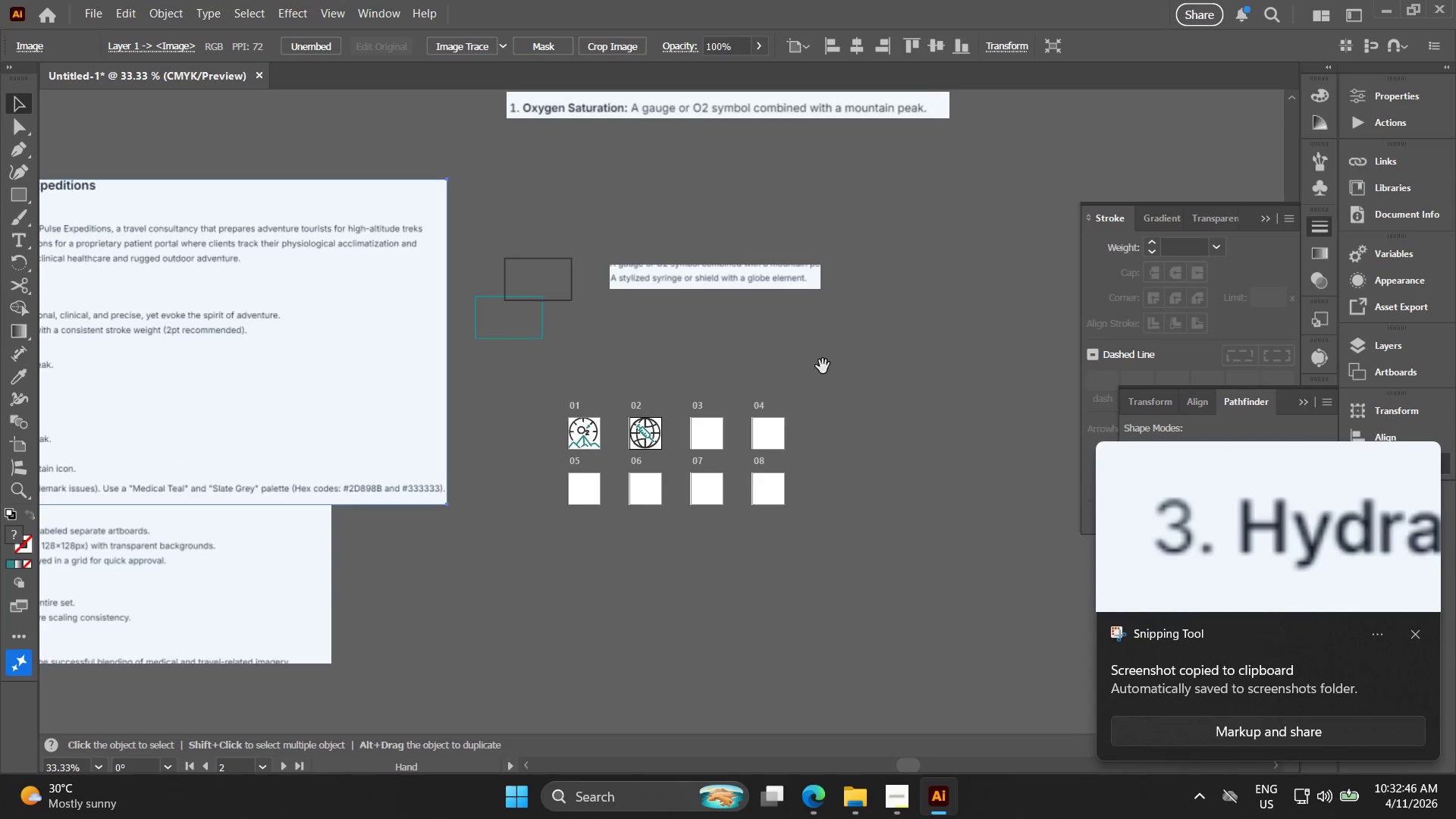 
left_click_drag(start_coordinate=[756, 367], to_coordinate=[613, 368])
 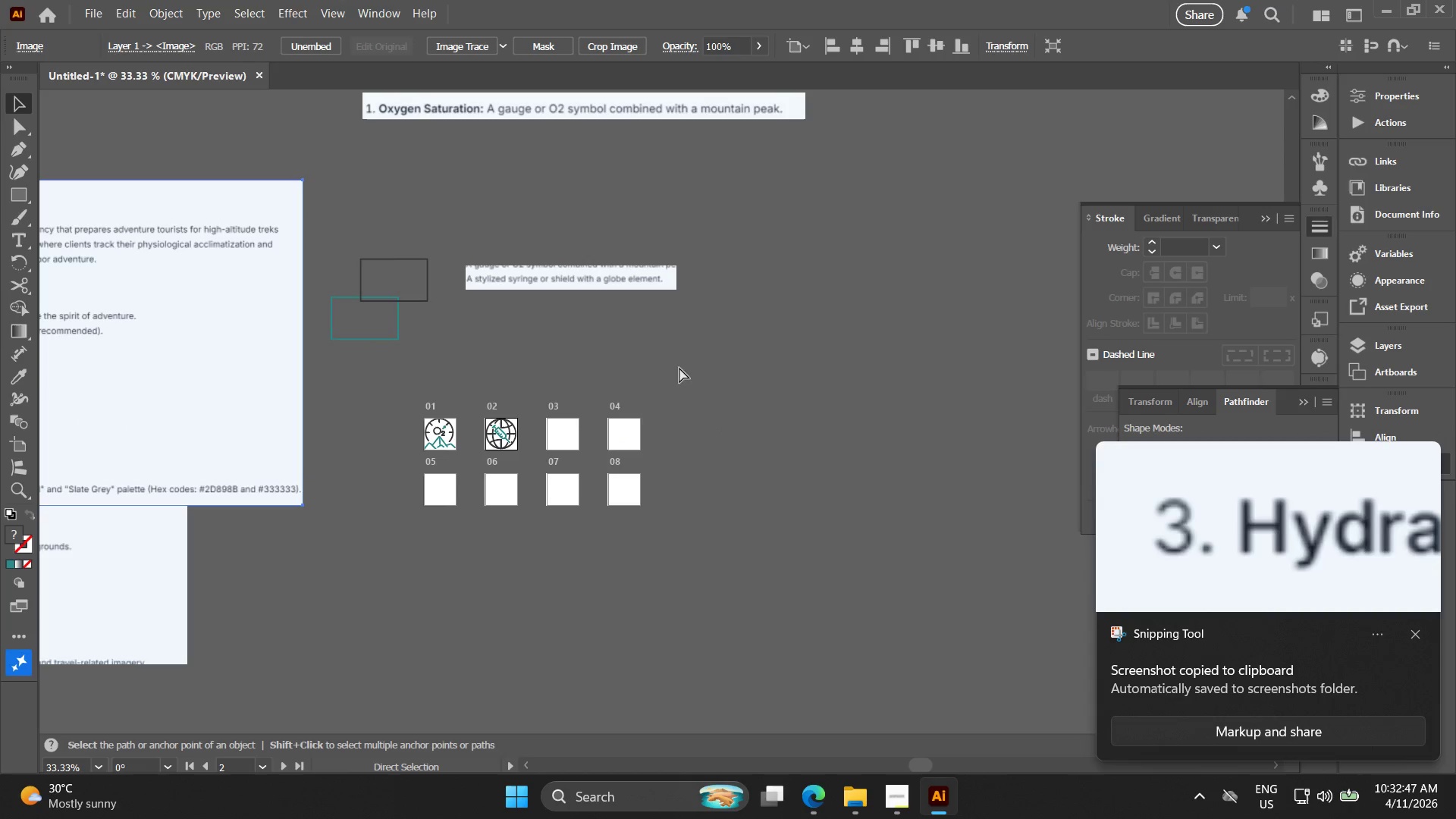 
key(Control+ControlLeft)
 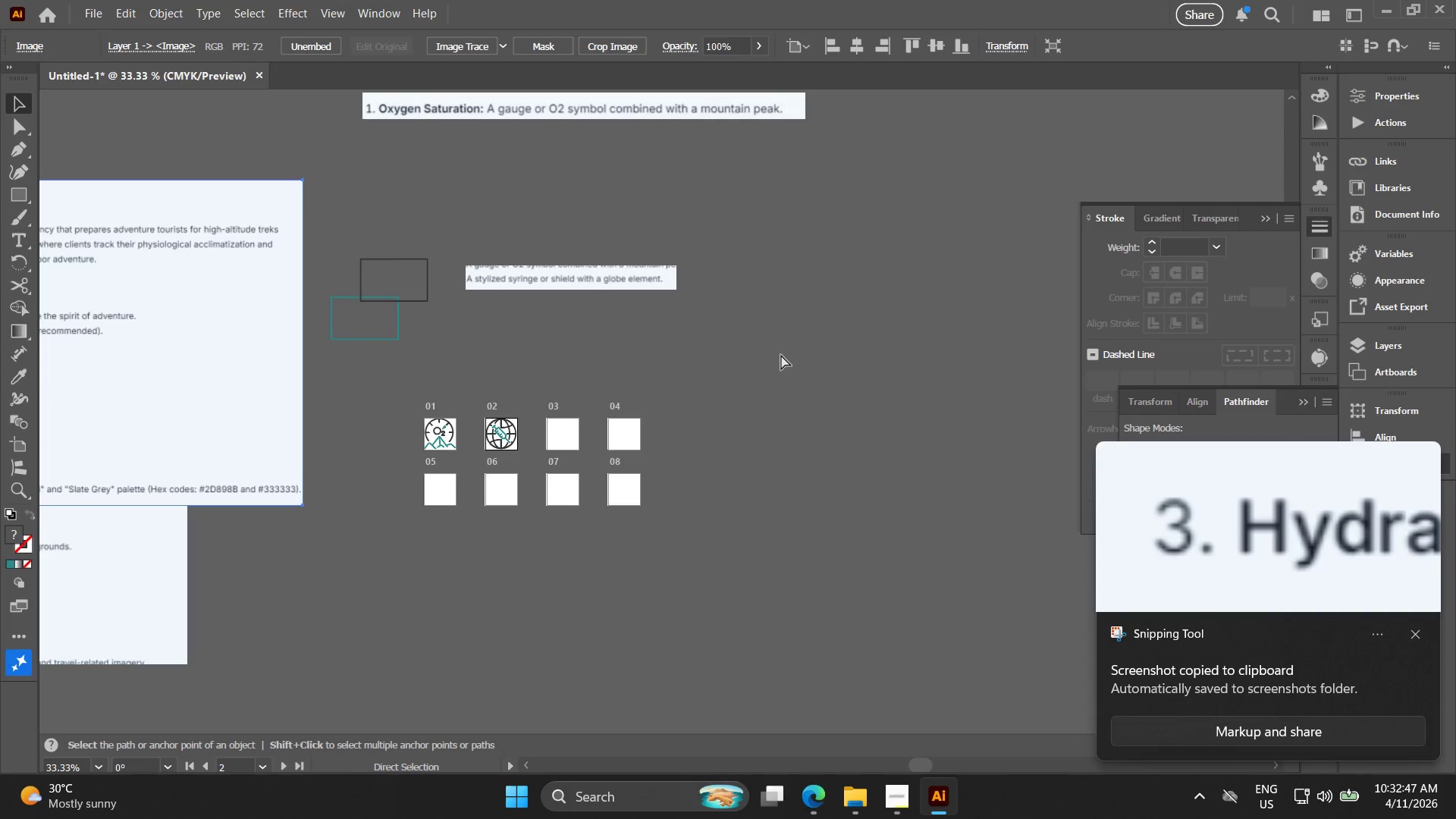 
key(Control+V)
 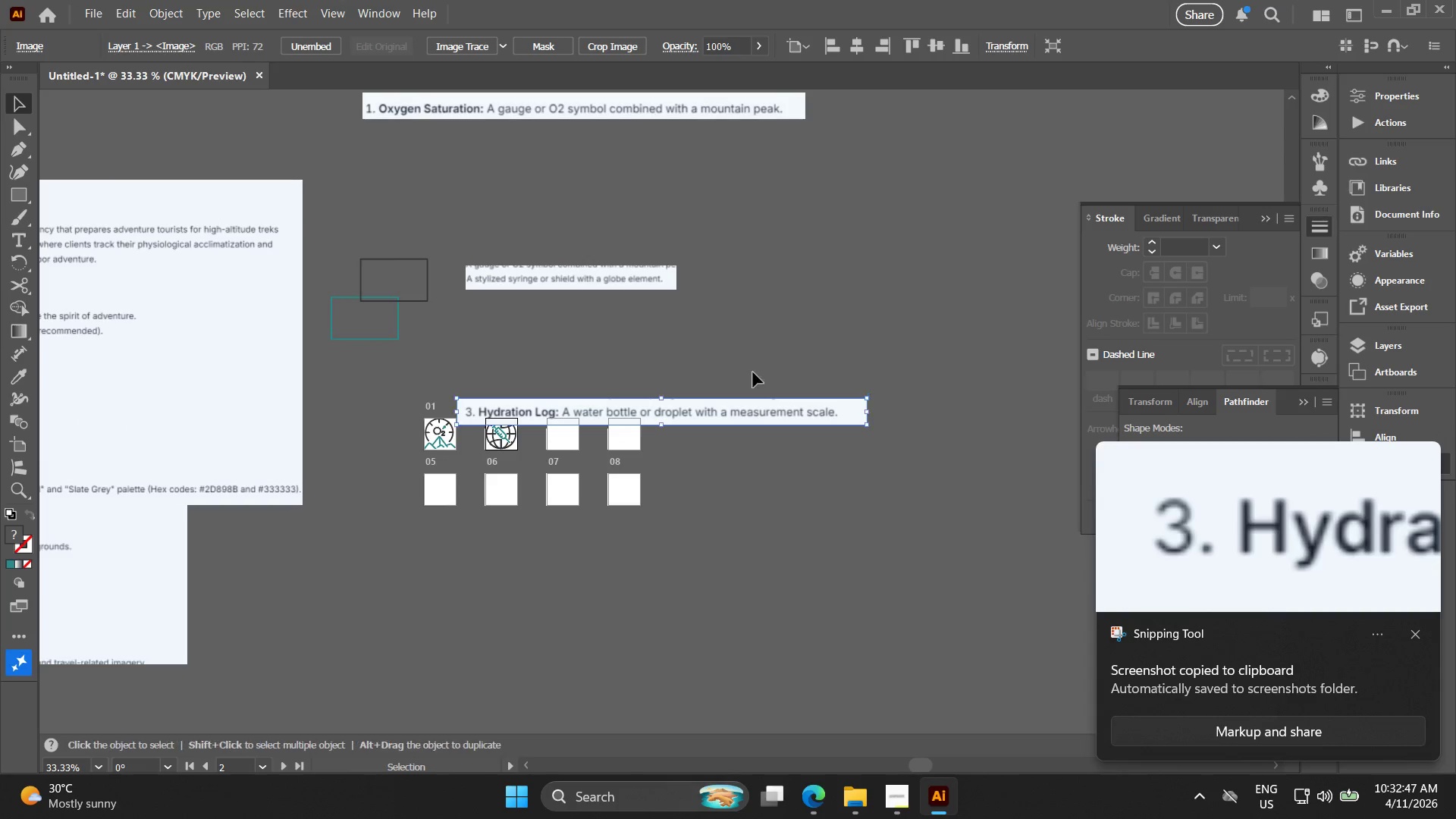 
key(Alt+AltLeft)
 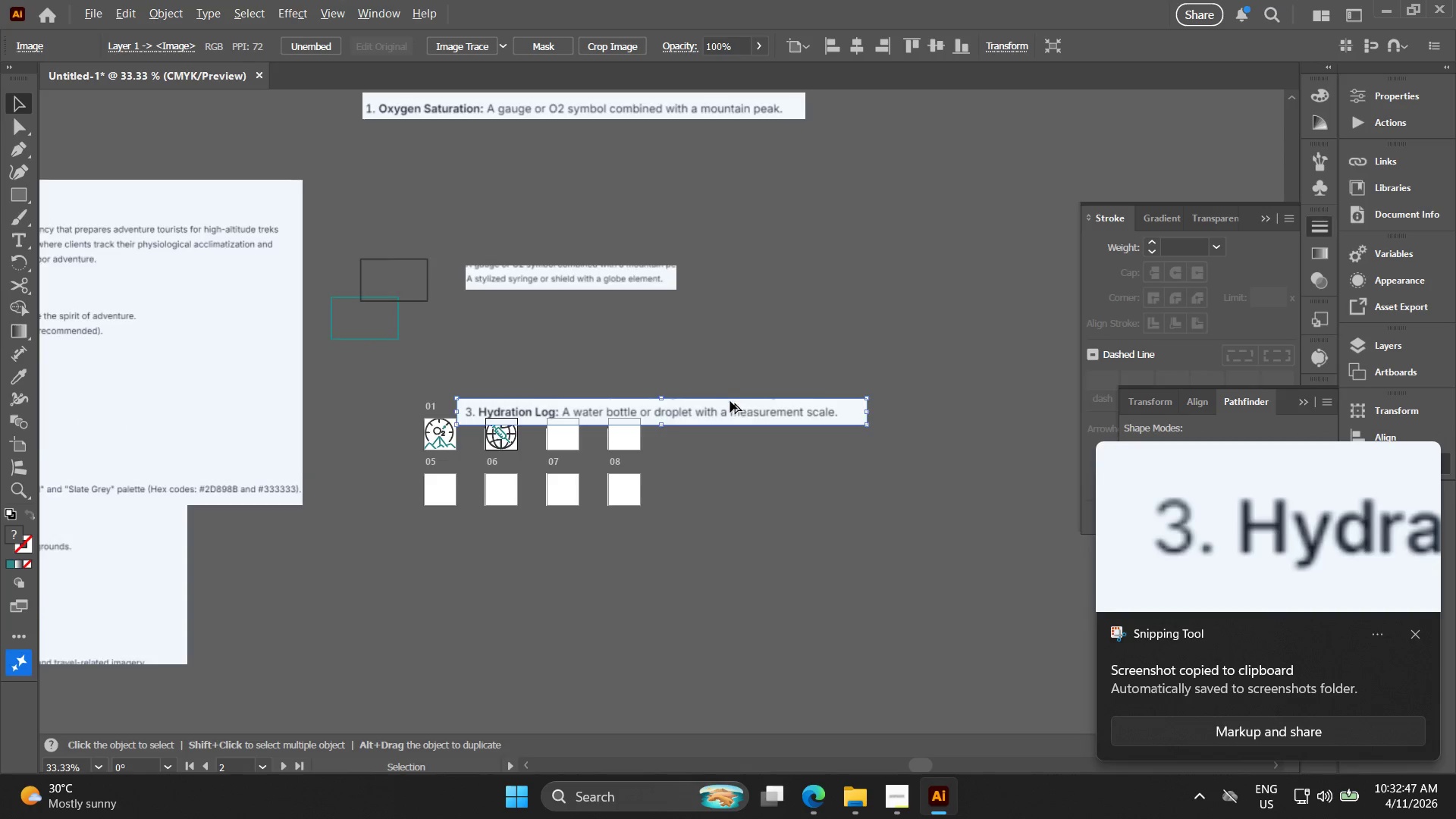 
left_click_drag(start_coordinate=[724, 427], to_coordinate=[746, 199])
 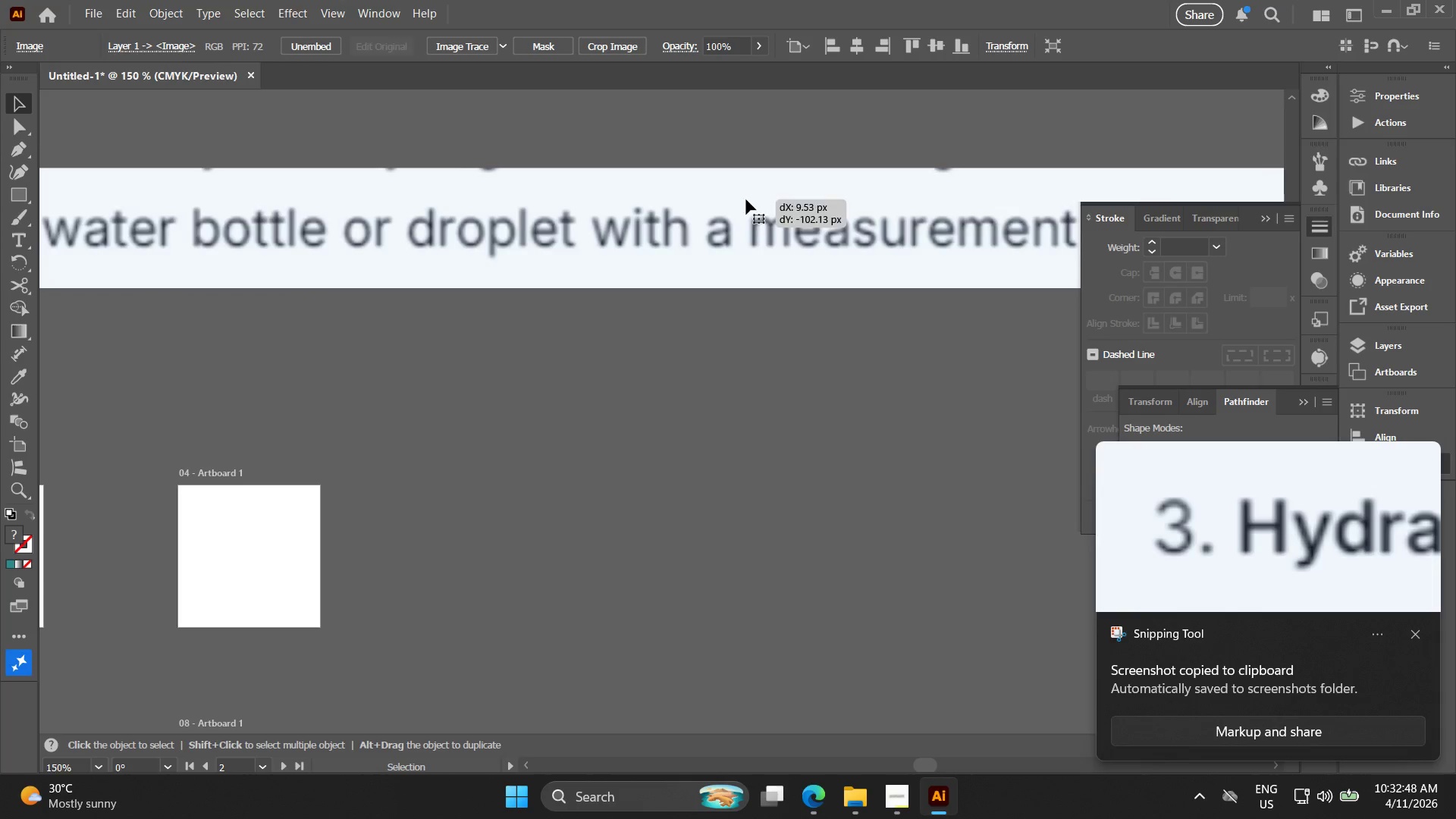 
scroll: coordinate [732, 399], scroll_direction: up, amount: 3.0
 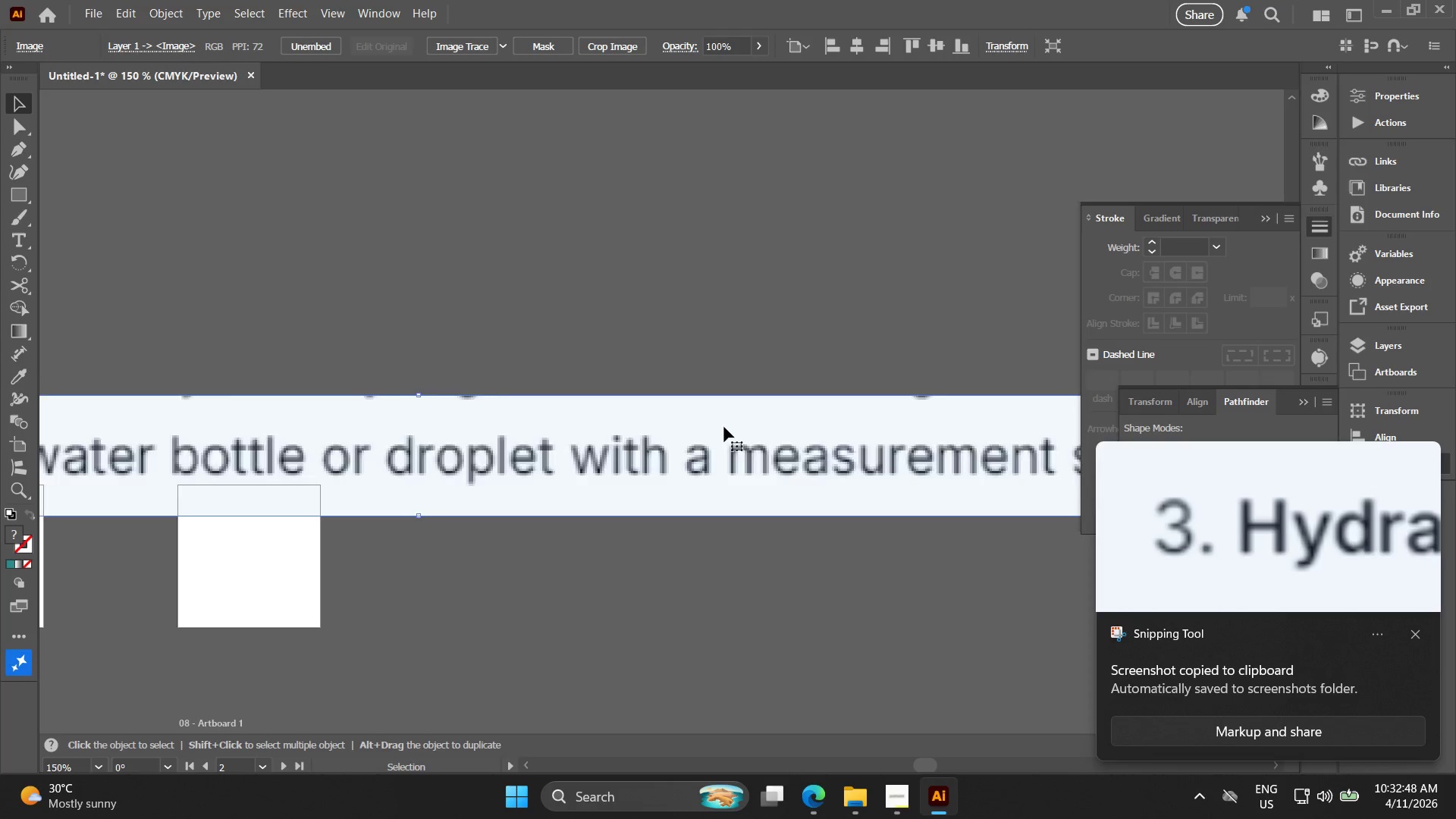 
key(Alt+AltLeft)
 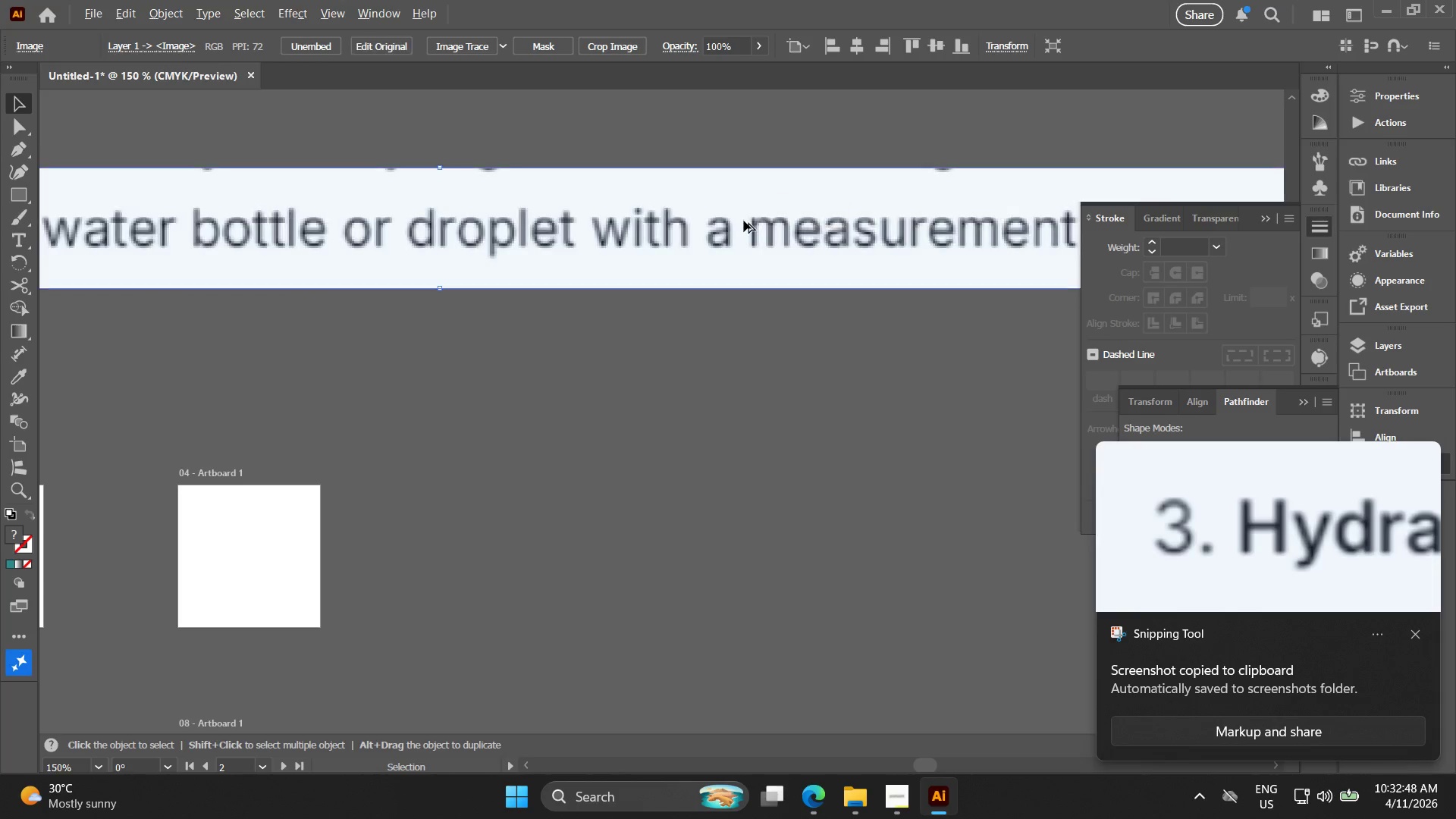 
hold_key(key=Space, duration=0.31)
 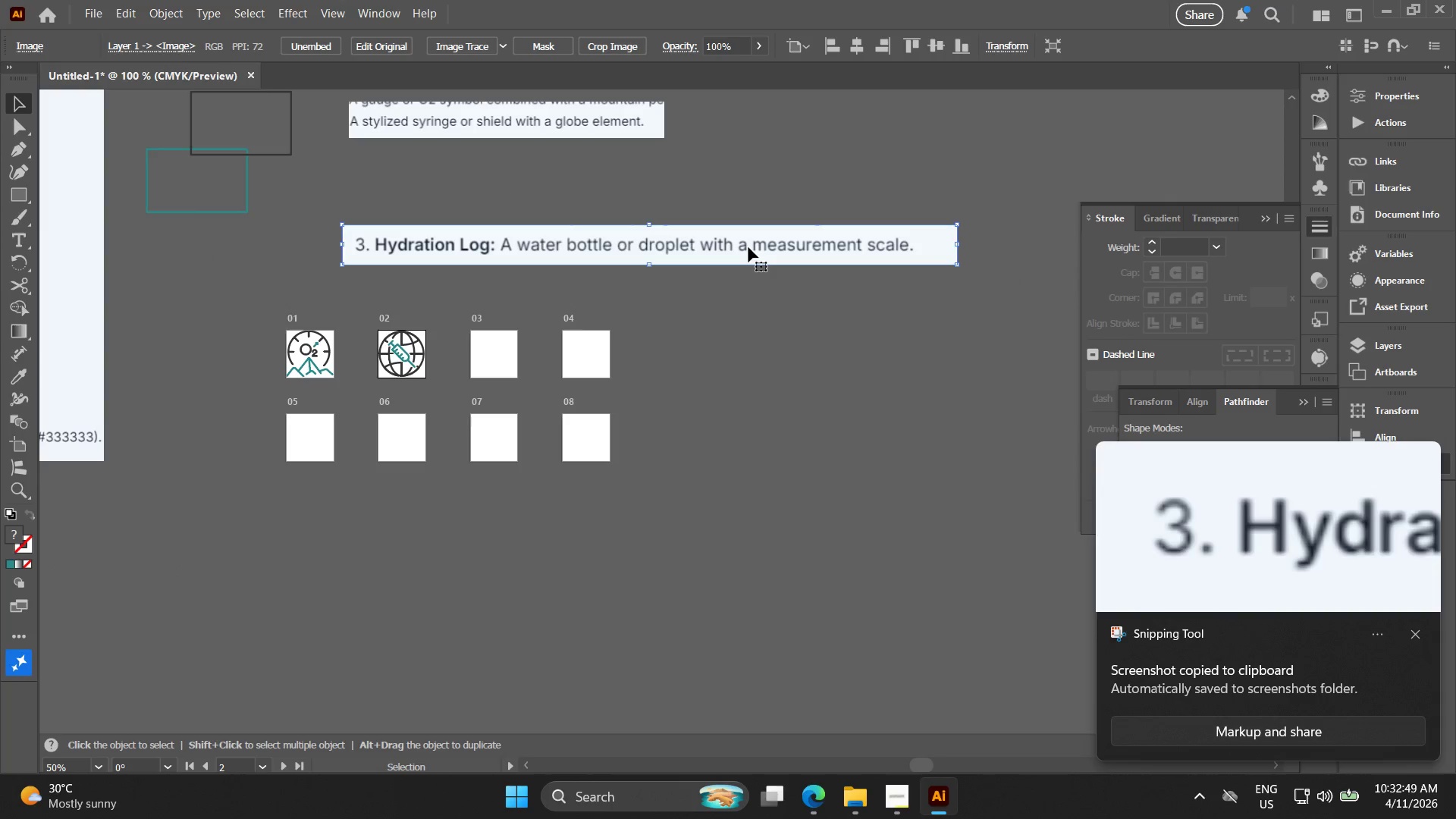 
left_click_drag(start_coordinate=[752, 231], to_coordinate=[759, 246])
 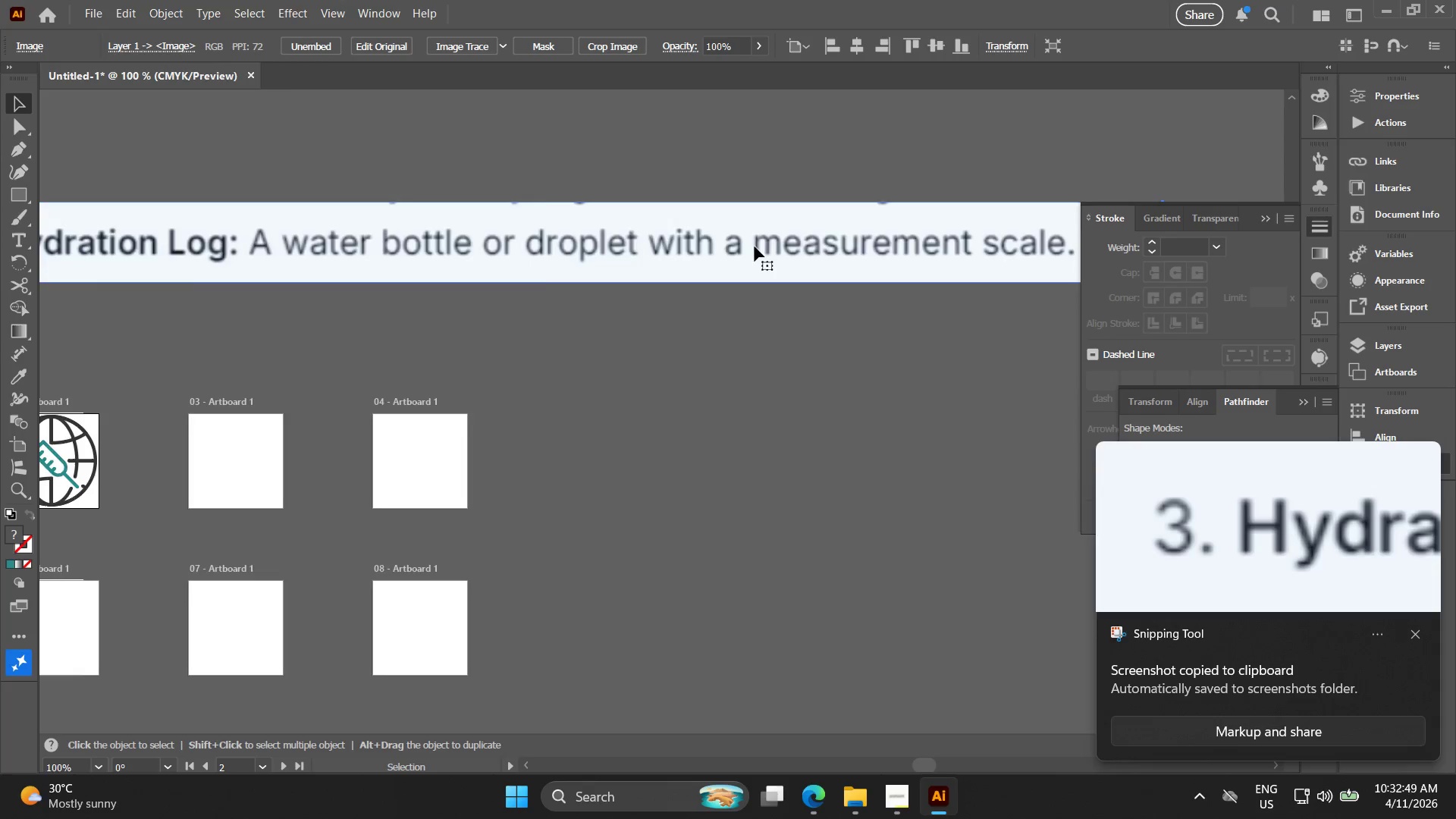 
scroll: coordinate [744, 221], scroll_direction: down, amount: 1.0
 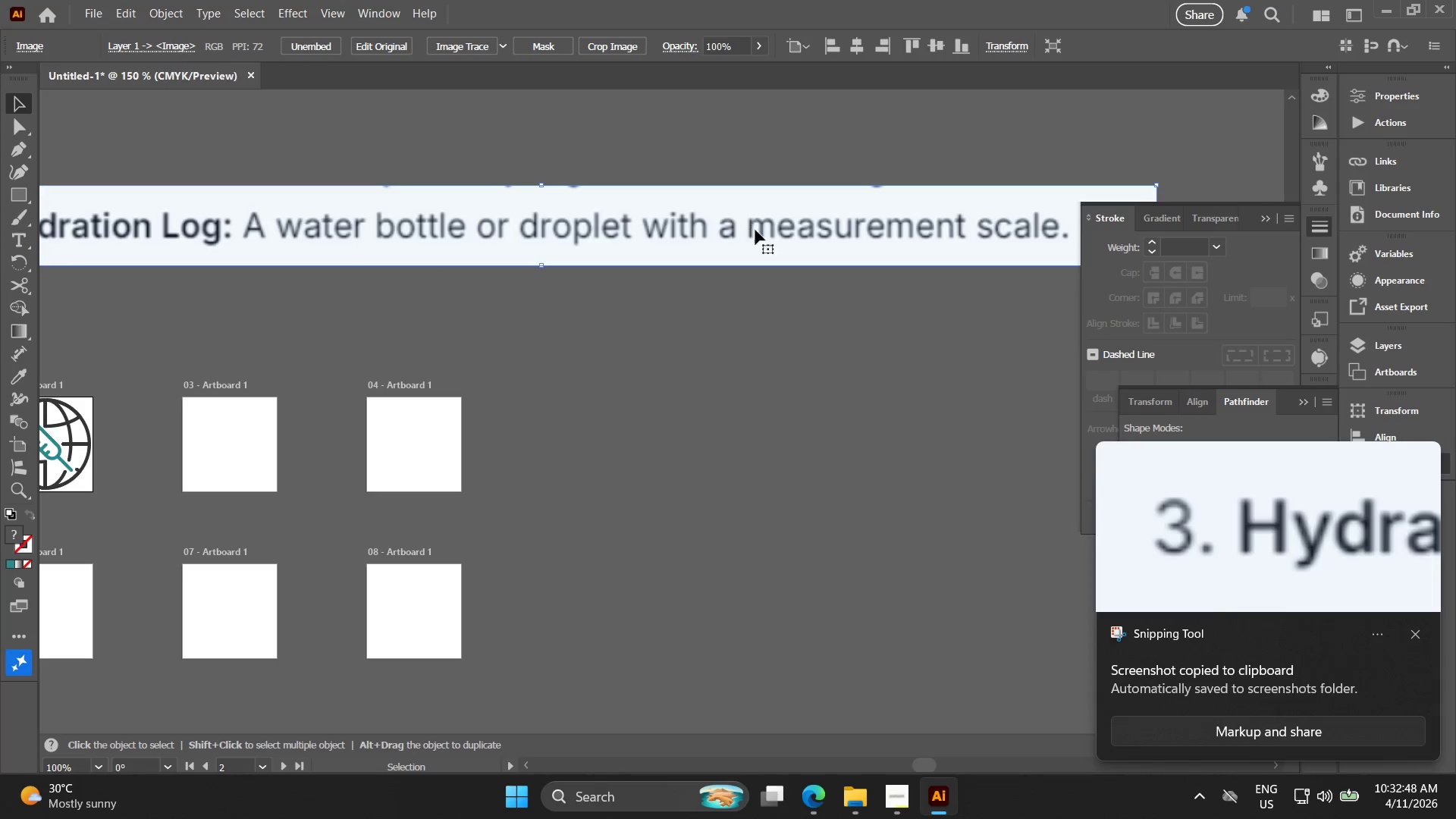 
key(Alt+AltLeft)
 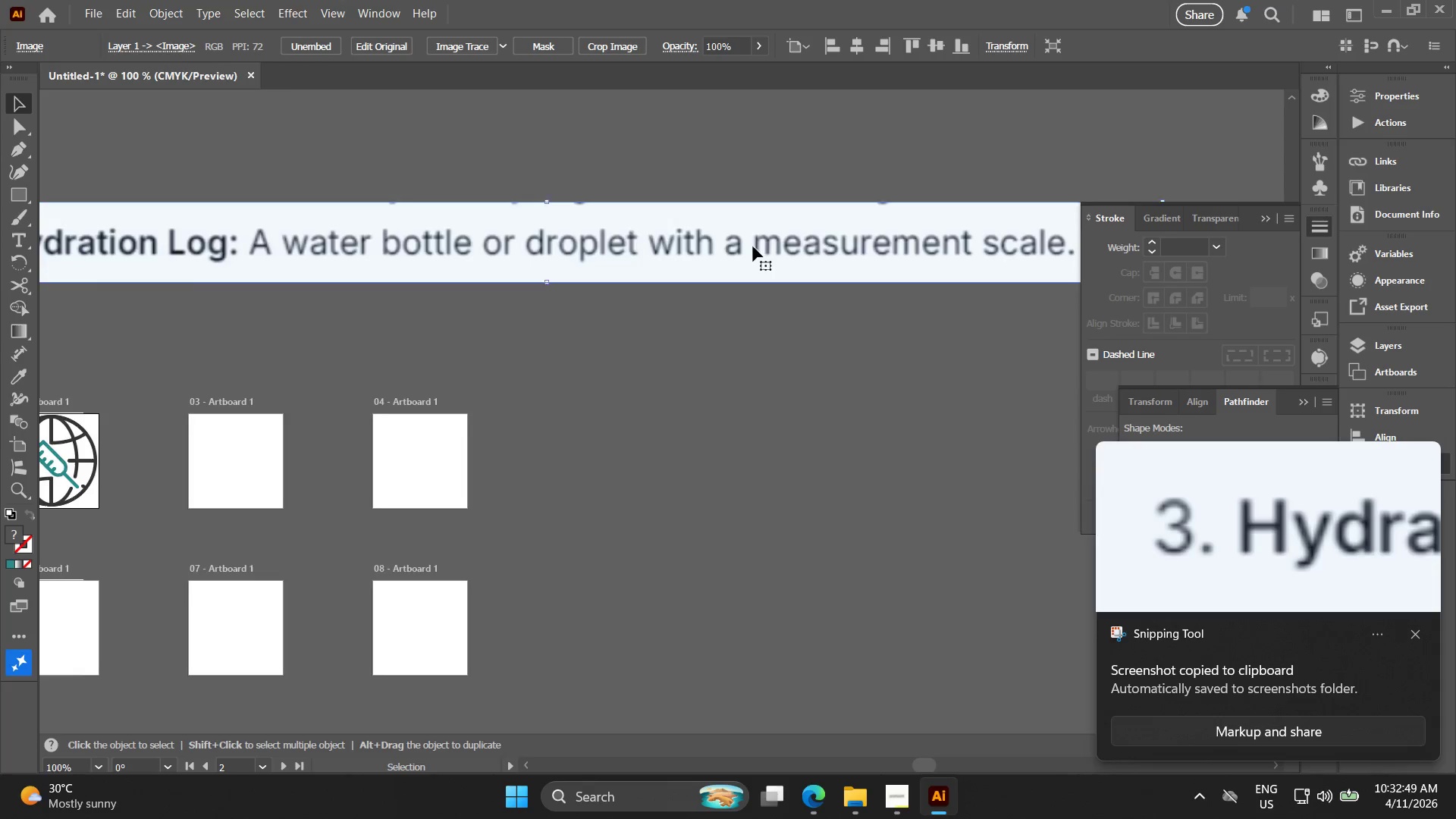 
scroll: coordinate [752, 247], scroll_direction: down, amount: 2.0
 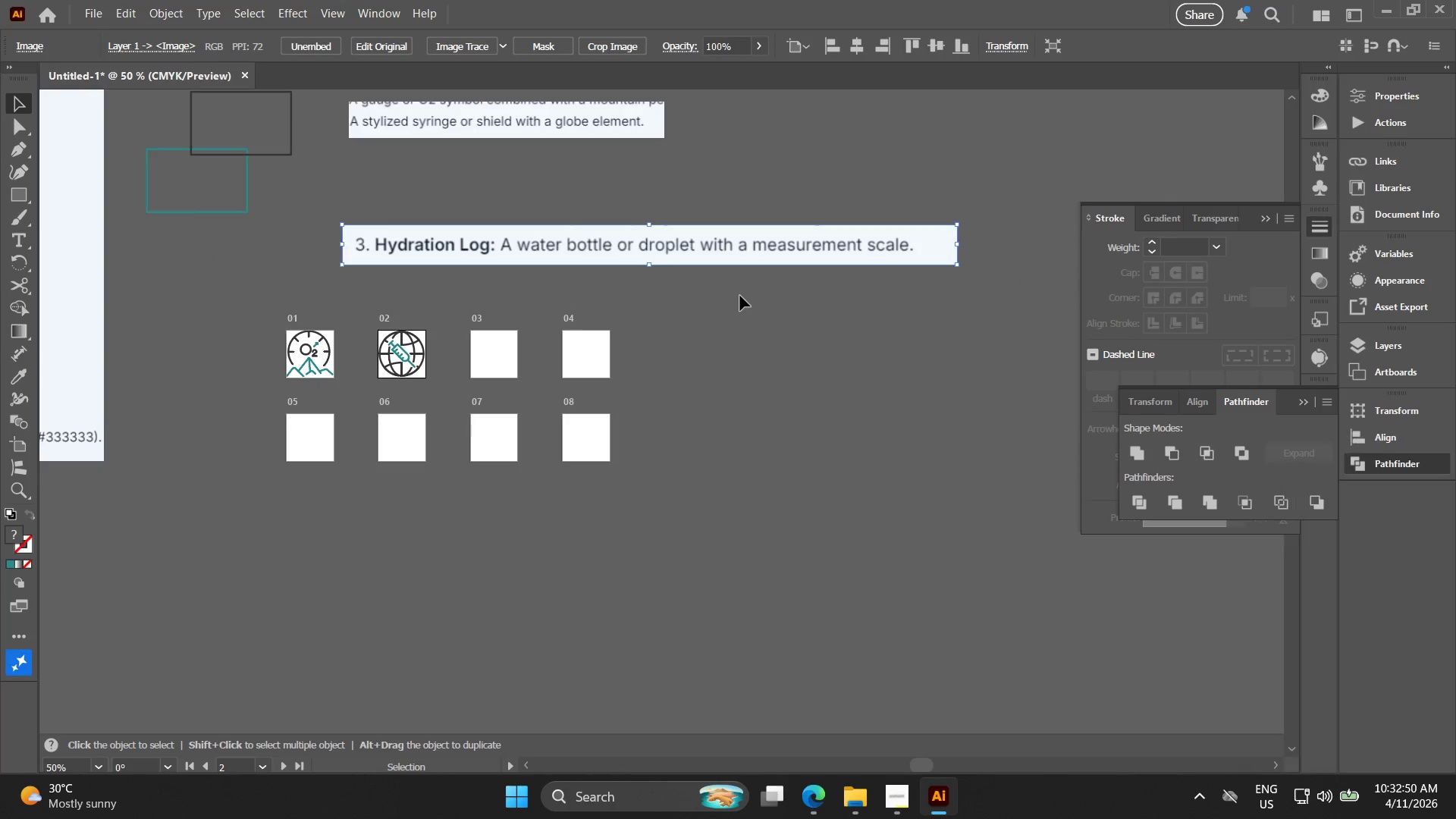 
left_click([740, 296])
 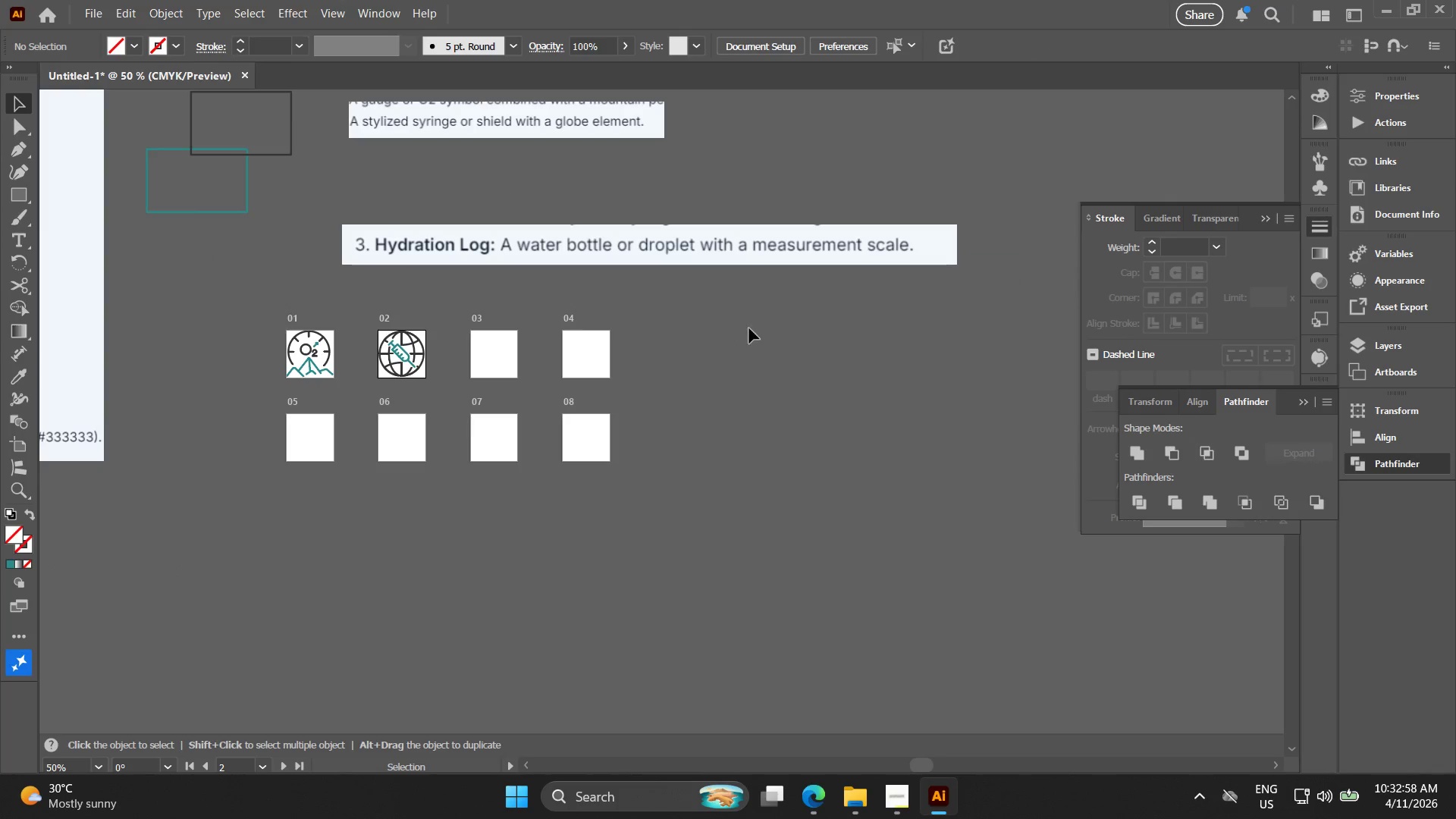 
wait(12.28)
 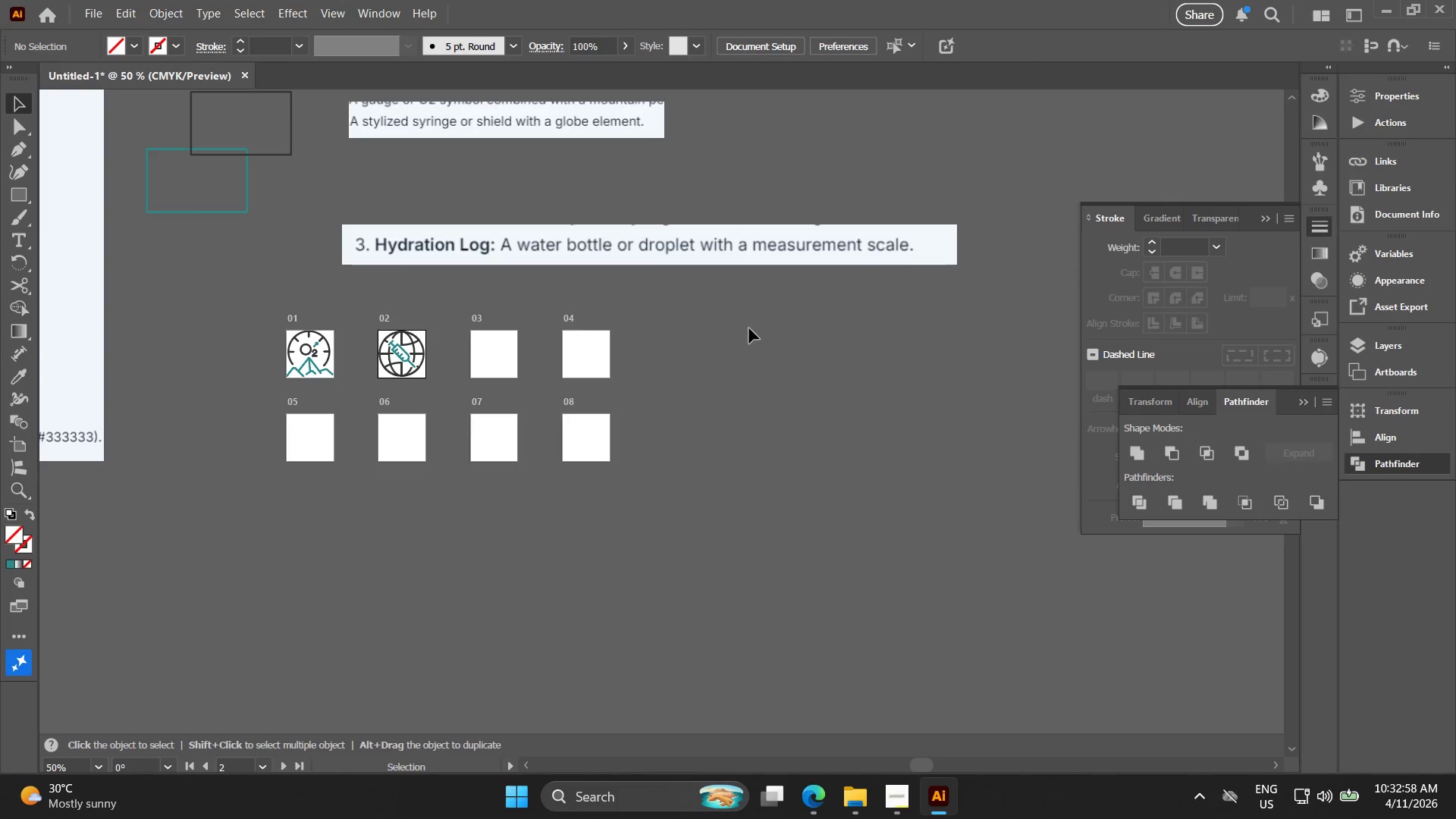 
hold_key(key=Space, duration=0.41)
 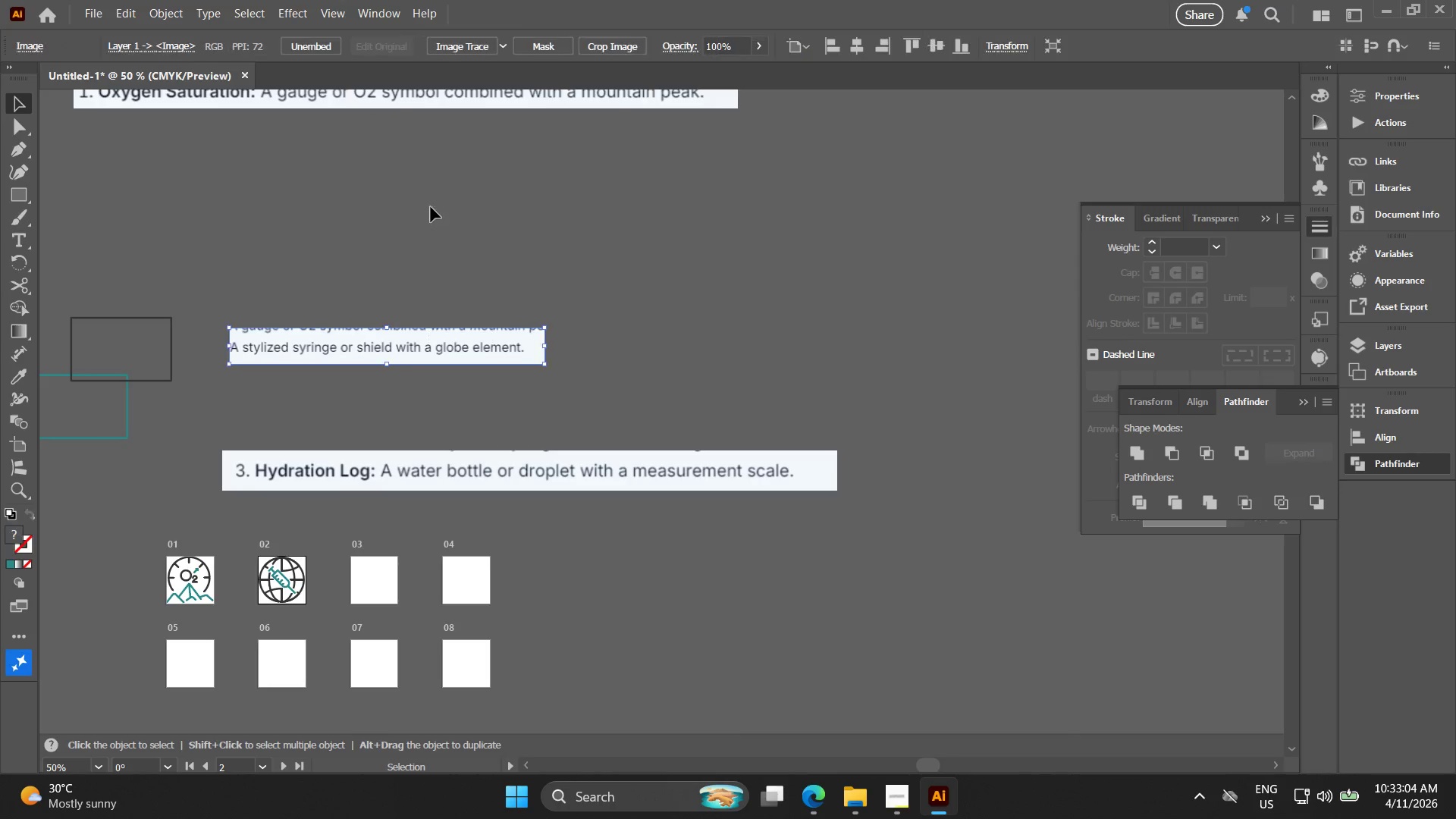 
left_click_drag(start_coordinate=[577, 228], to_coordinate=[459, 453])
 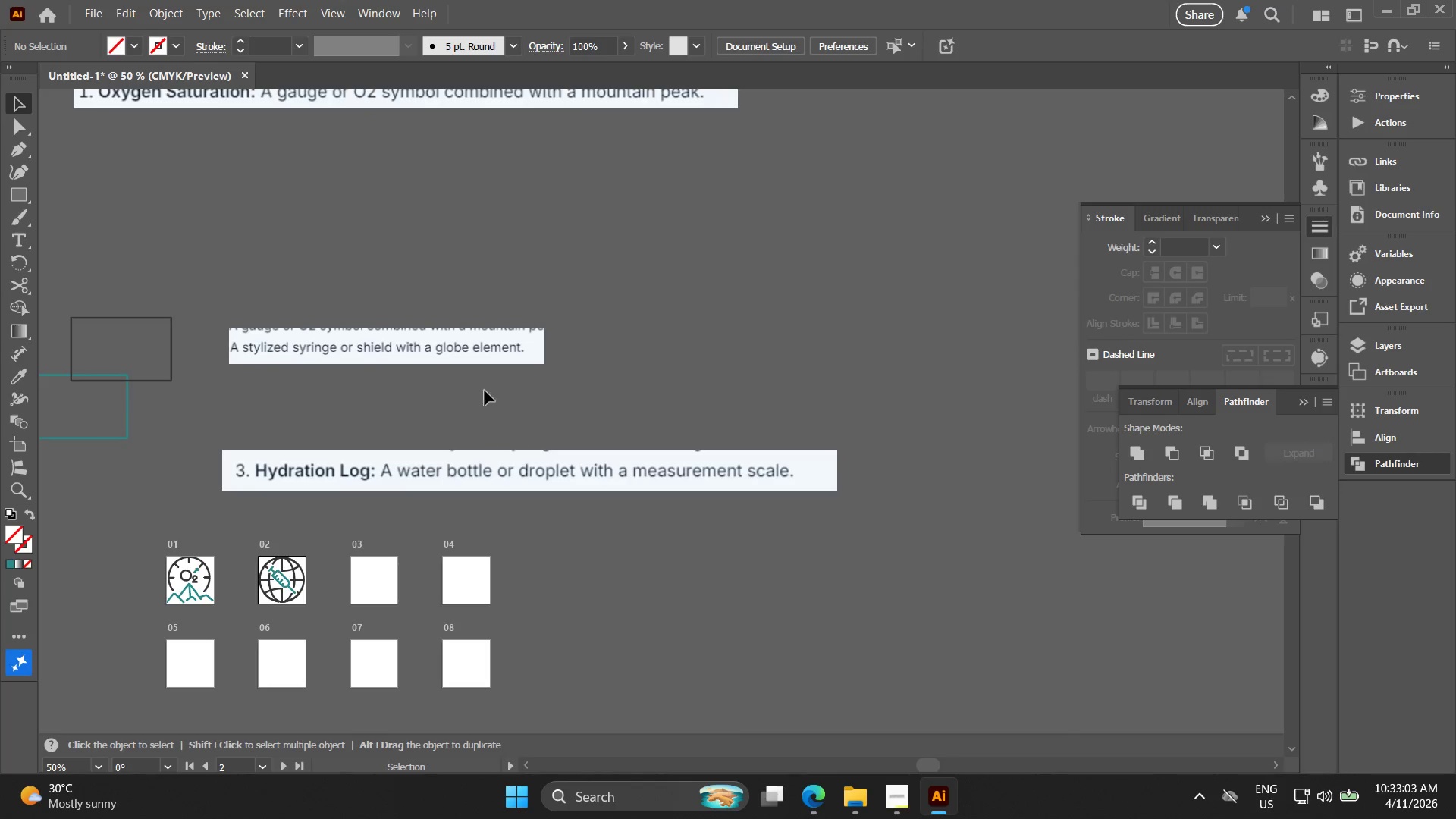 
left_click_drag(start_coordinate=[494, 389], to_coordinate=[430, 199])
 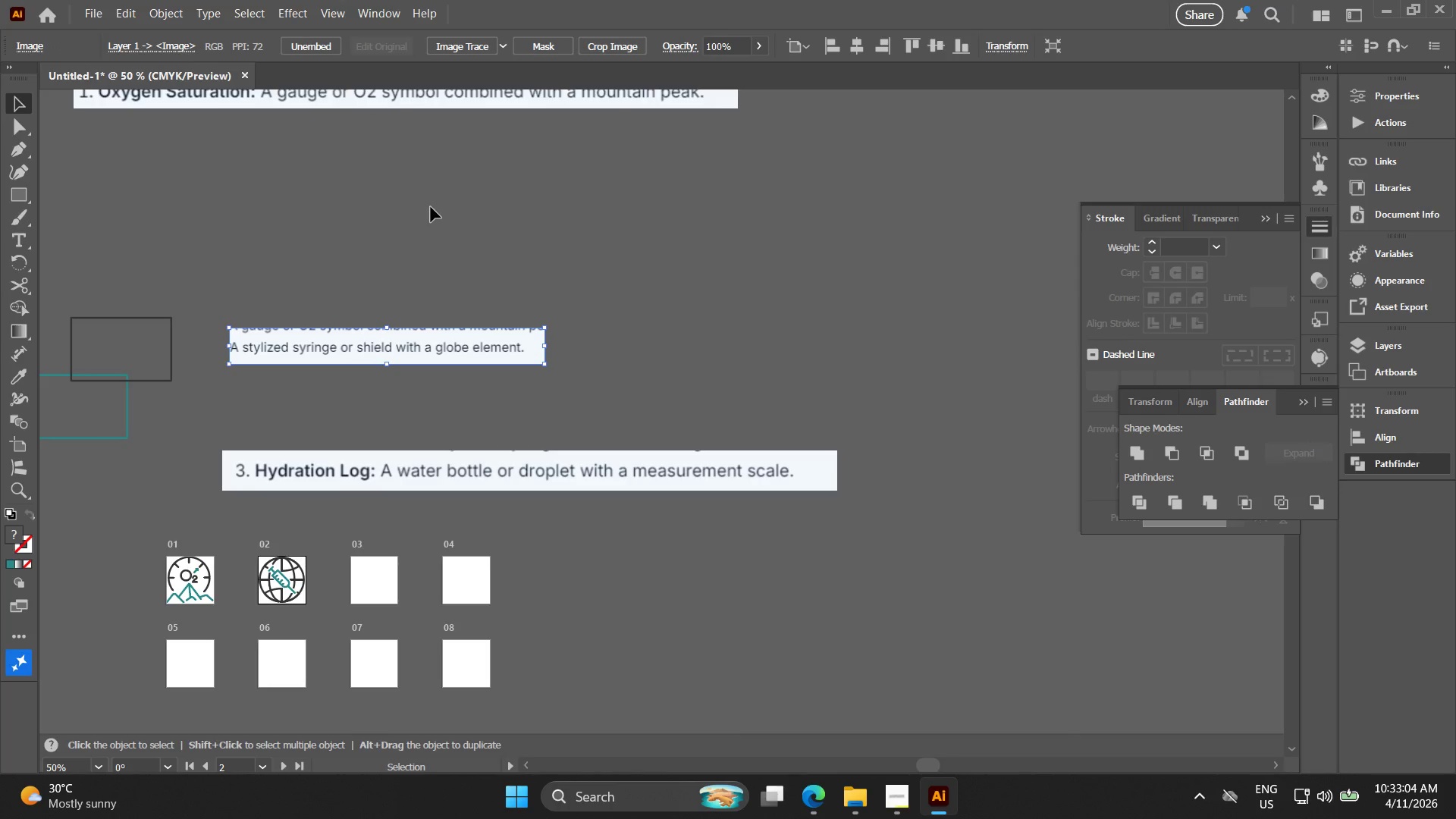 
key(Backspace)
 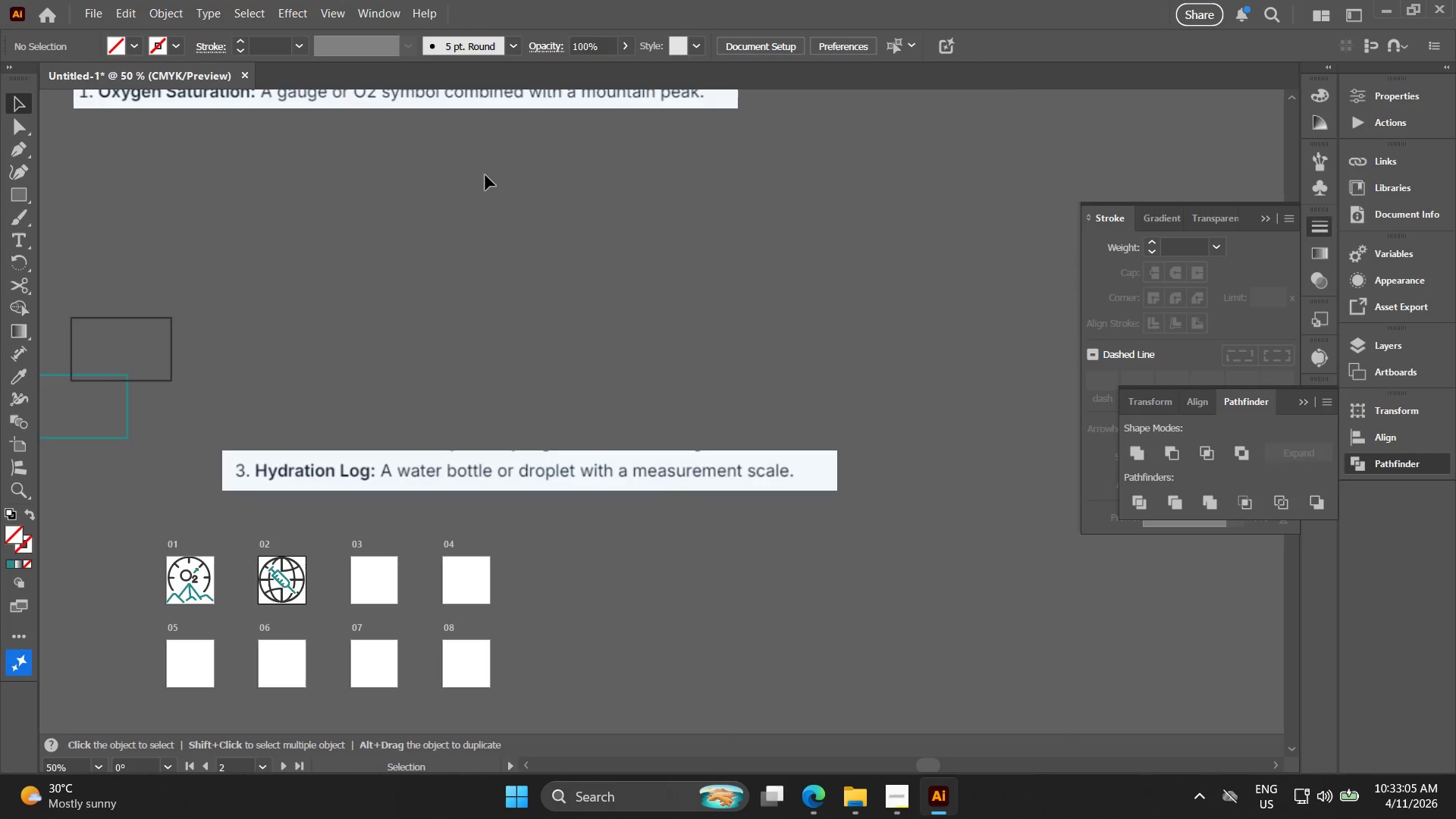 
left_click_drag(start_coordinate=[485, 179], to_coordinate=[476, 107])
 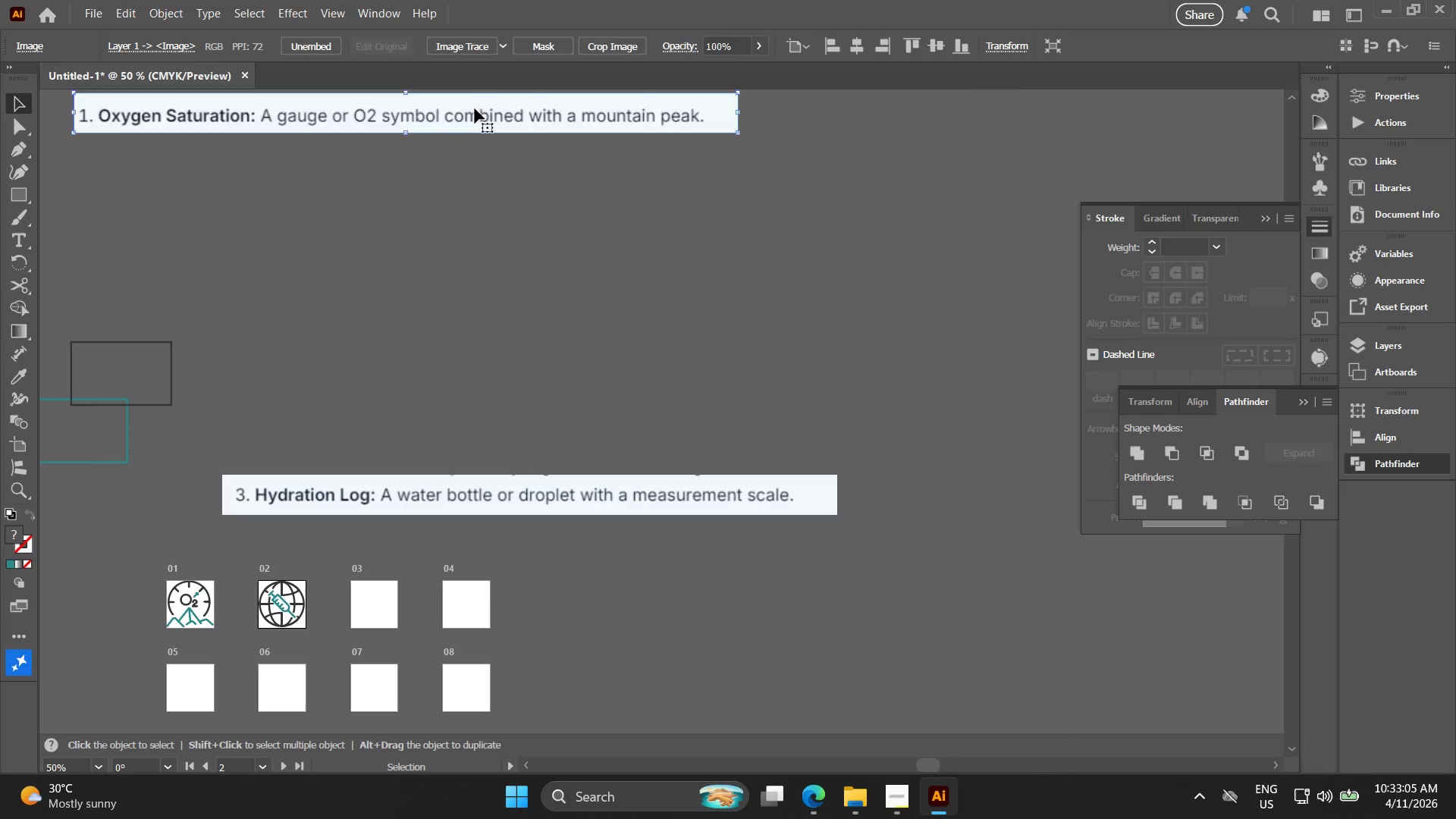 
key(Backspace)
 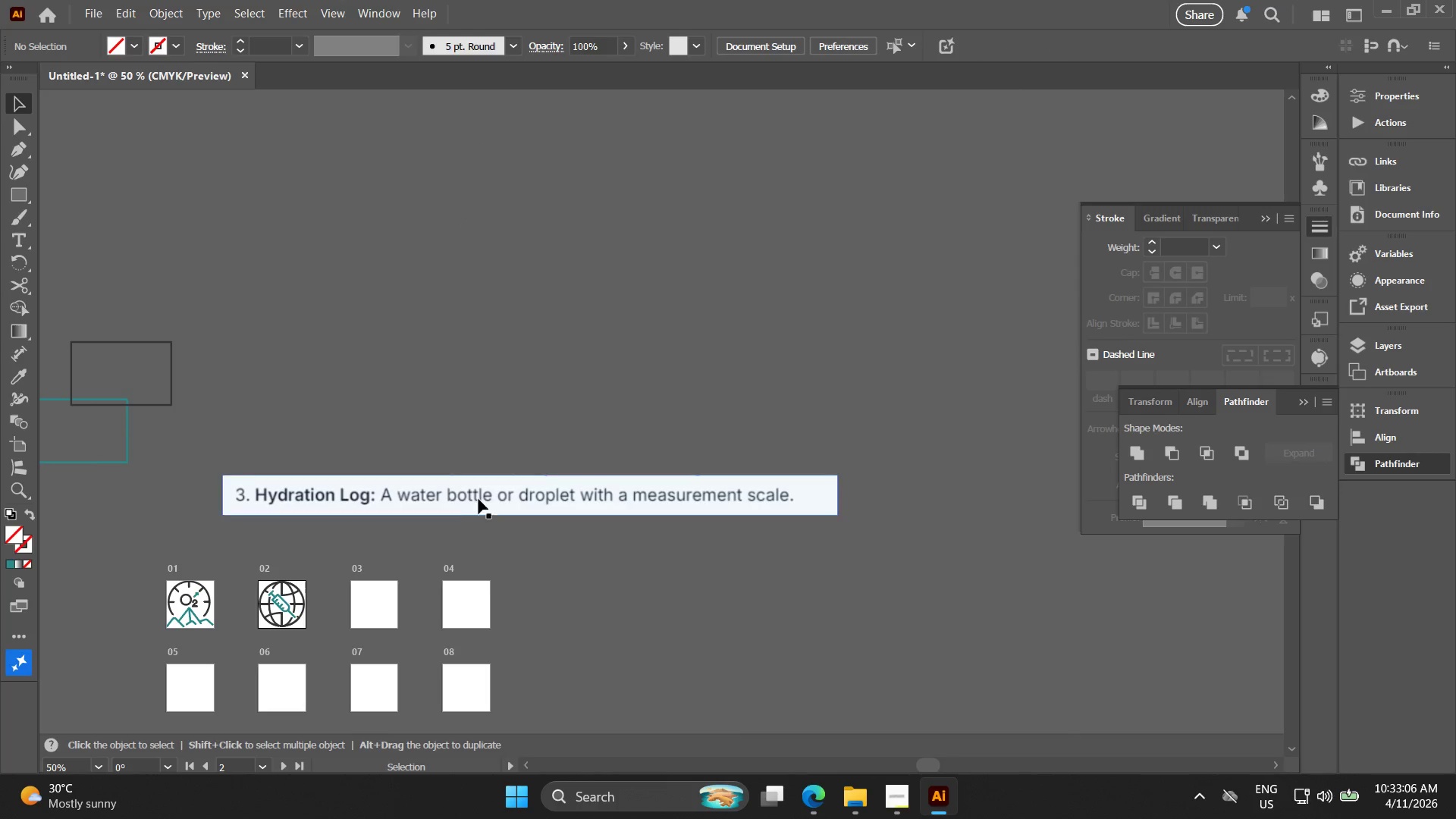 
left_click_drag(start_coordinate=[485, 507], to_coordinate=[748, 290])
 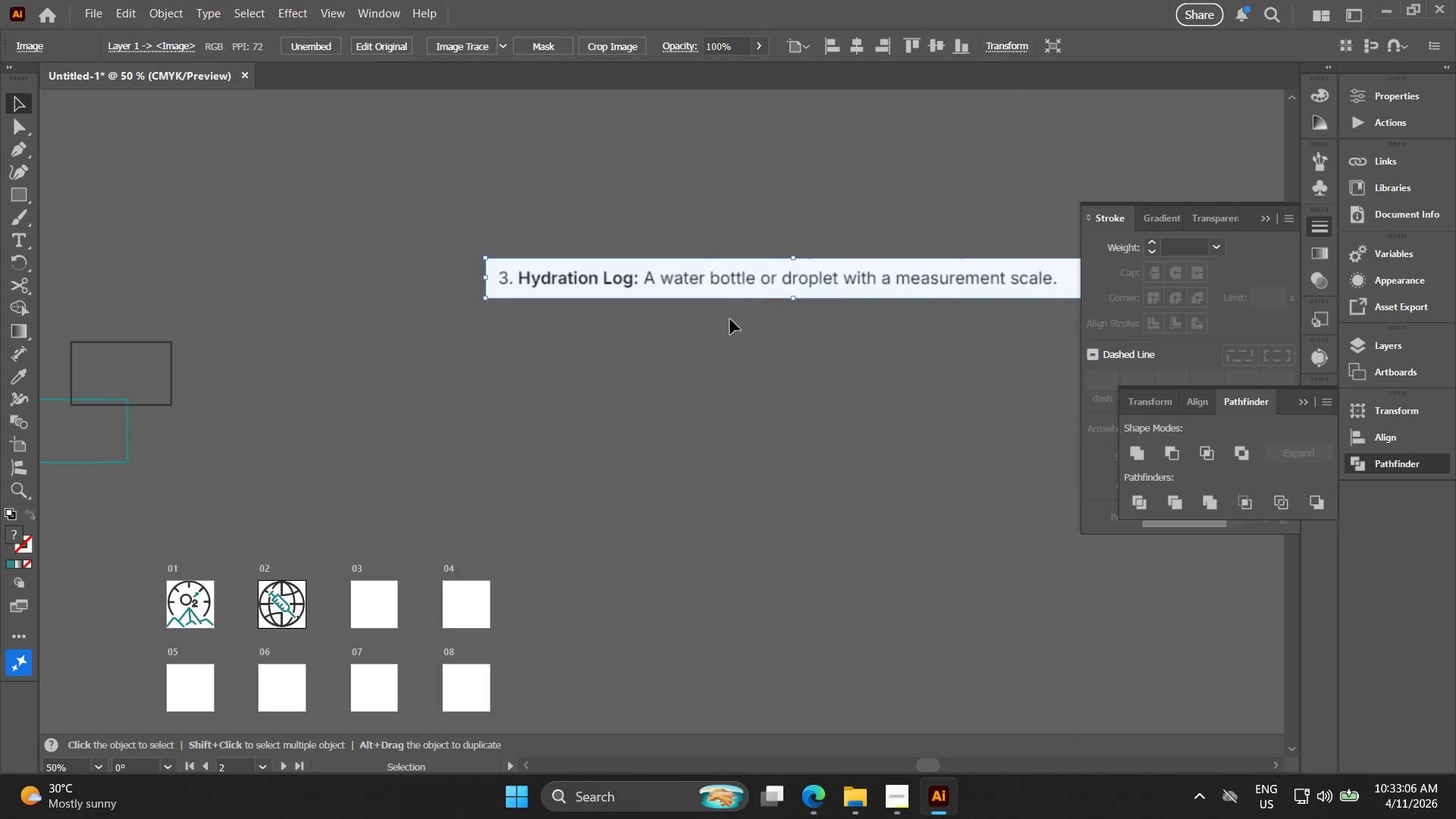 
key(Alt+AltLeft)
 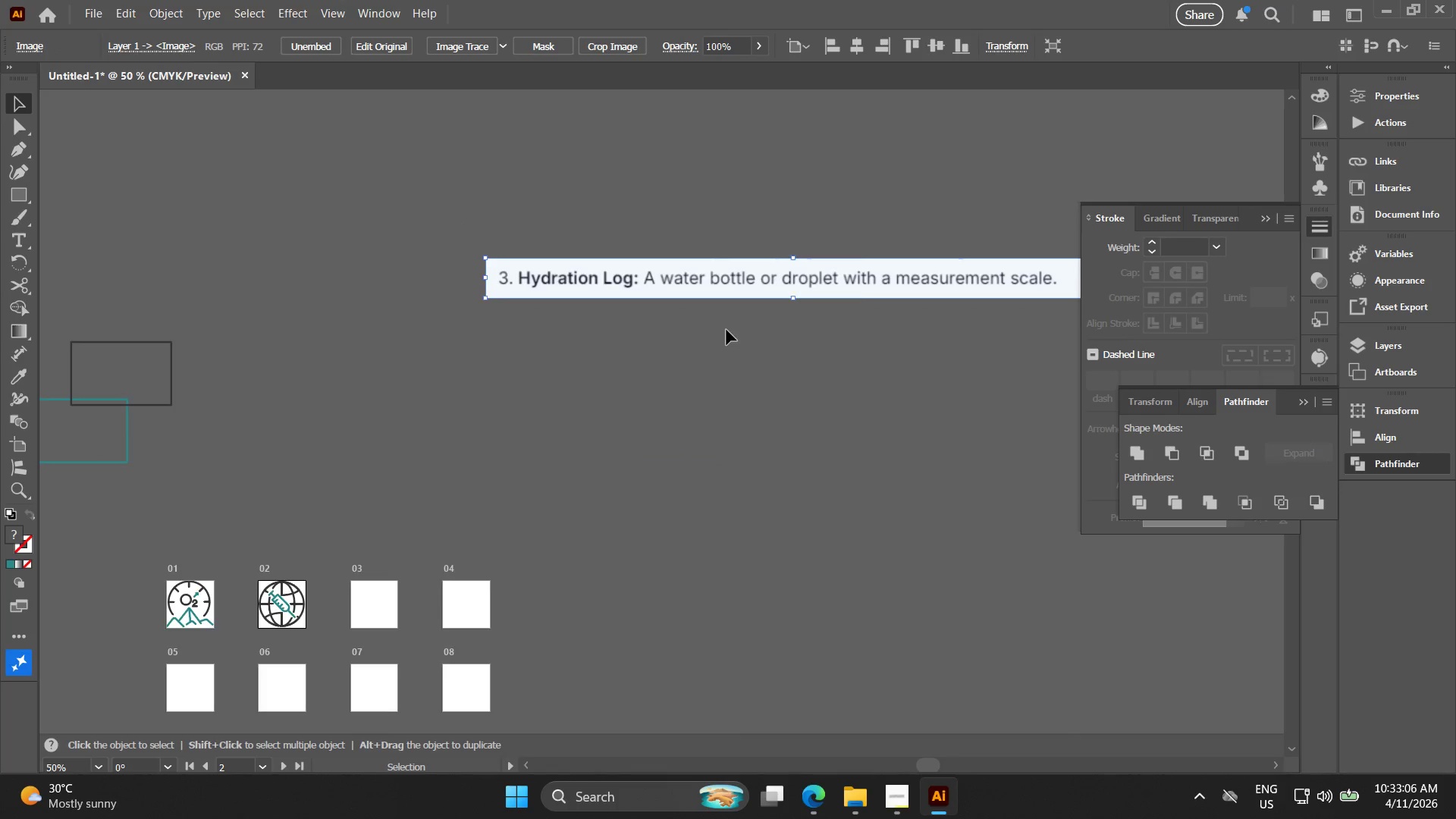 
hold_key(key=Space, duration=0.33)
 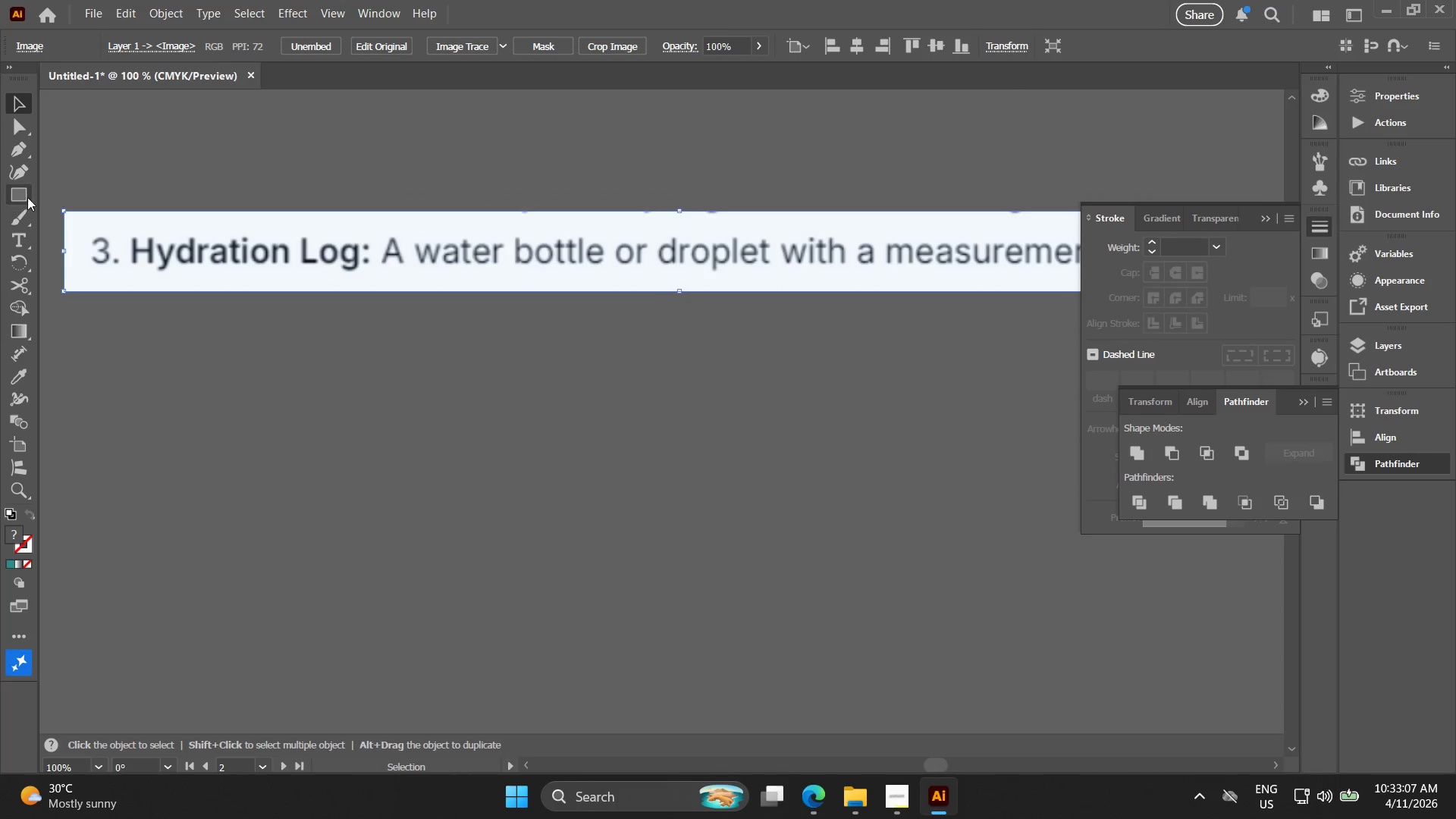 
left_click_drag(start_coordinate=[707, 340], to_coordinate=[527, 362])
 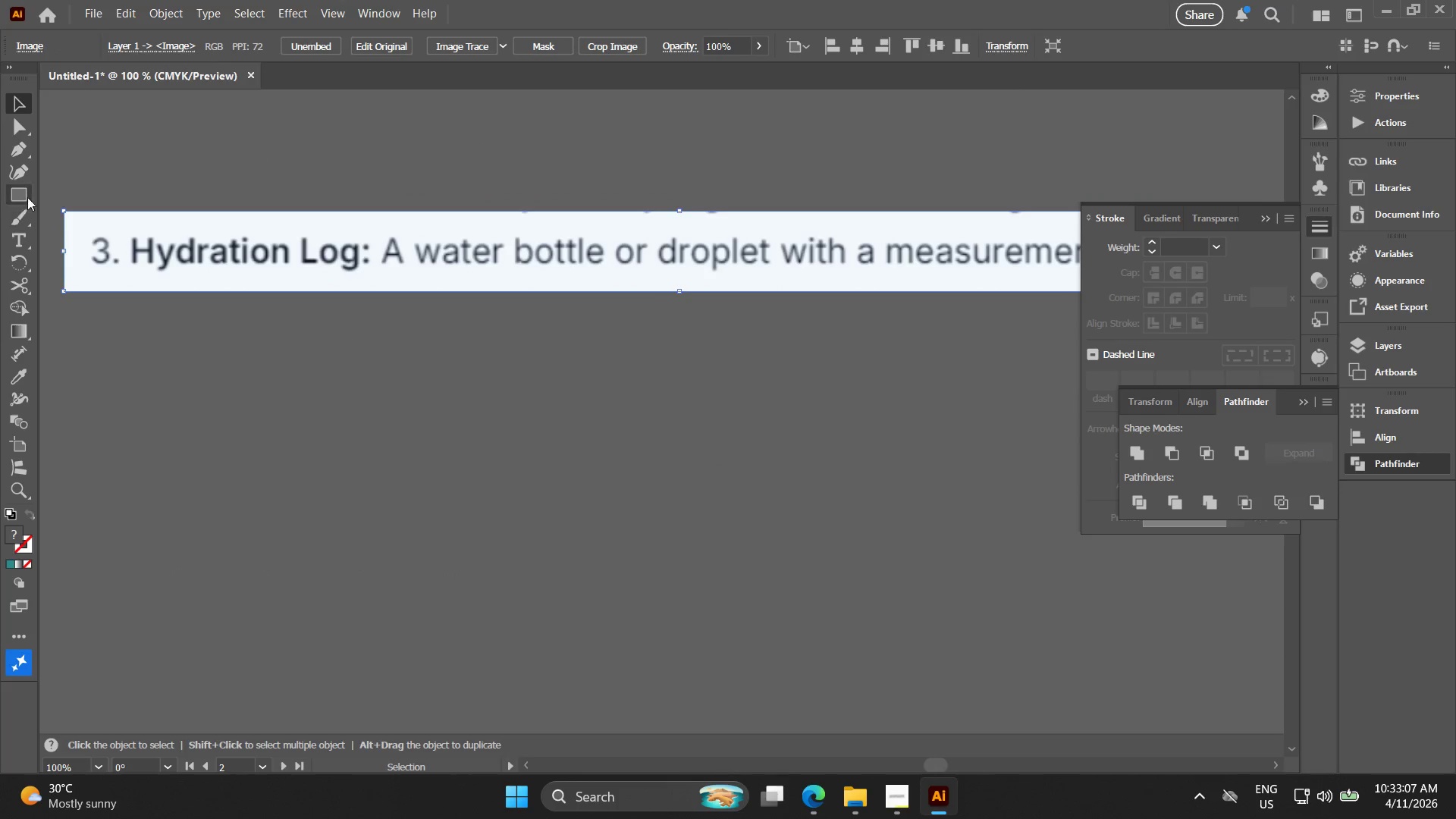 
scroll: coordinate [726, 330], scroll_direction: up, amount: 2.0
 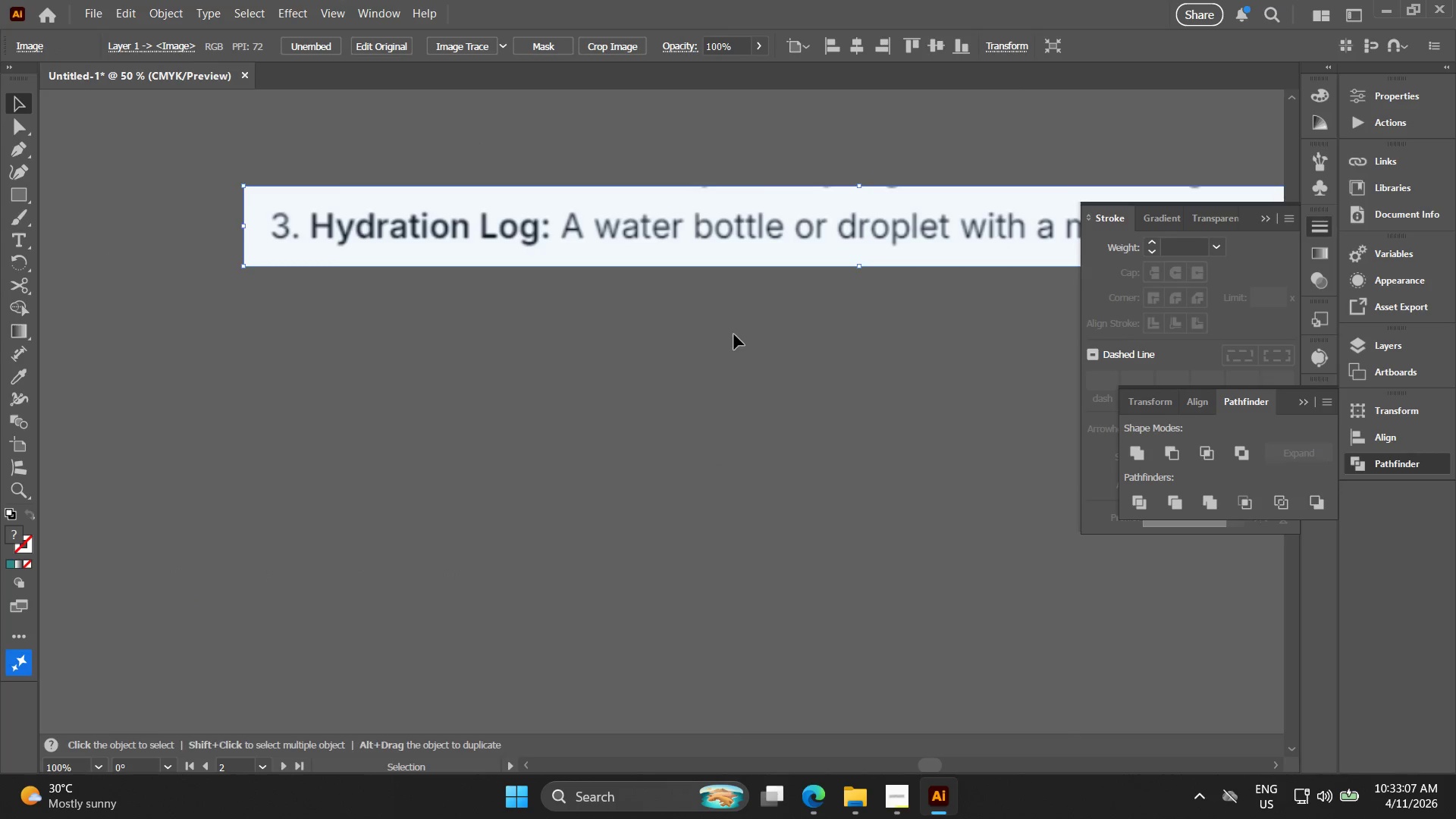 
left_click_drag(start_coordinate=[17, 190], to_coordinate=[19, 199])
 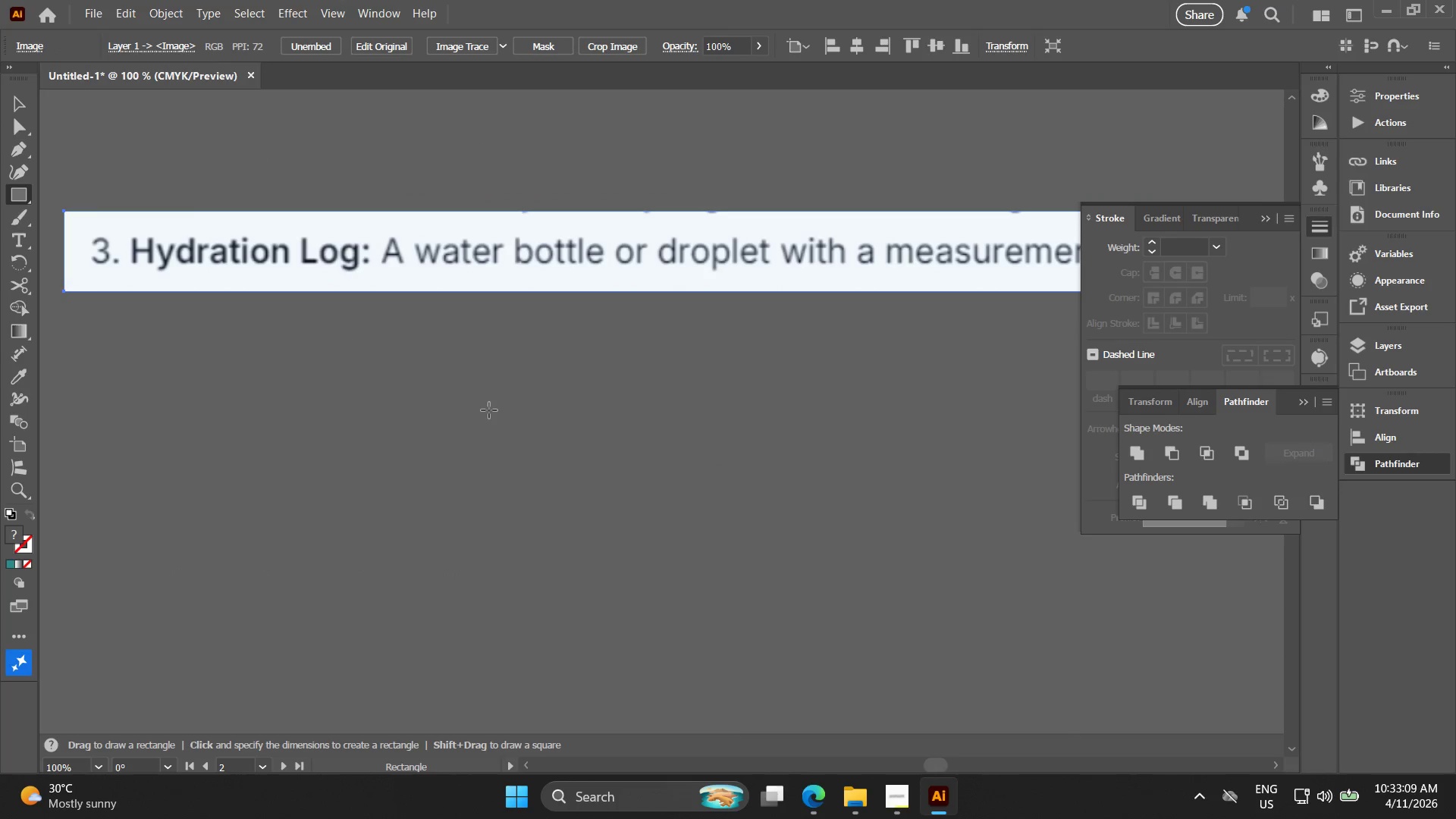 
left_click_drag(start_coordinate=[490, 410], to_coordinate=[645, 666])
 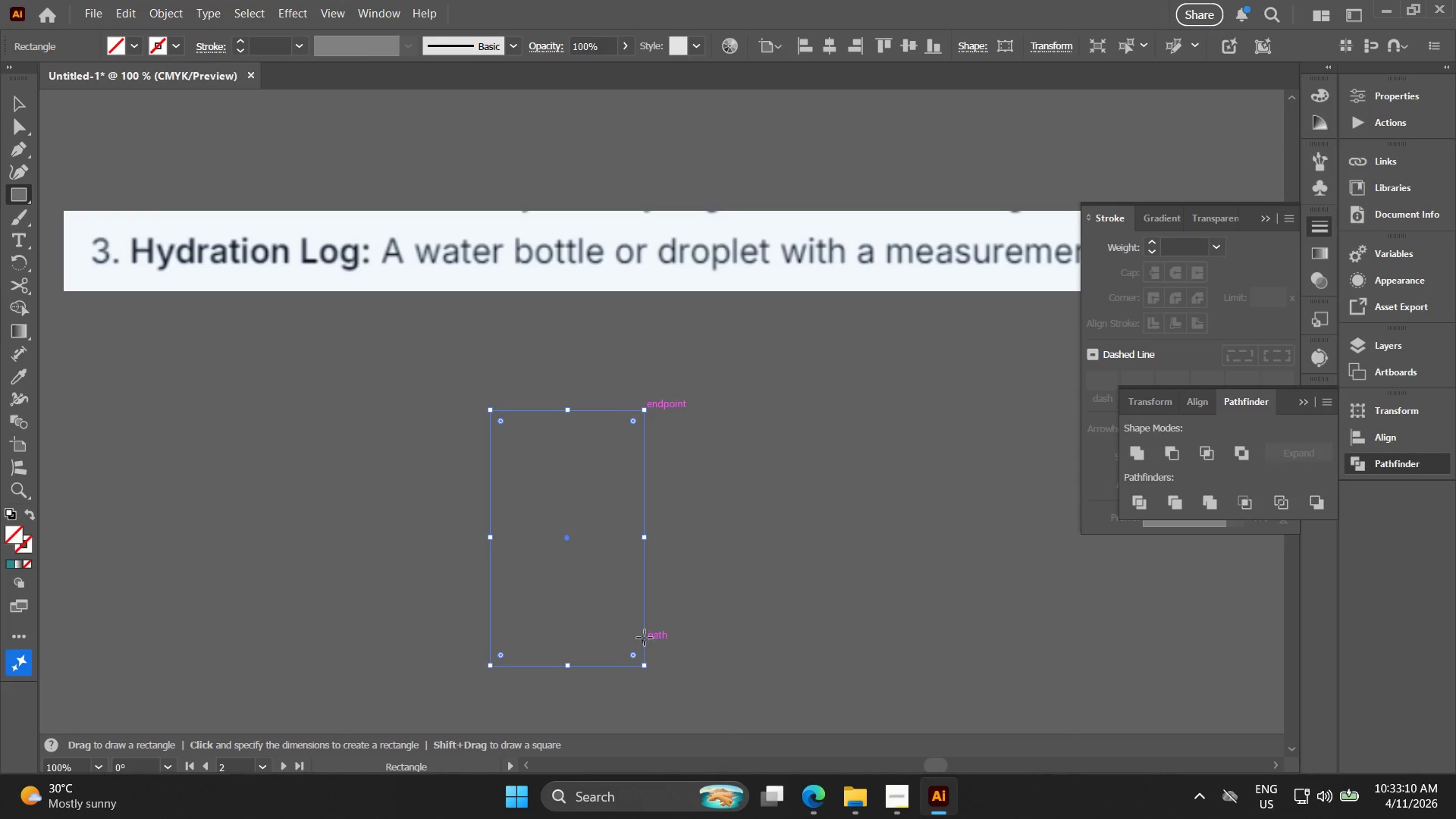 
key(V)
 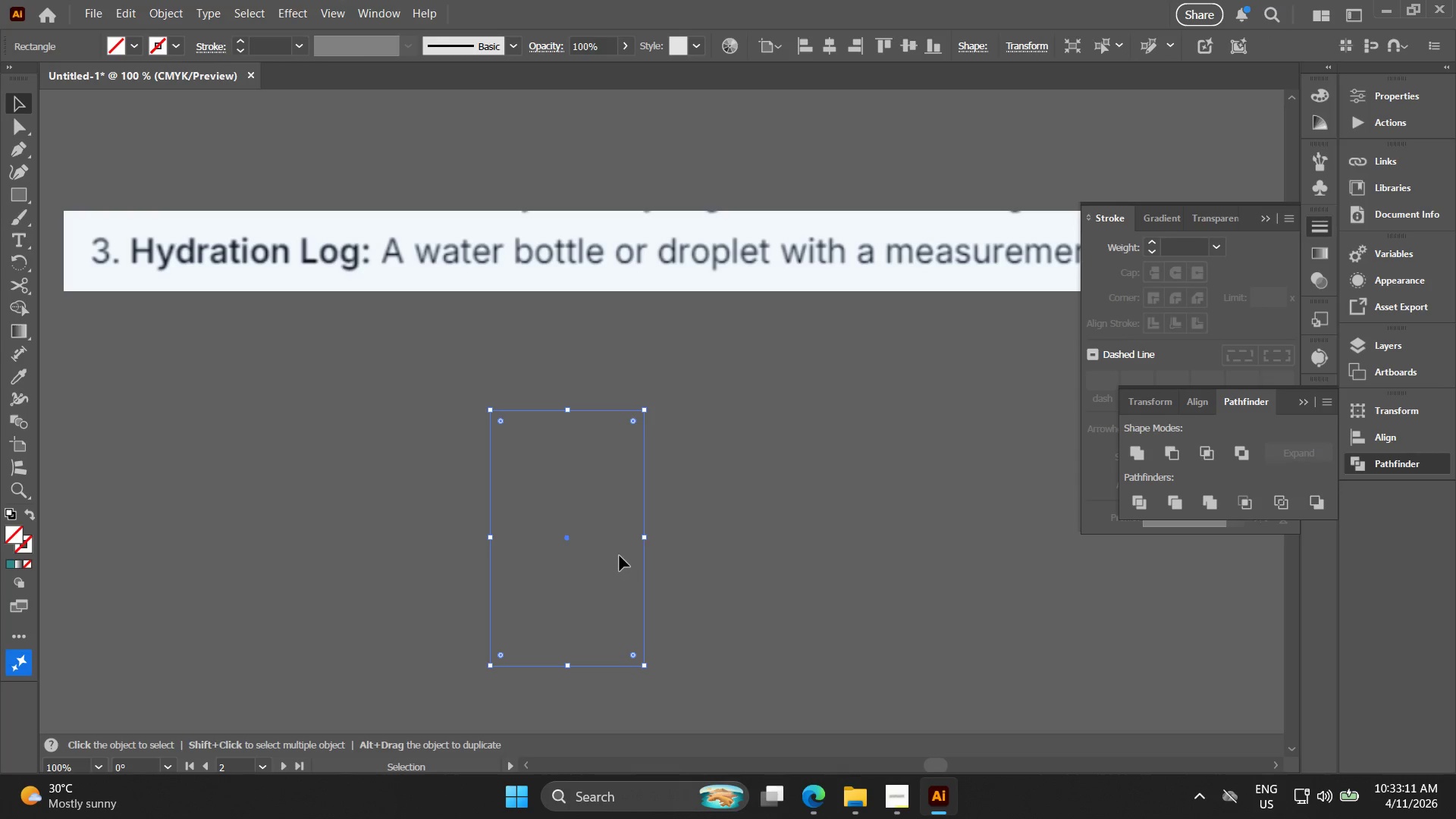 
key(Alt+AltLeft)
 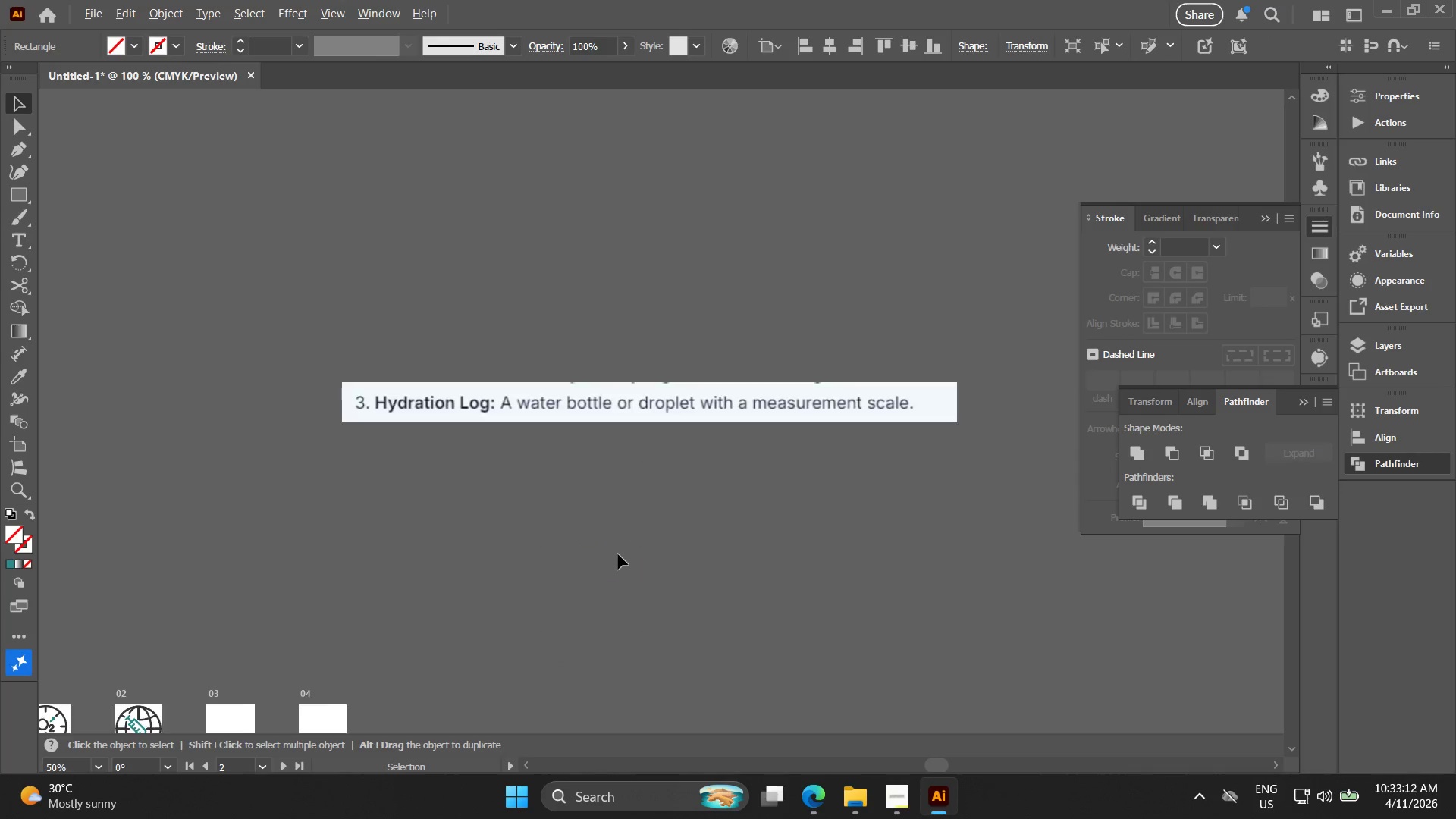 
hold_key(key=Space, duration=0.45)
 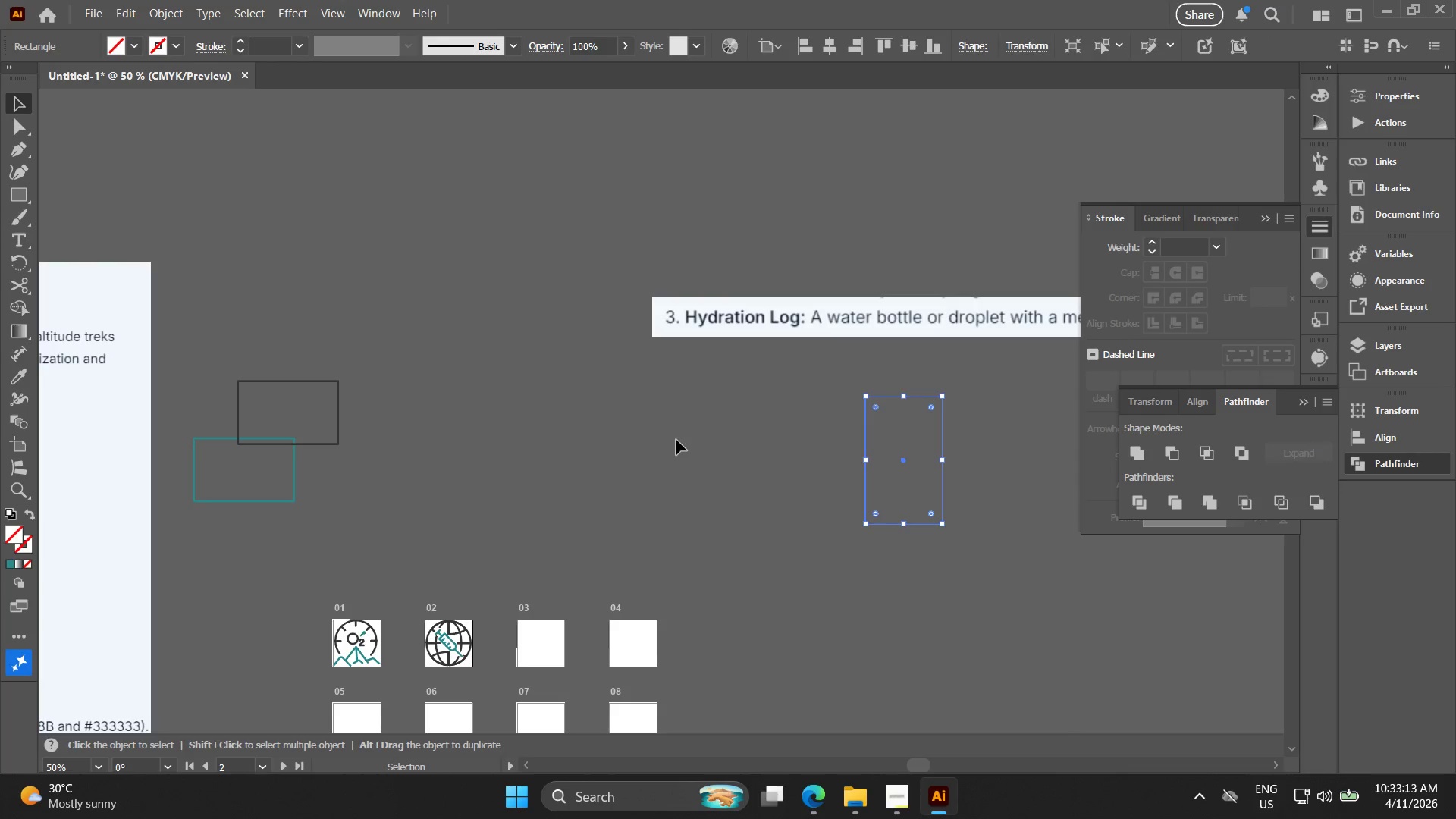 
left_click_drag(start_coordinate=[613, 532], to_coordinate=[920, 445])
 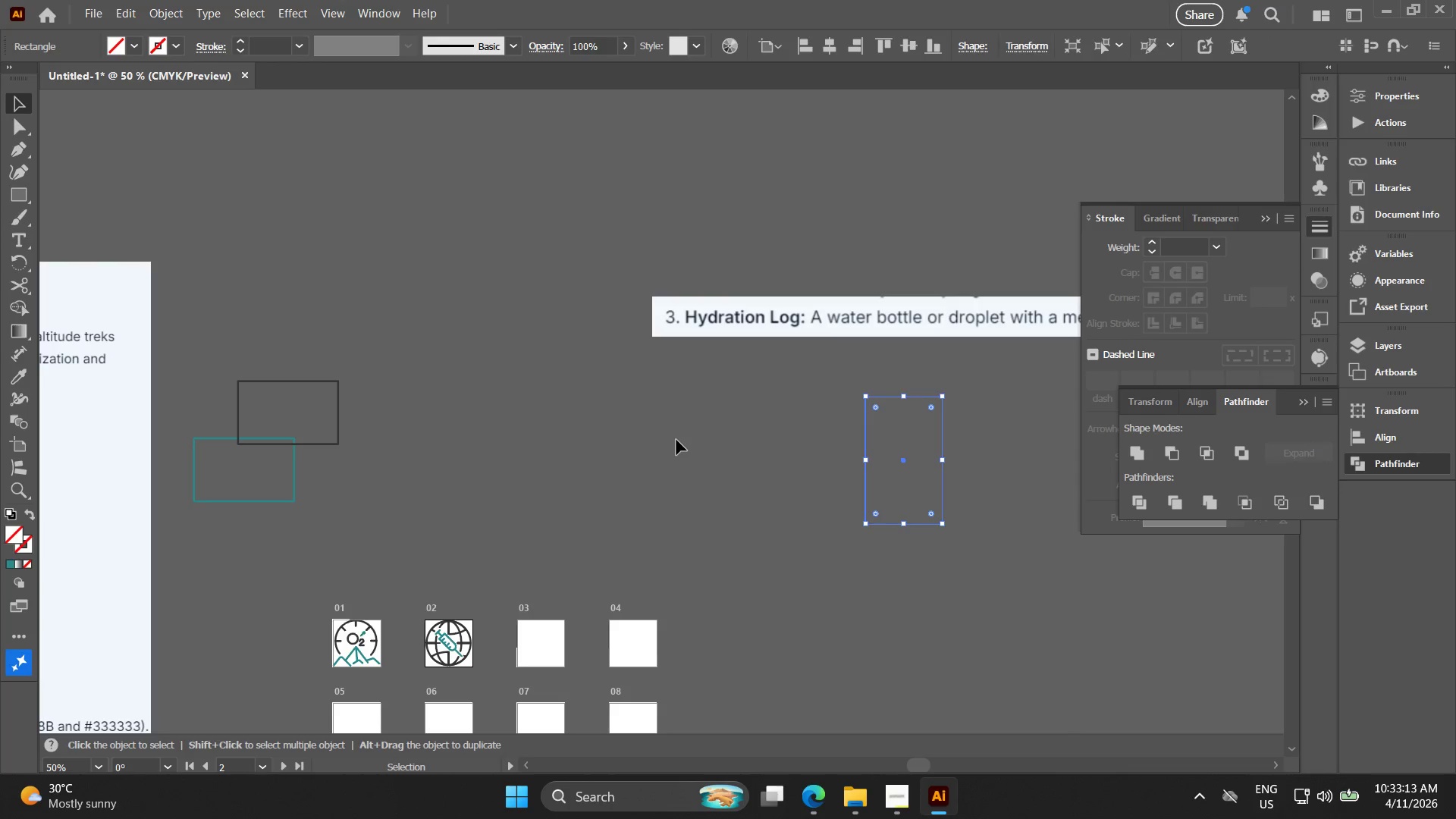 
scroll: coordinate [620, 554], scroll_direction: down, amount: 2.0
 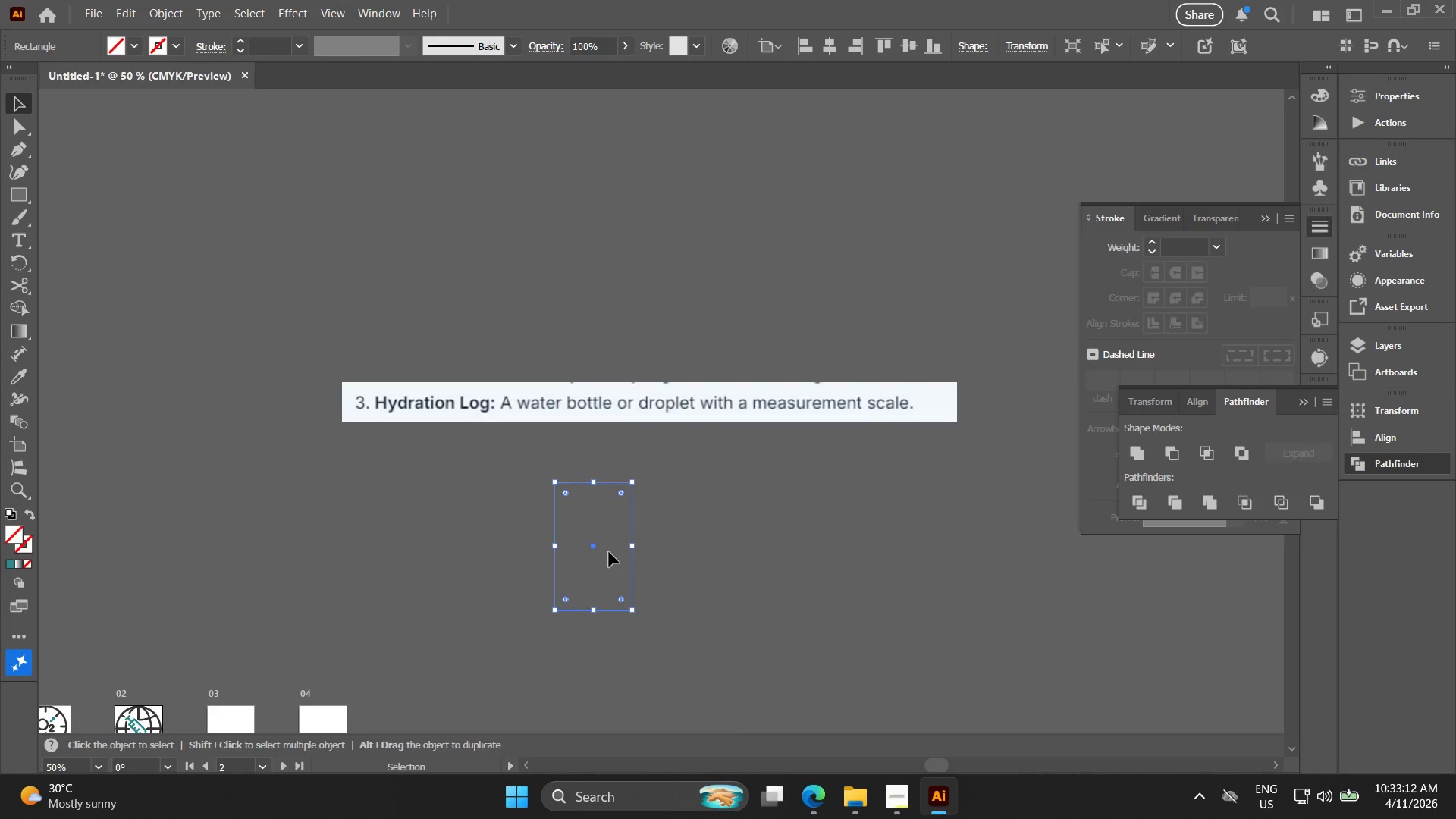 
key(I)
 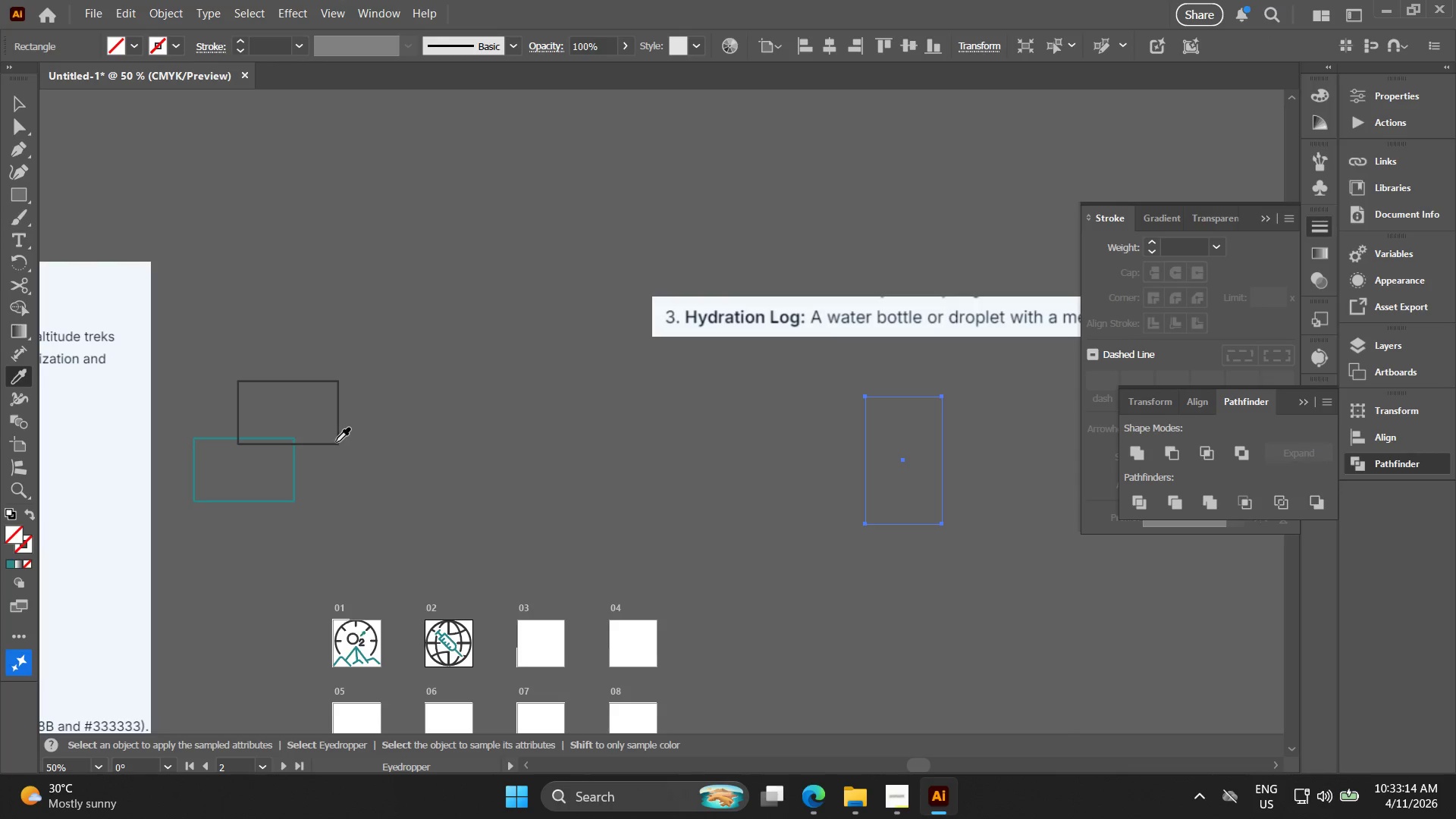 
left_click([337, 446])
 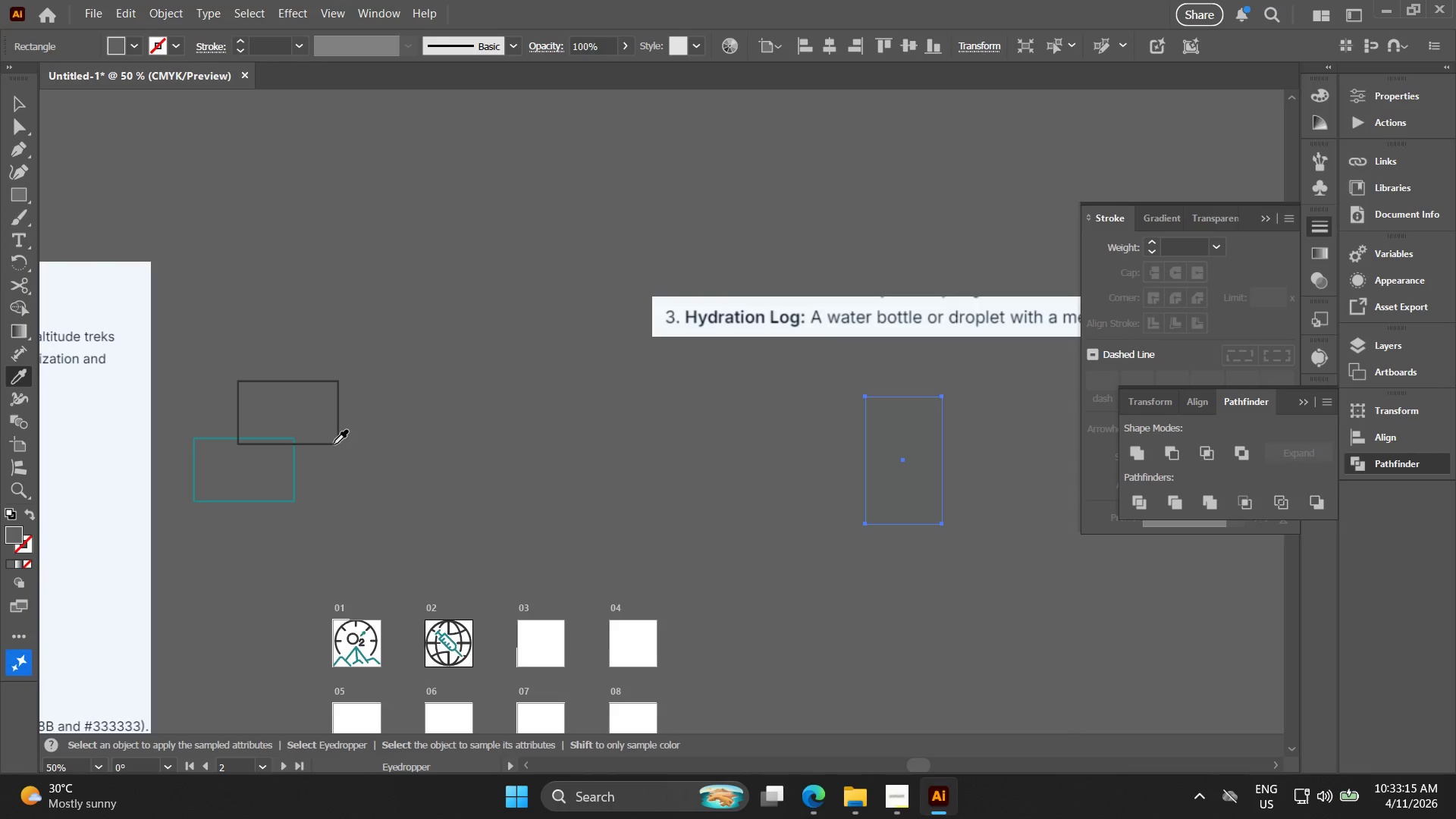 
left_click([334, 444])
 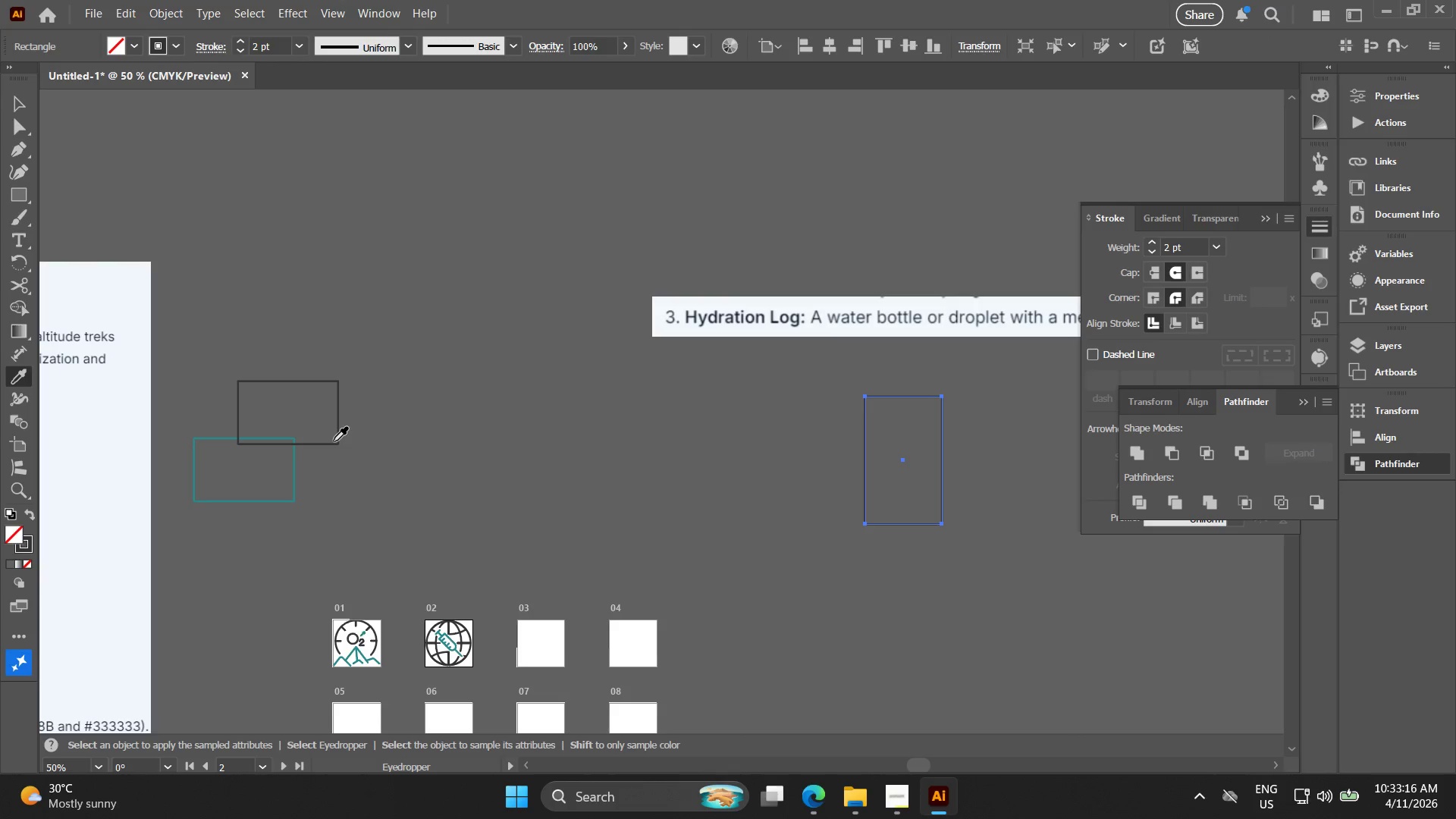 
key(V)
 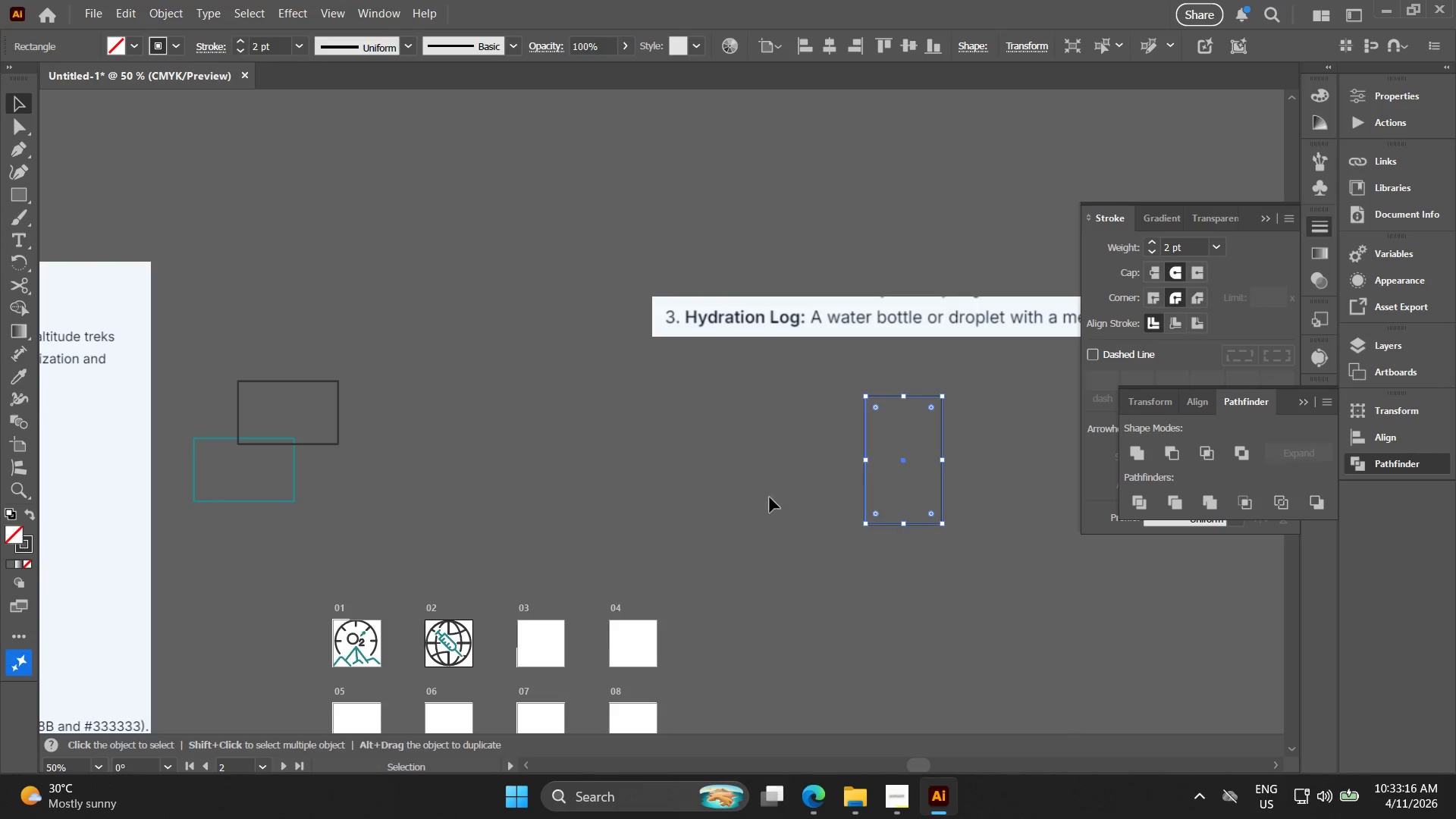 
hold_key(key=Space, duration=0.44)
 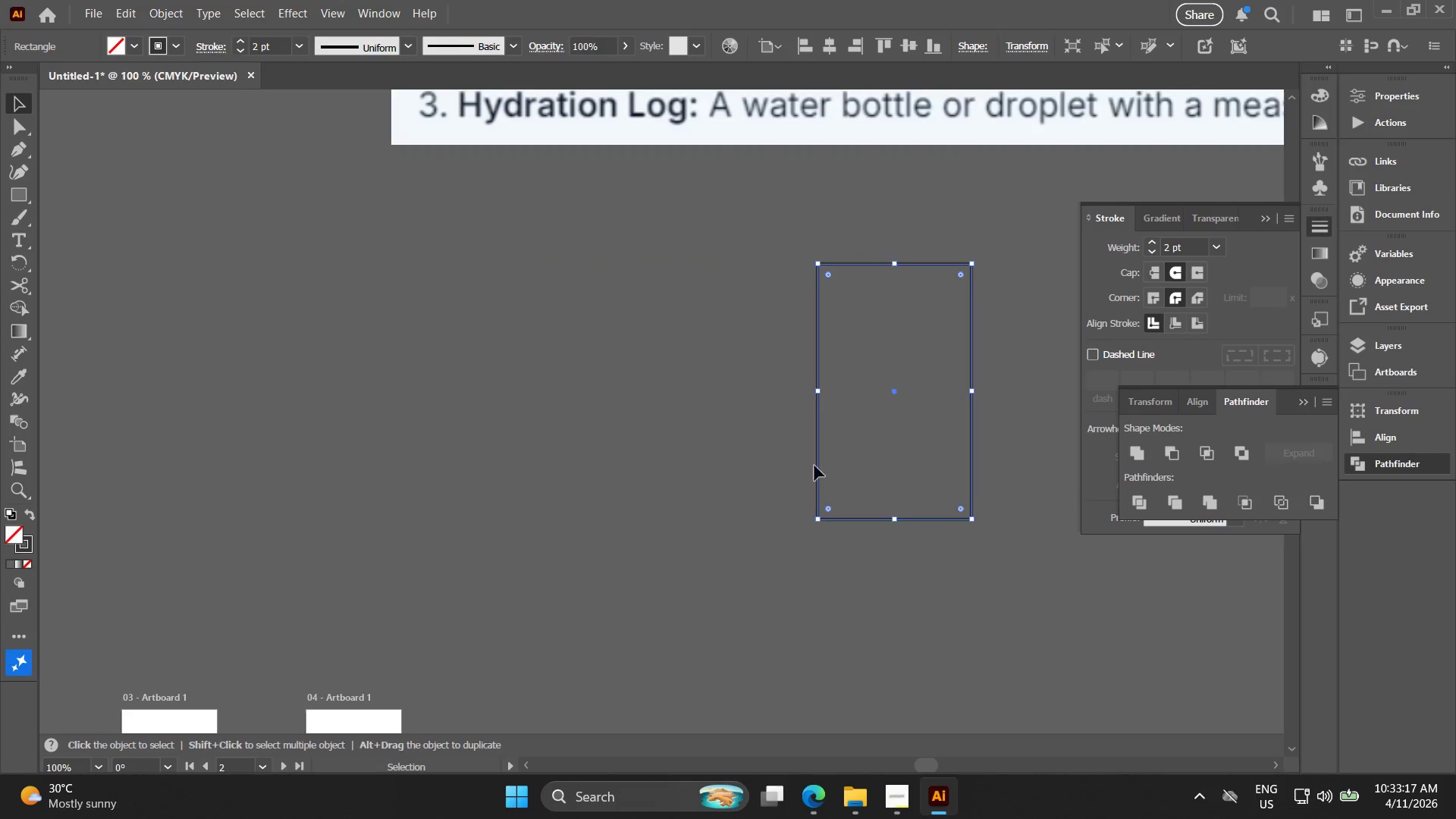 
left_click_drag(start_coordinate=[762, 497], to_coordinate=[645, 444])
 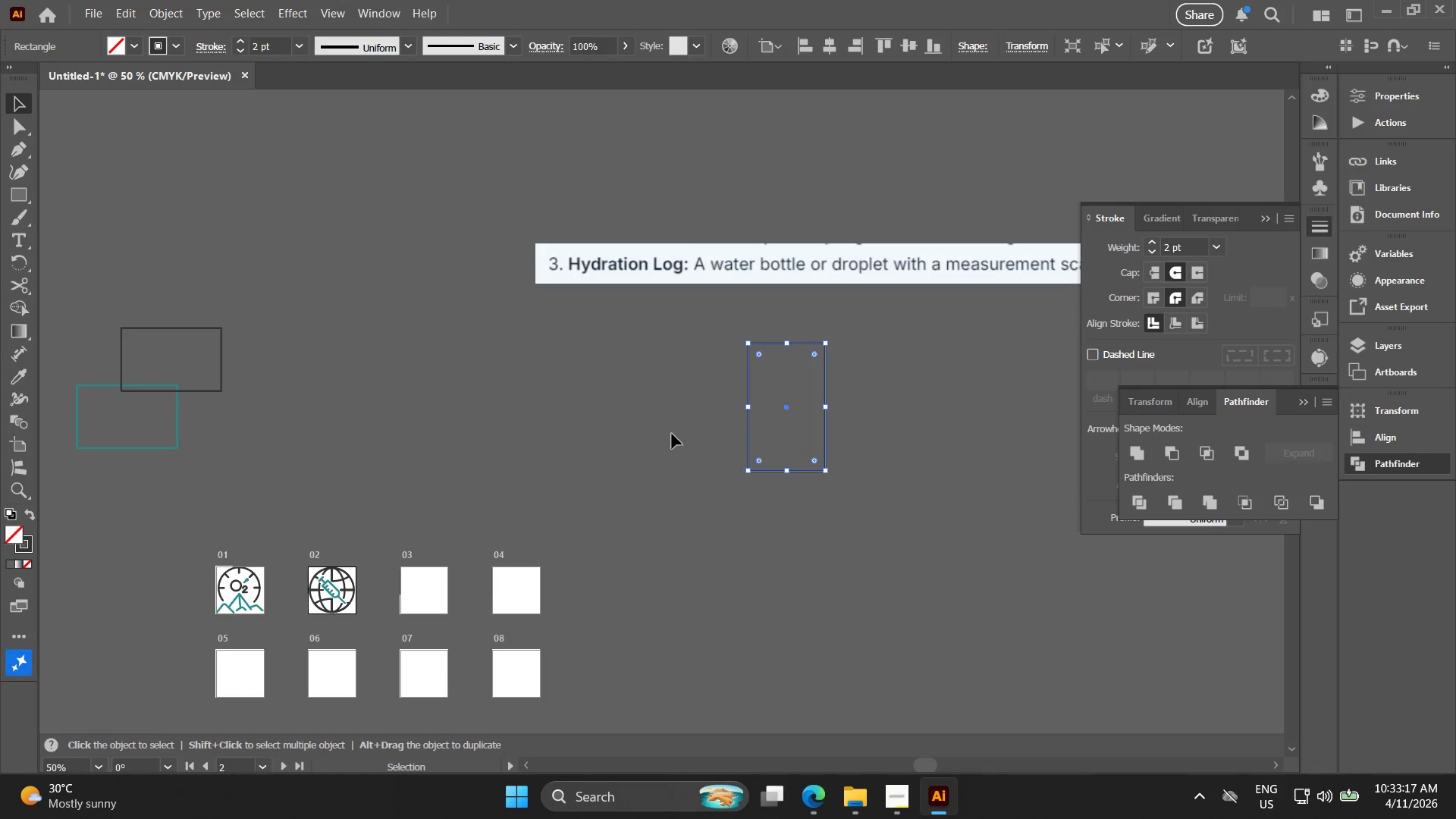 
key(Alt+AltLeft)
 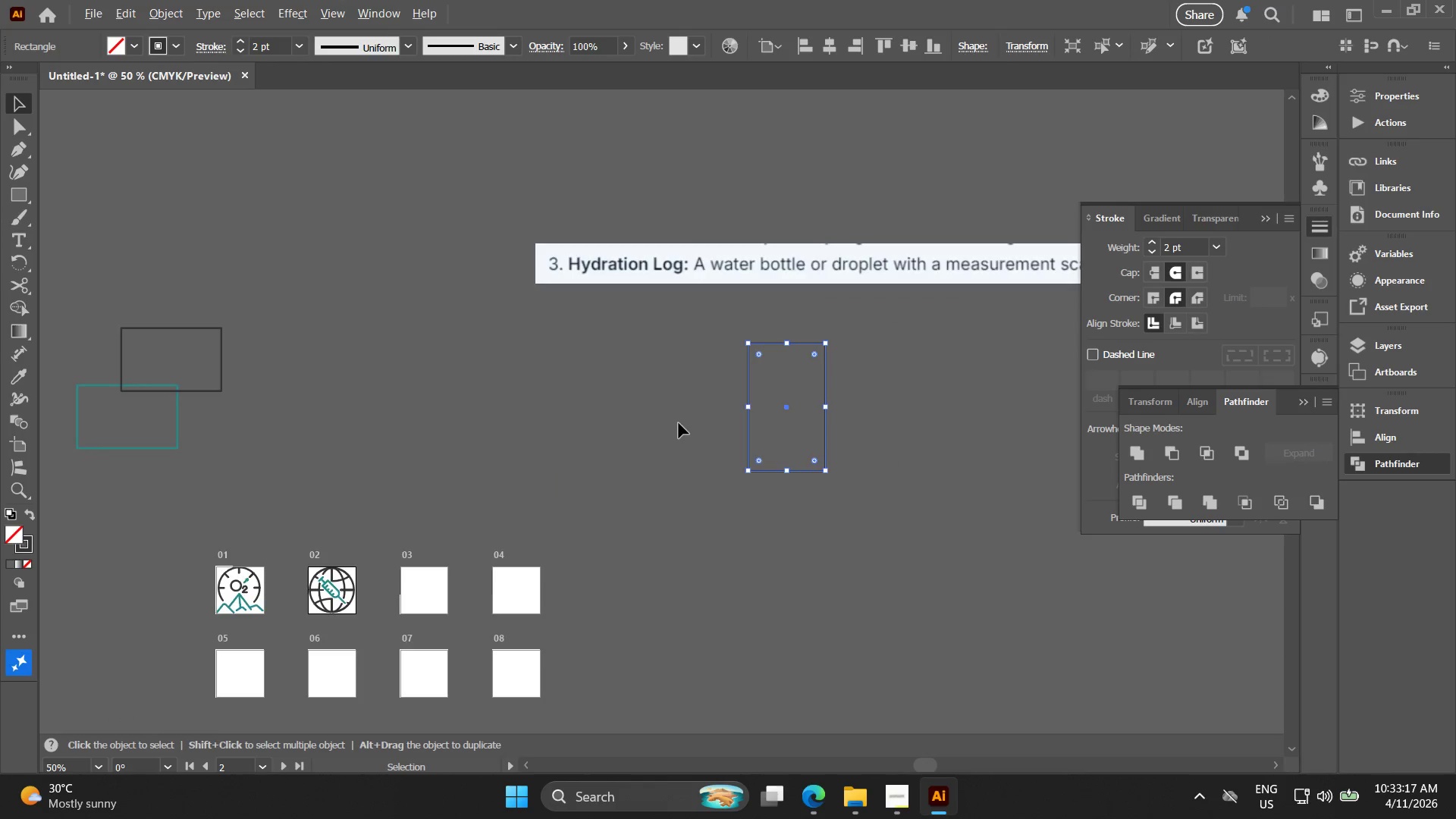 
hold_key(key=Space, duration=0.36)
 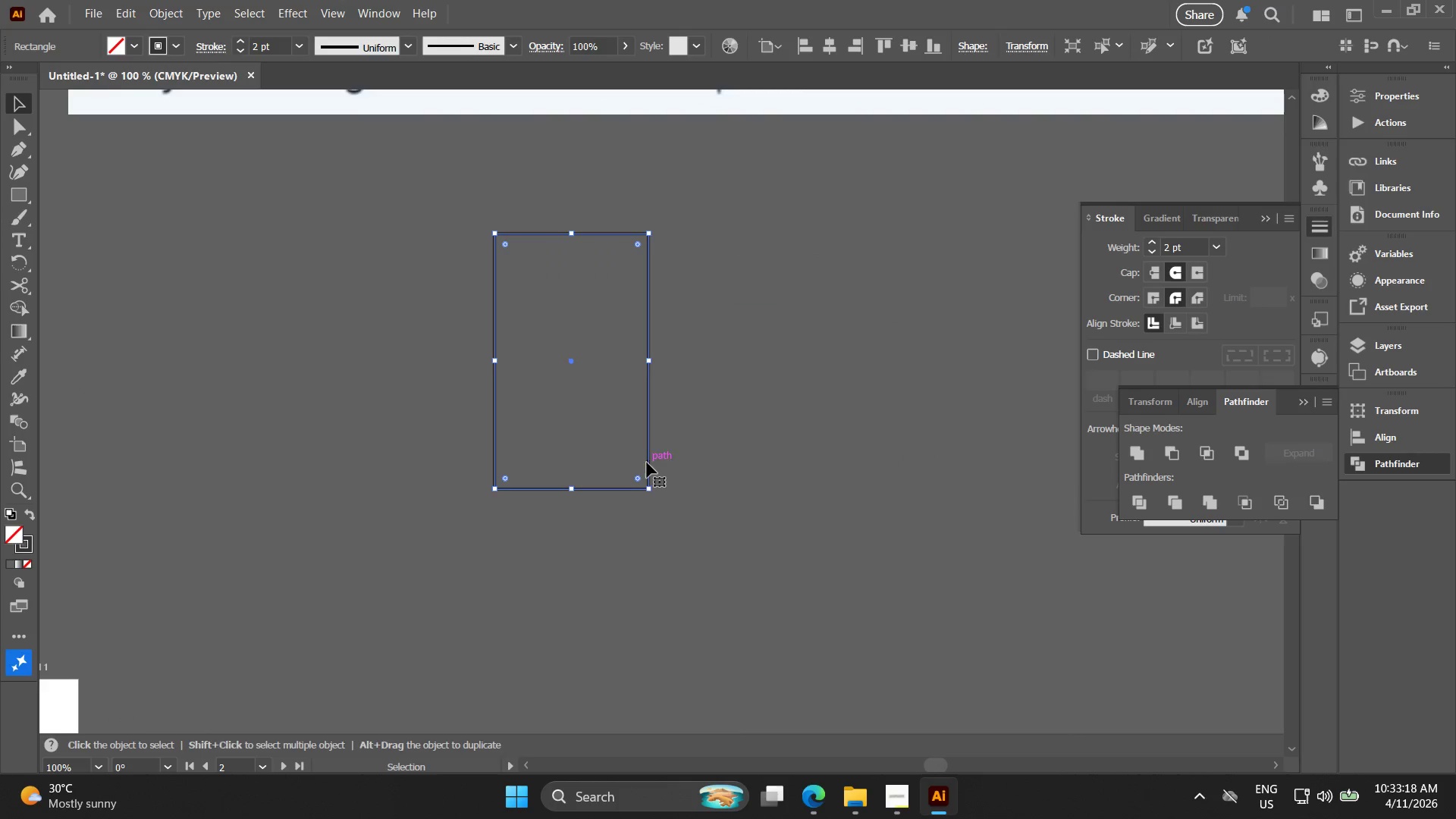 
left_click_drag(start_coordinate=[786, 463], to_coordinate=[465, 432])
 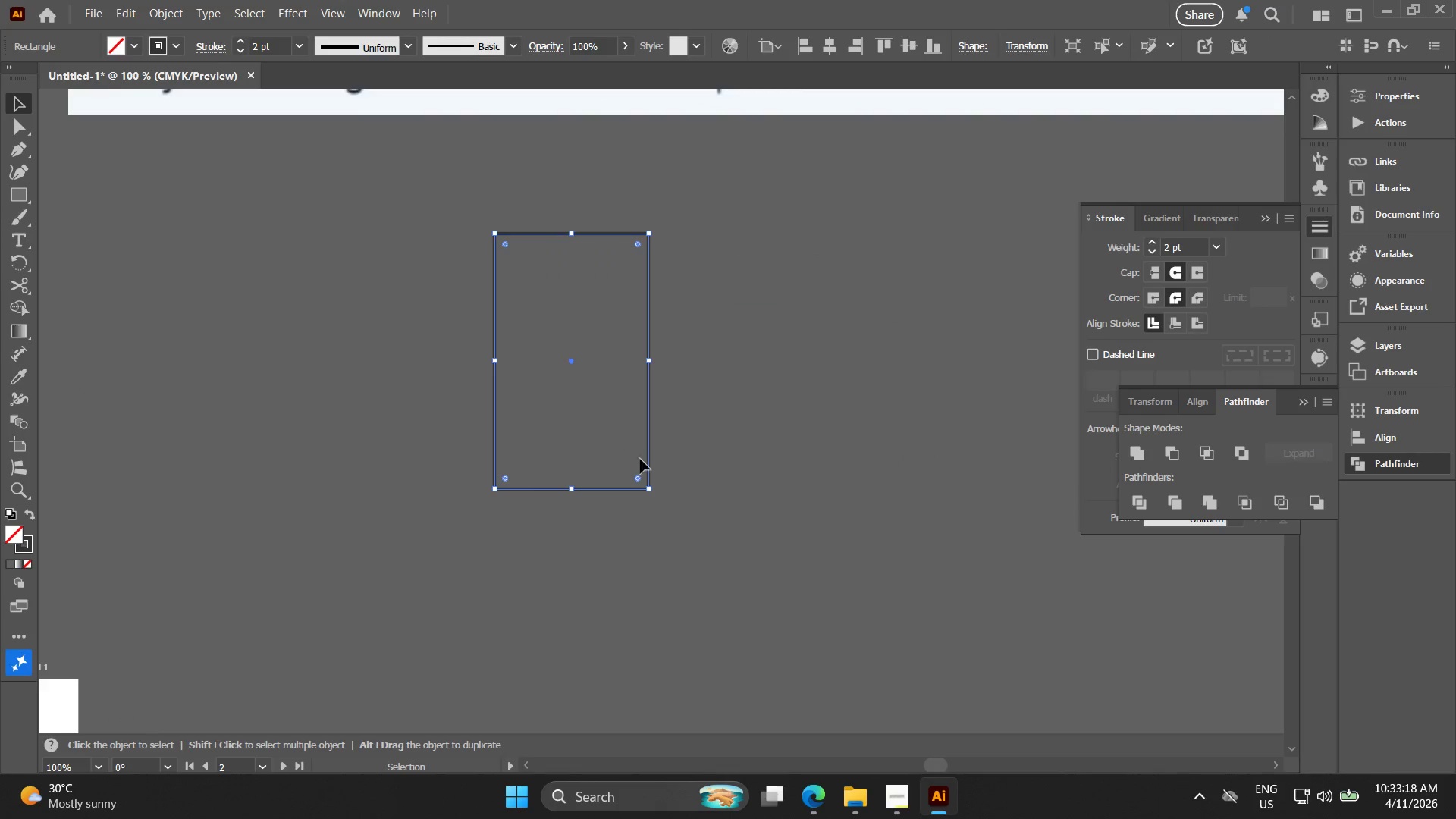 
scroll: coordinate [679, 423], scroll_direction: up, amount: 2.0
 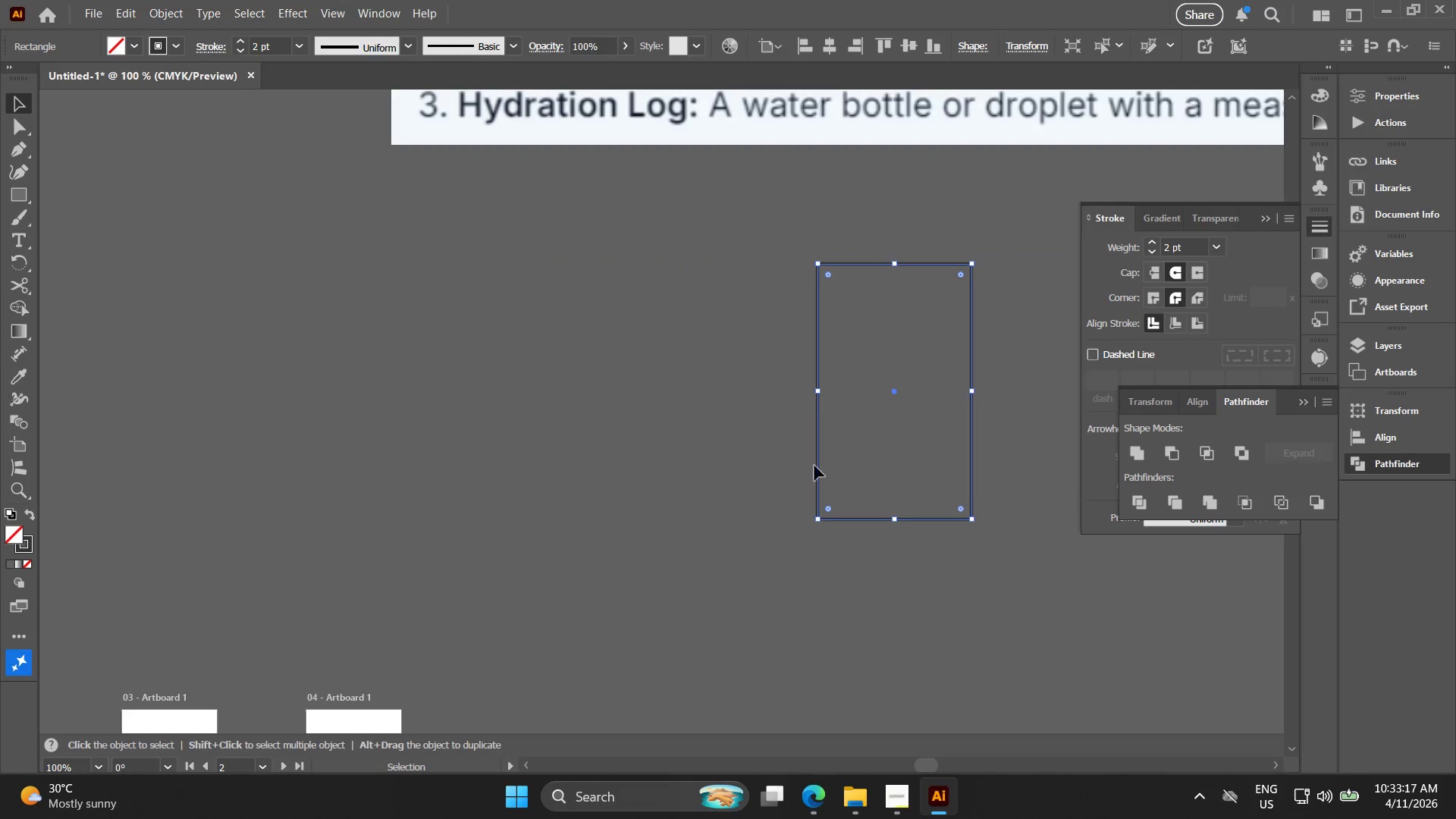 
hold_key(key=ControlLeft, duration=1.5)
left_click_drag(start_coordinate=[637, 474], to_coordinate=[595, 428])
 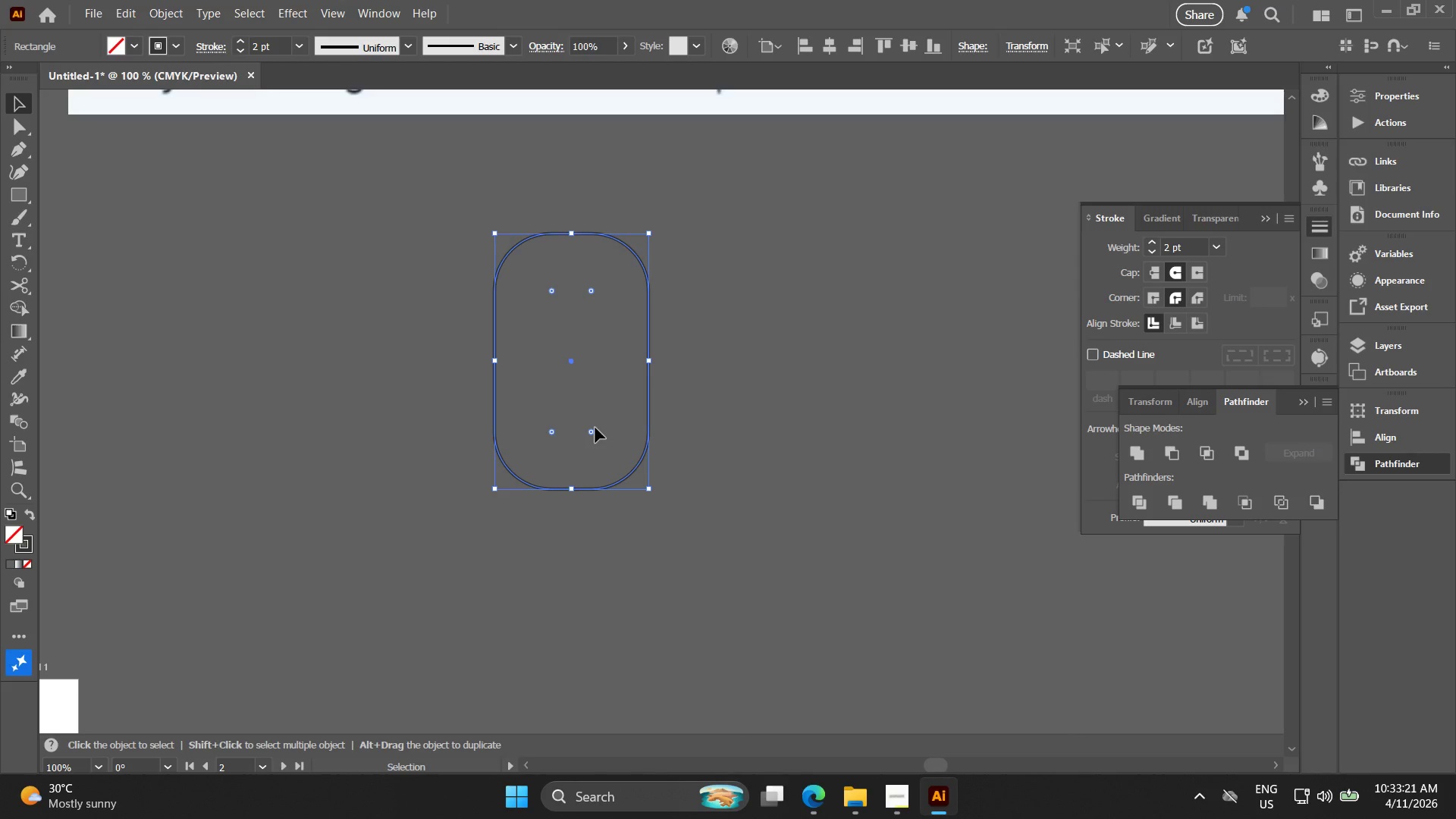 
hold_key(key=ControlLeft, duration=0.62)
 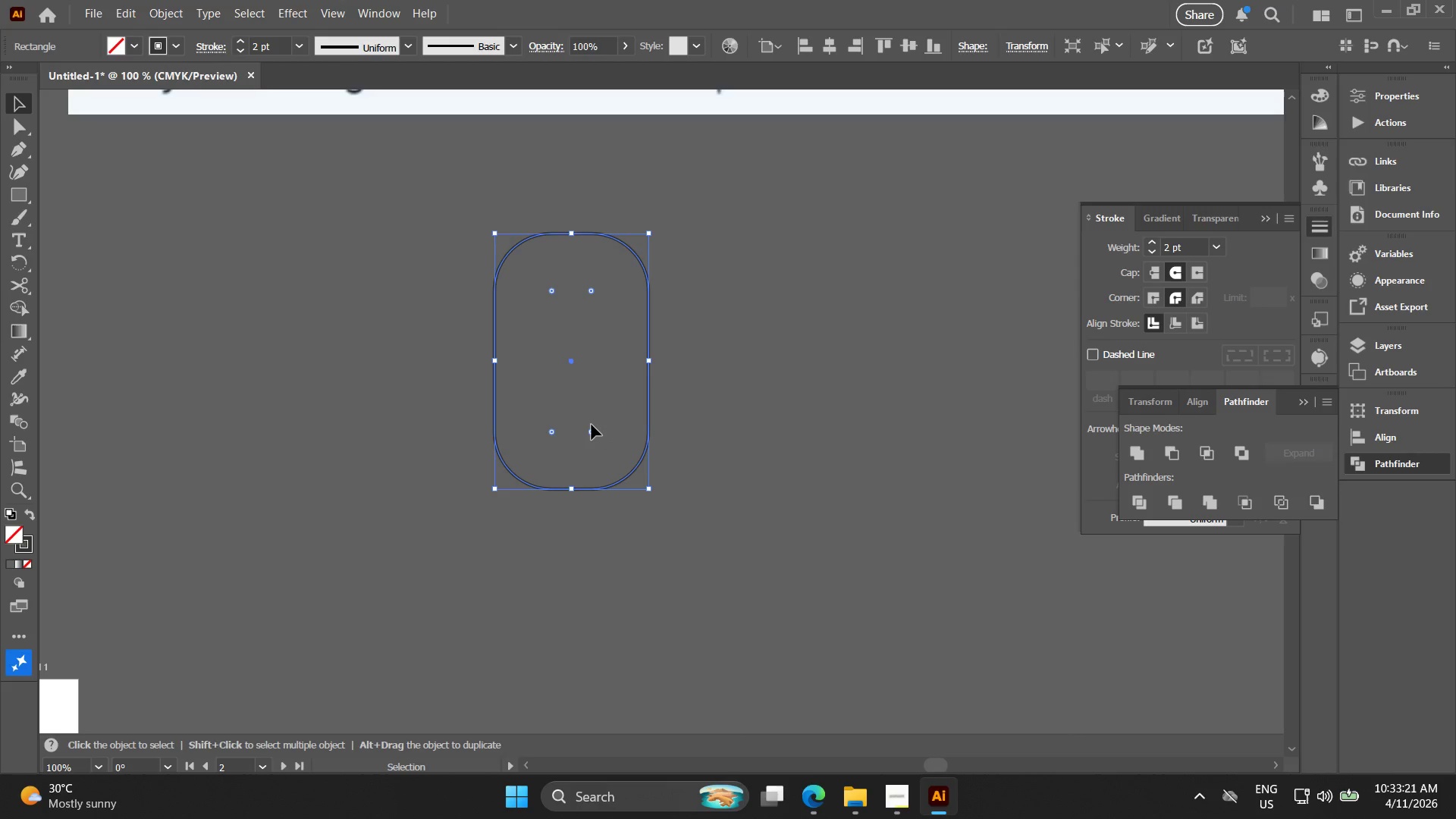 
key(Control+Z)
 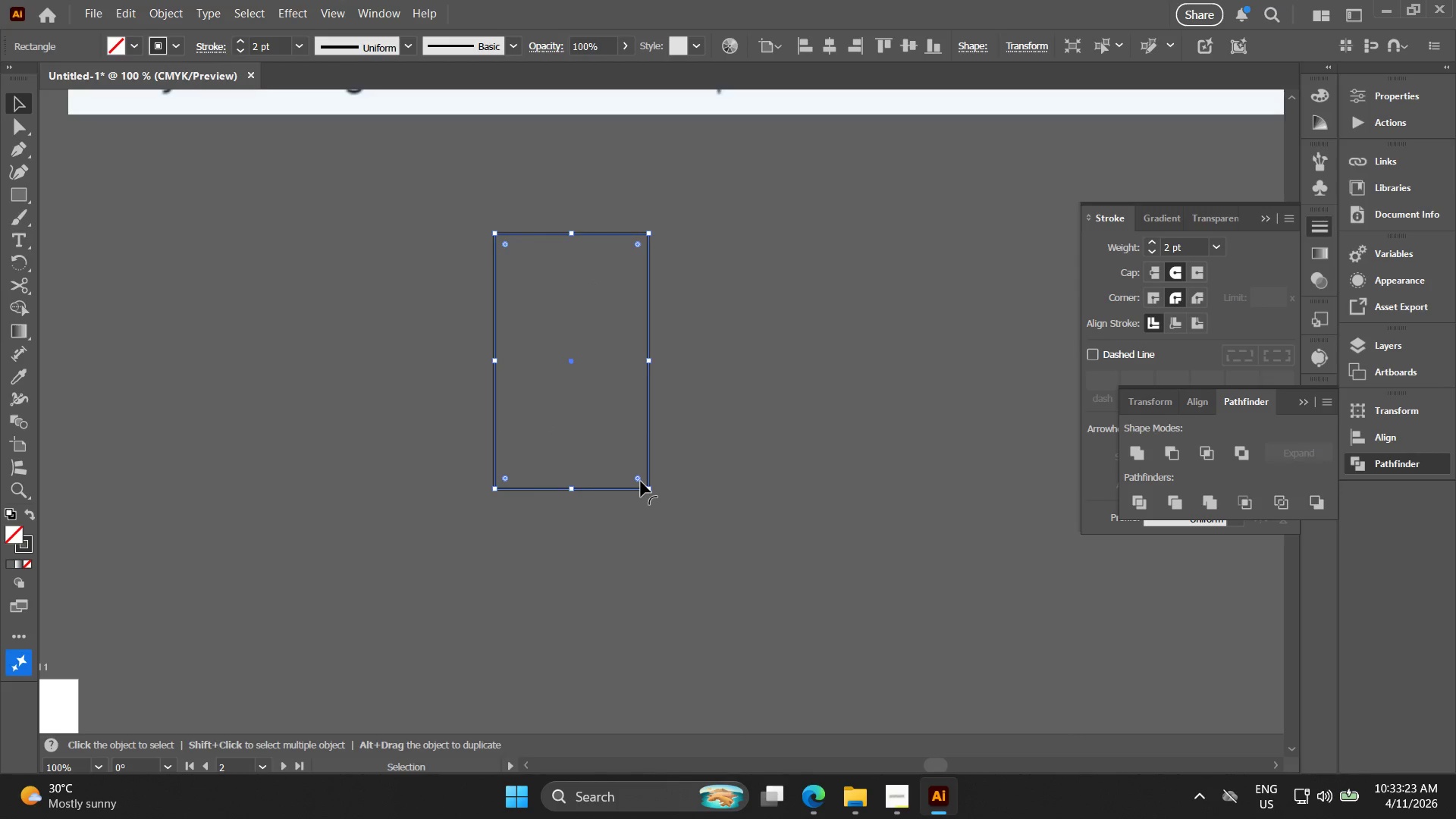 
hold_key(key=ShiftLeft, duration=1.5)
left_click([639, 480])
 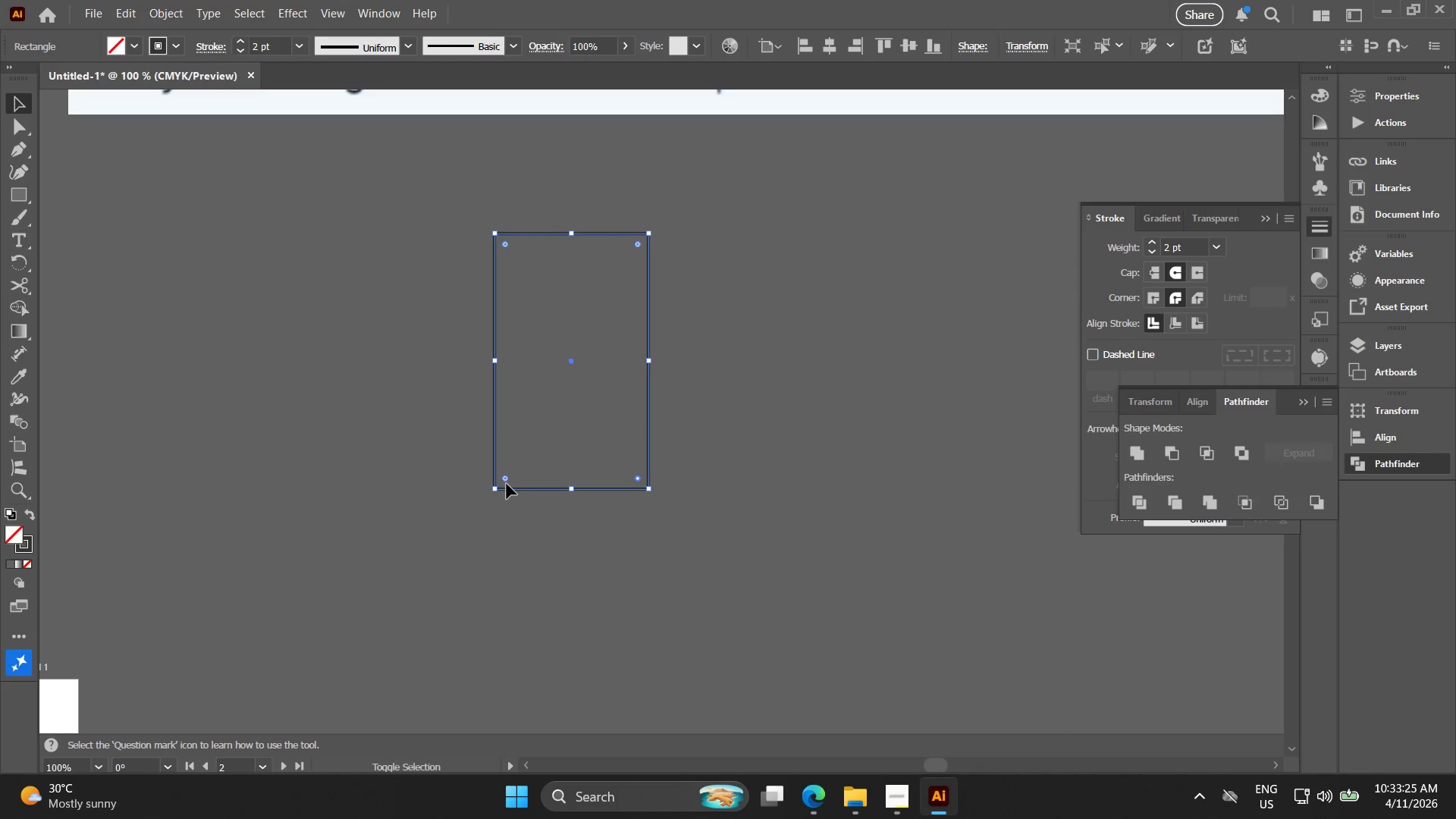 
hold_key(key=ShiftLeft, duration=0.44)
 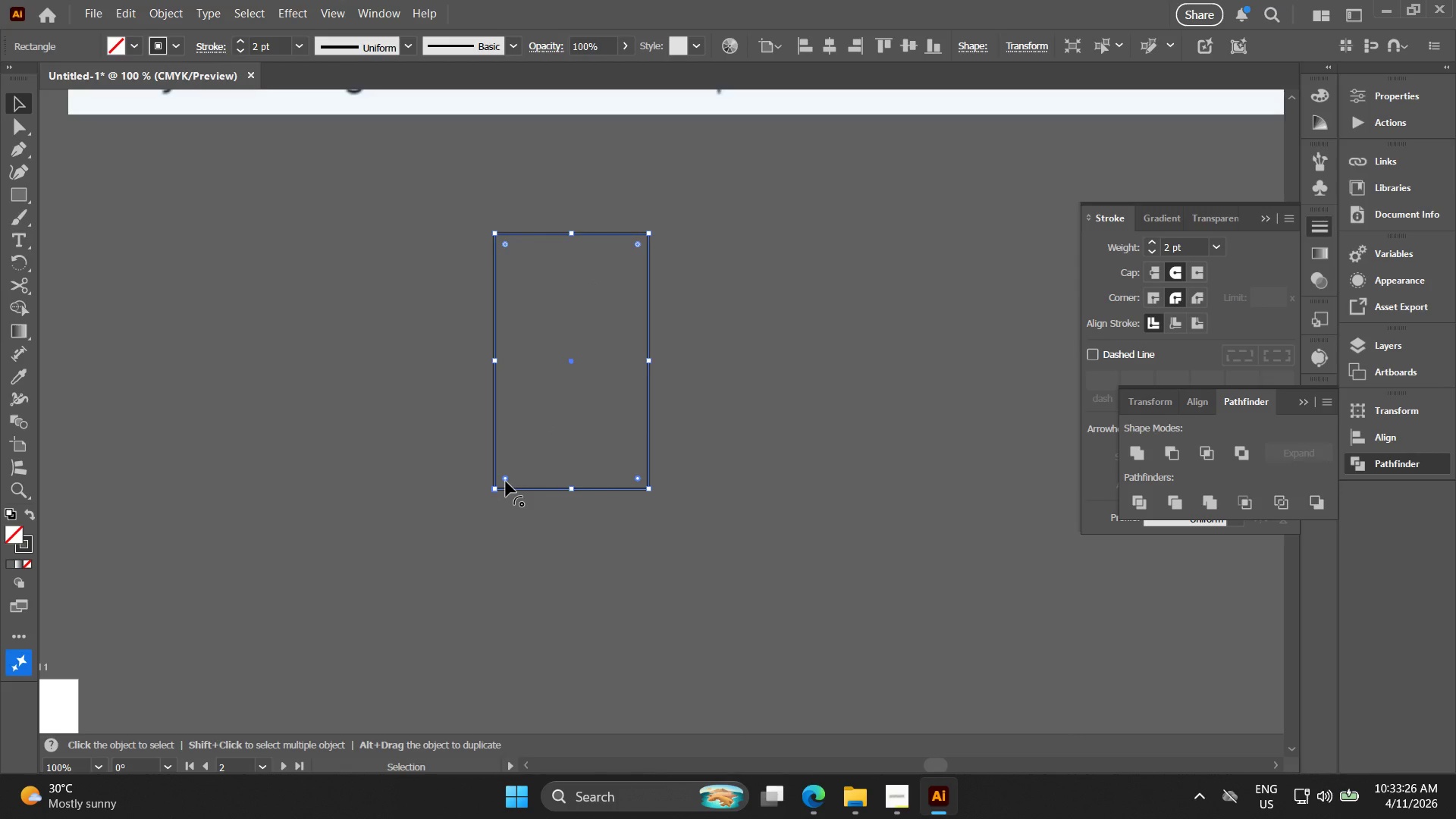 
hold_key(key=AltLeft, duration=1.5)
left_click_drag(start_coordinate=[507, 479], to_coordinate=[541, 458])
 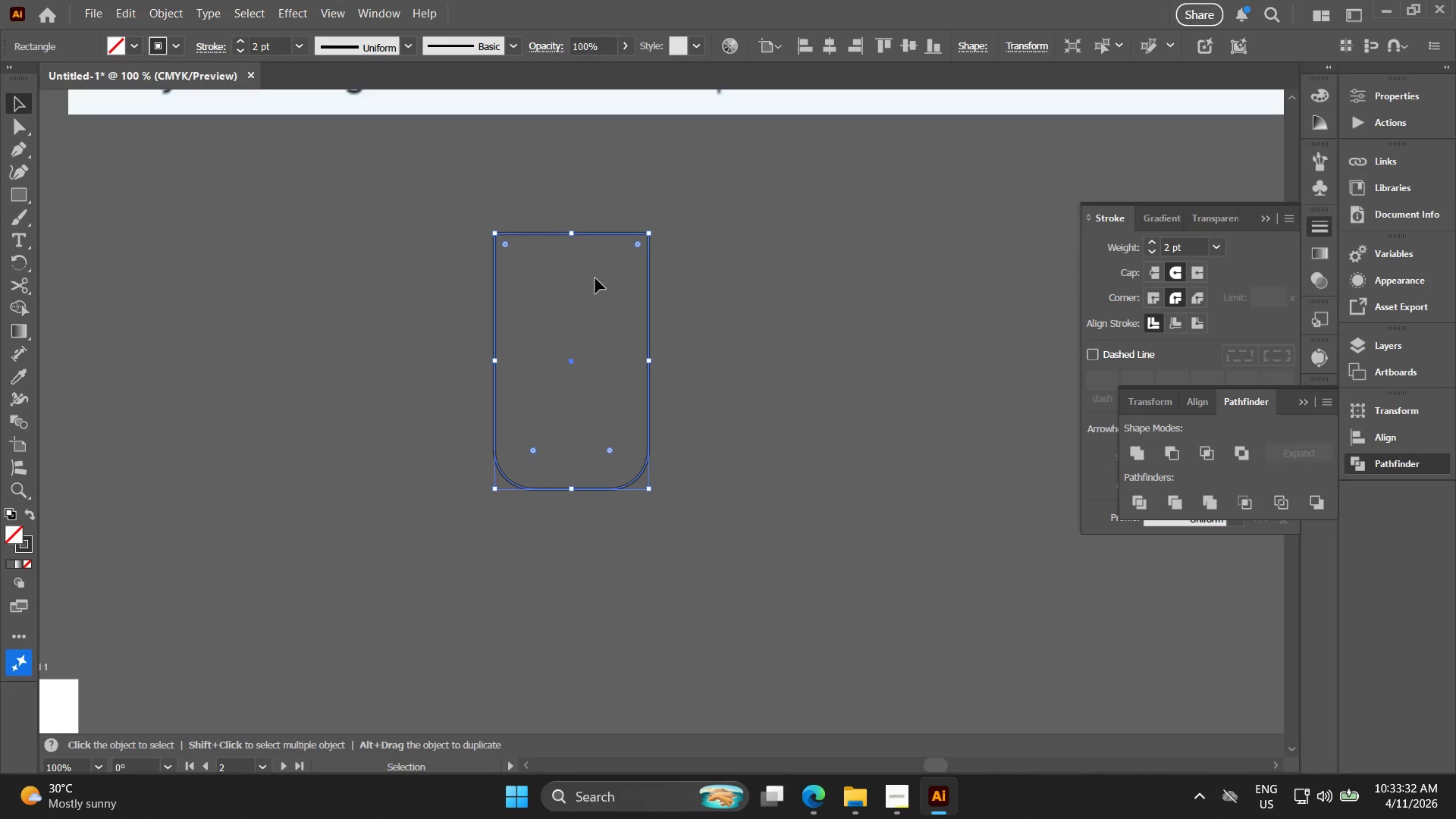 
hold_key(key=AltLeft, duration=1.52)
 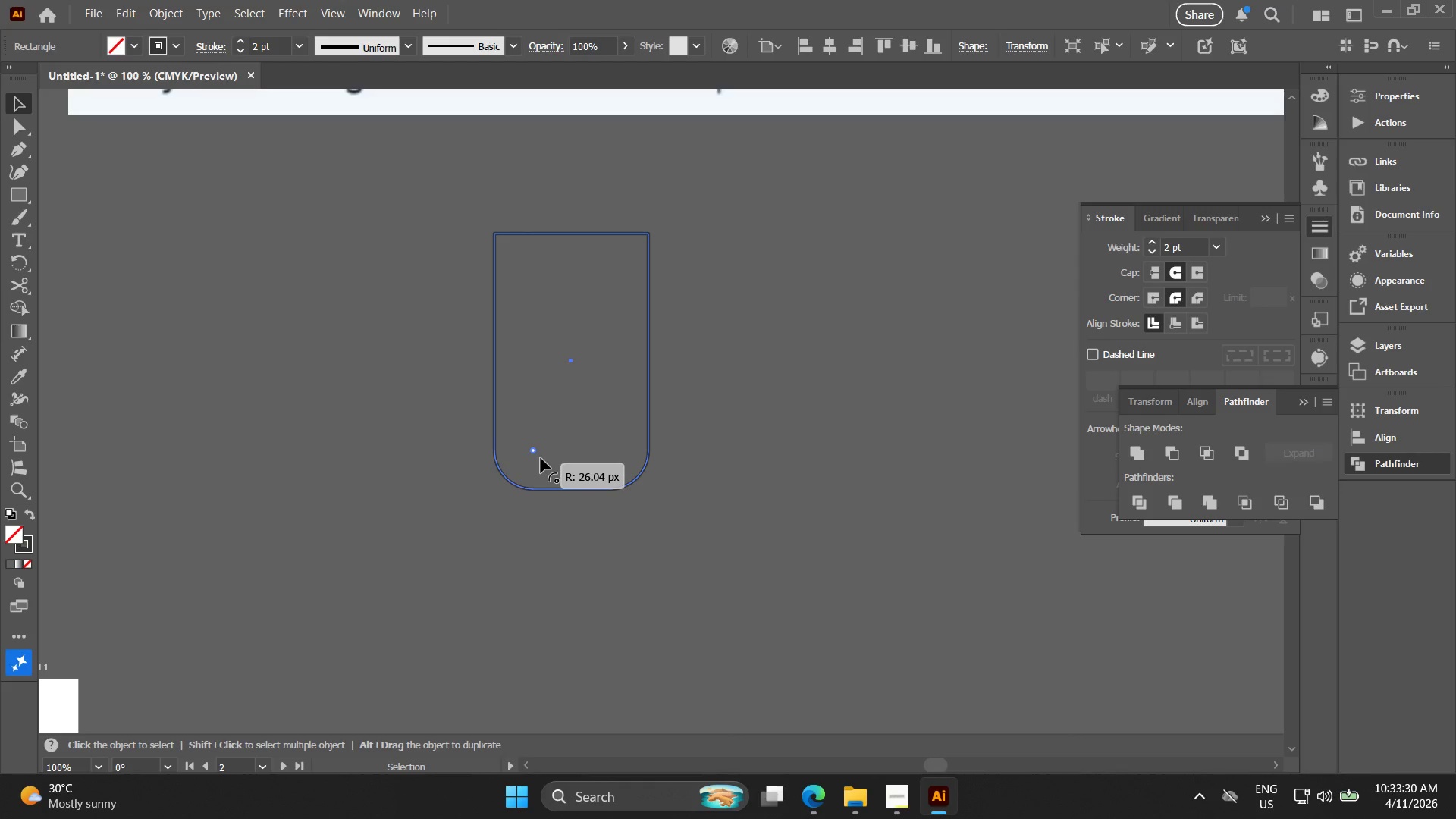 
hold_key(key=AltLeft, duration=1.5)
 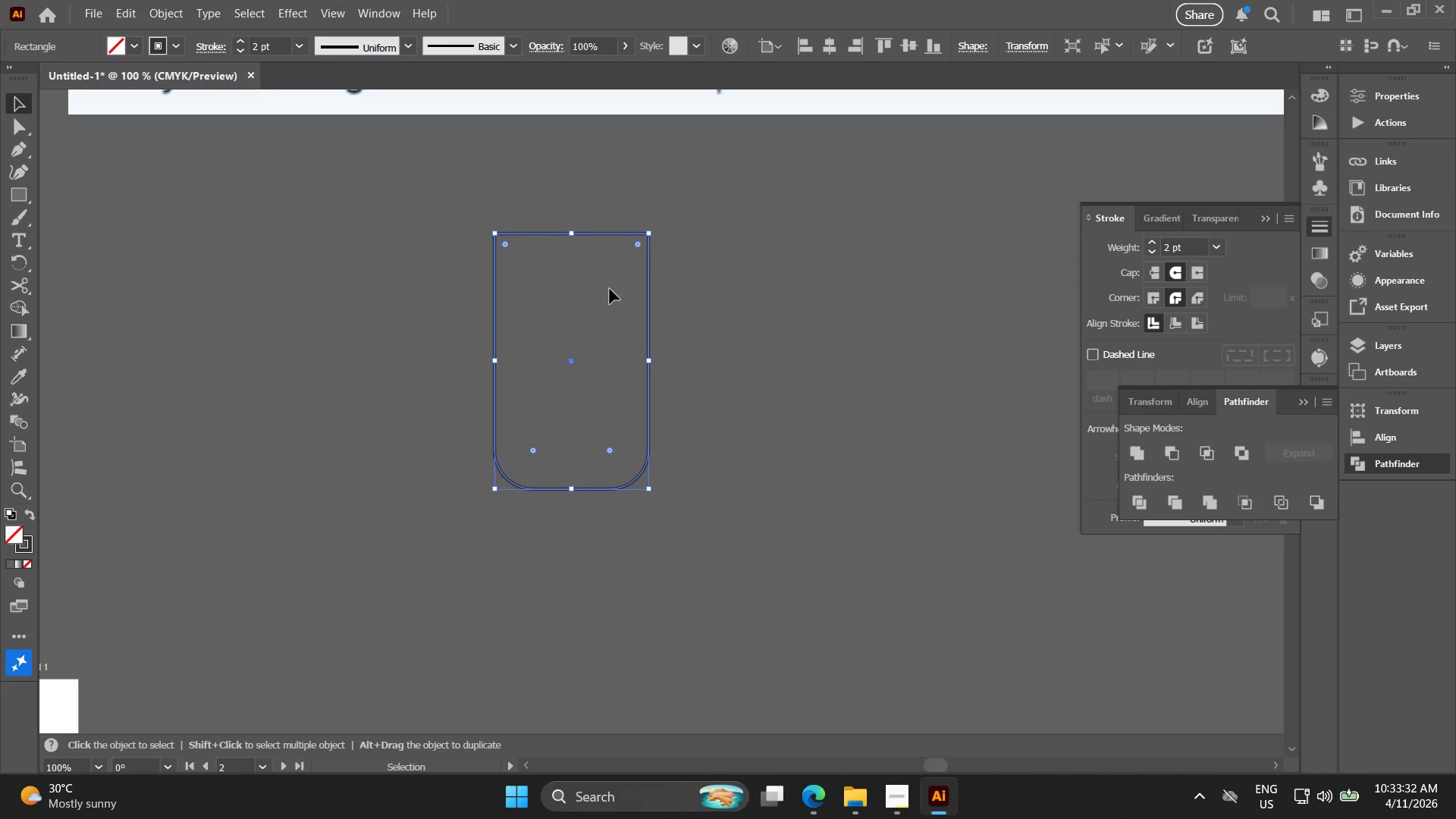 
hold_key(key=AltLeft, duration=0.31)
 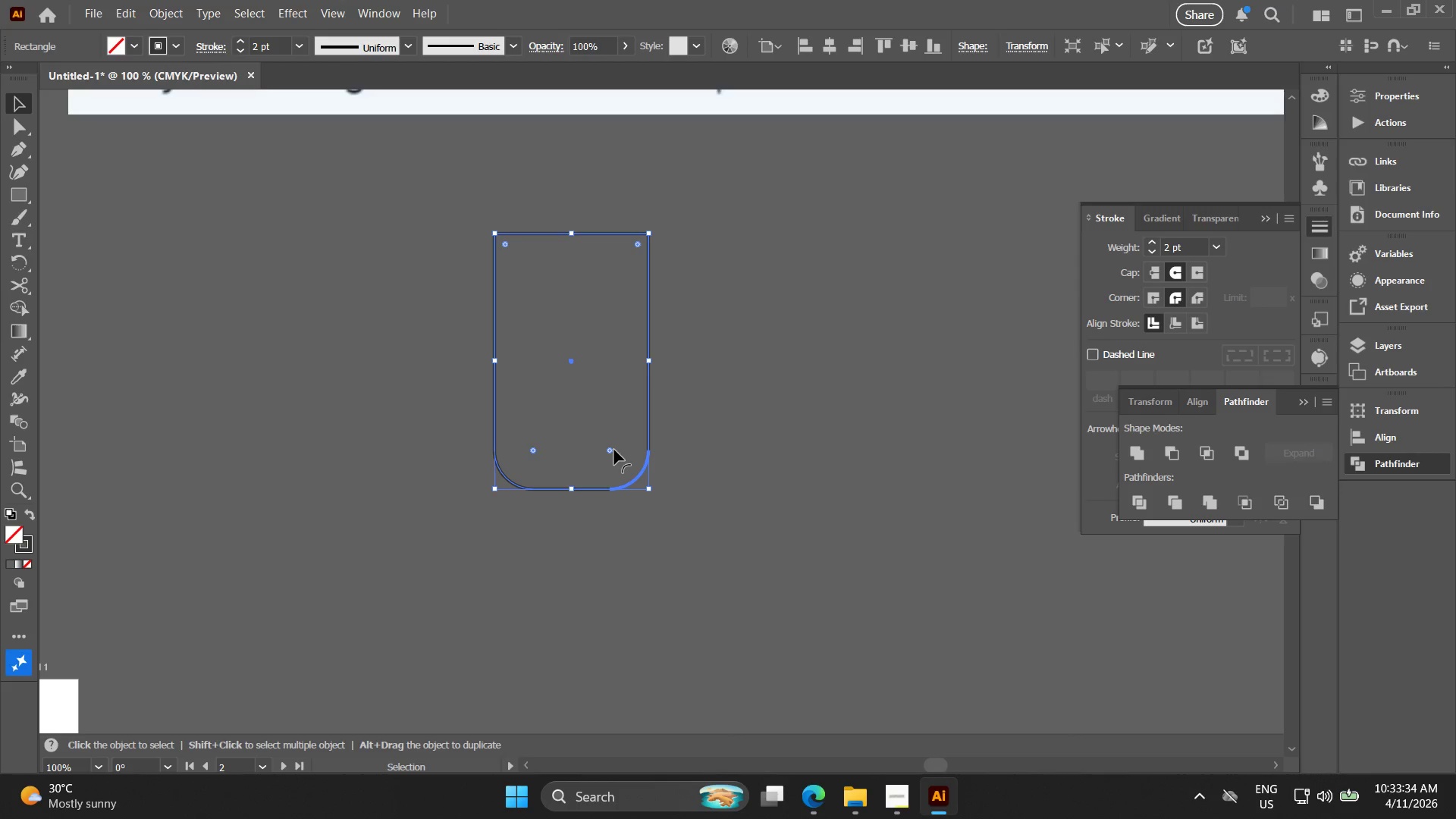 
left_click([607, 450])
 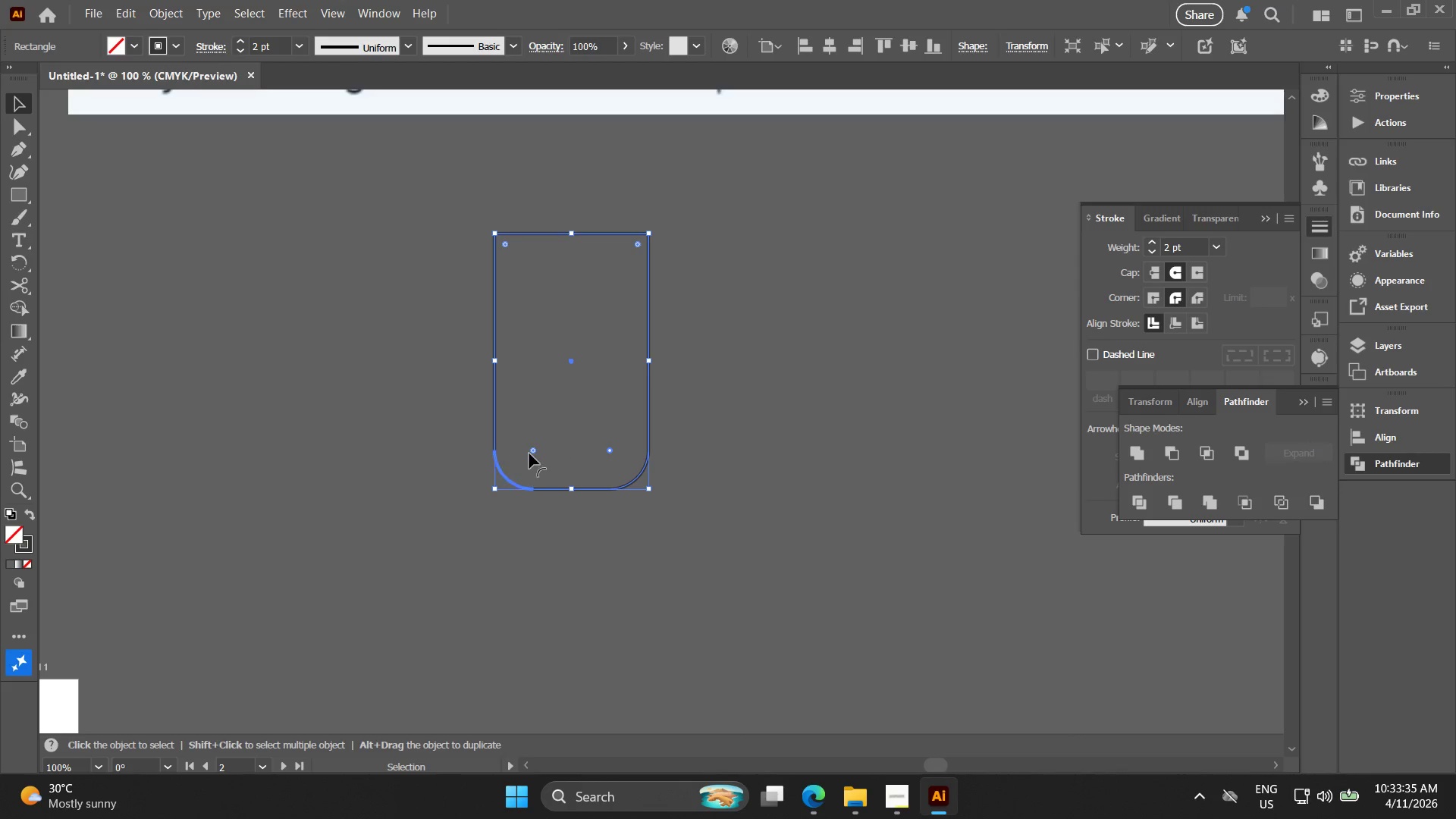 
hold_key(key=ShiftLeft, duration=0.89)
 